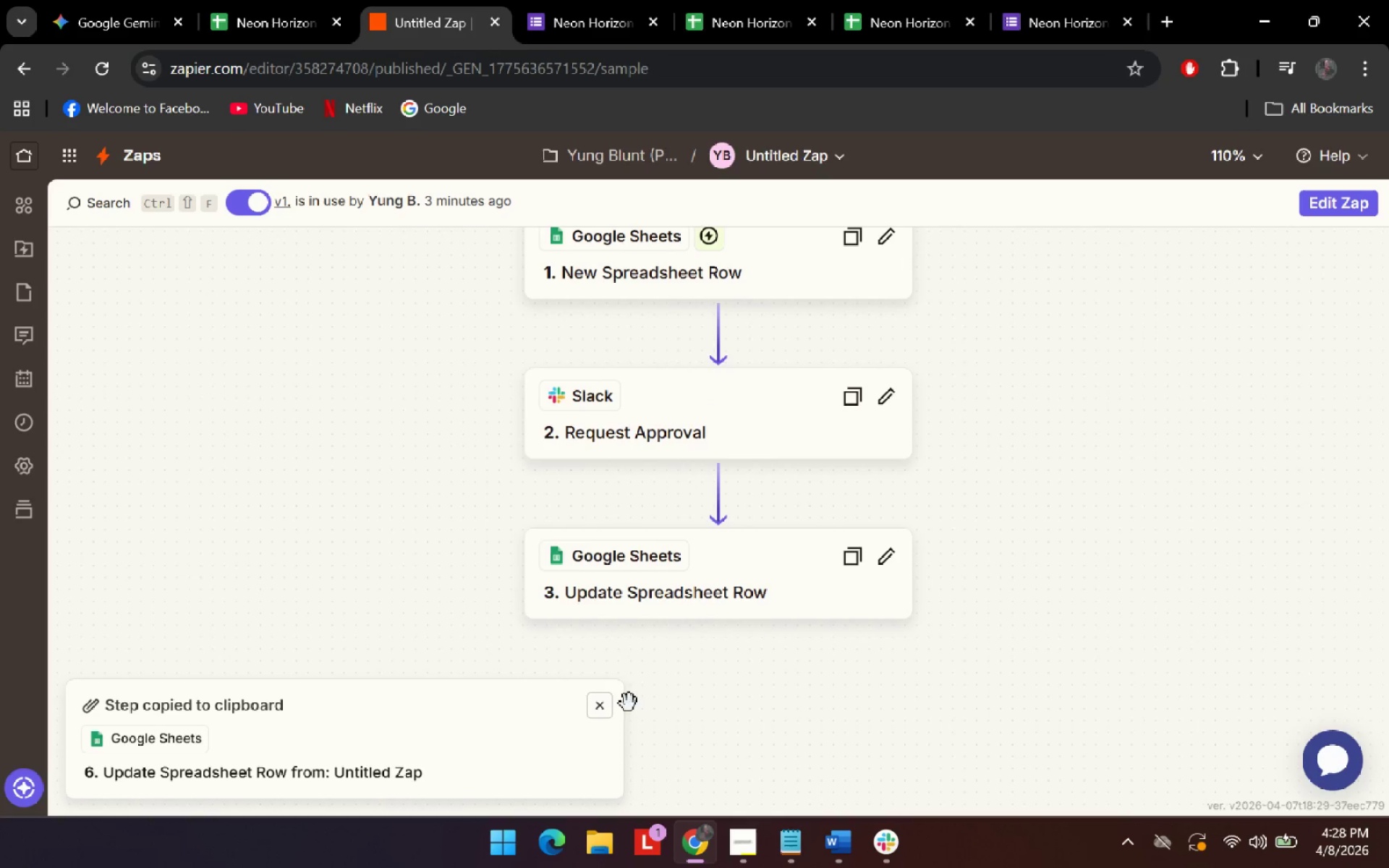 
left_click([598, 718])
 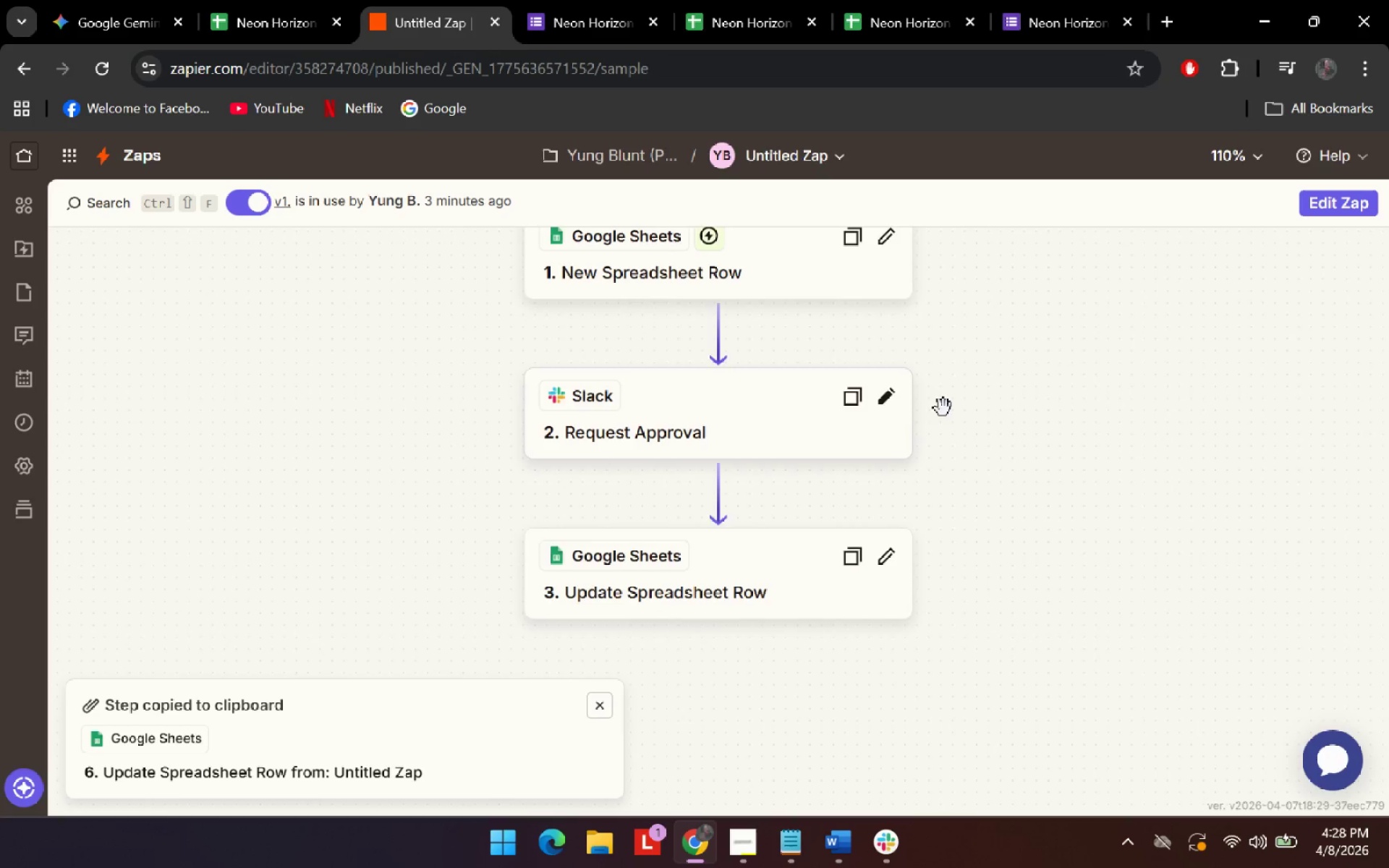 
scroll: coordinate [998, 417], scroll_direction: up, amount: 3.0
 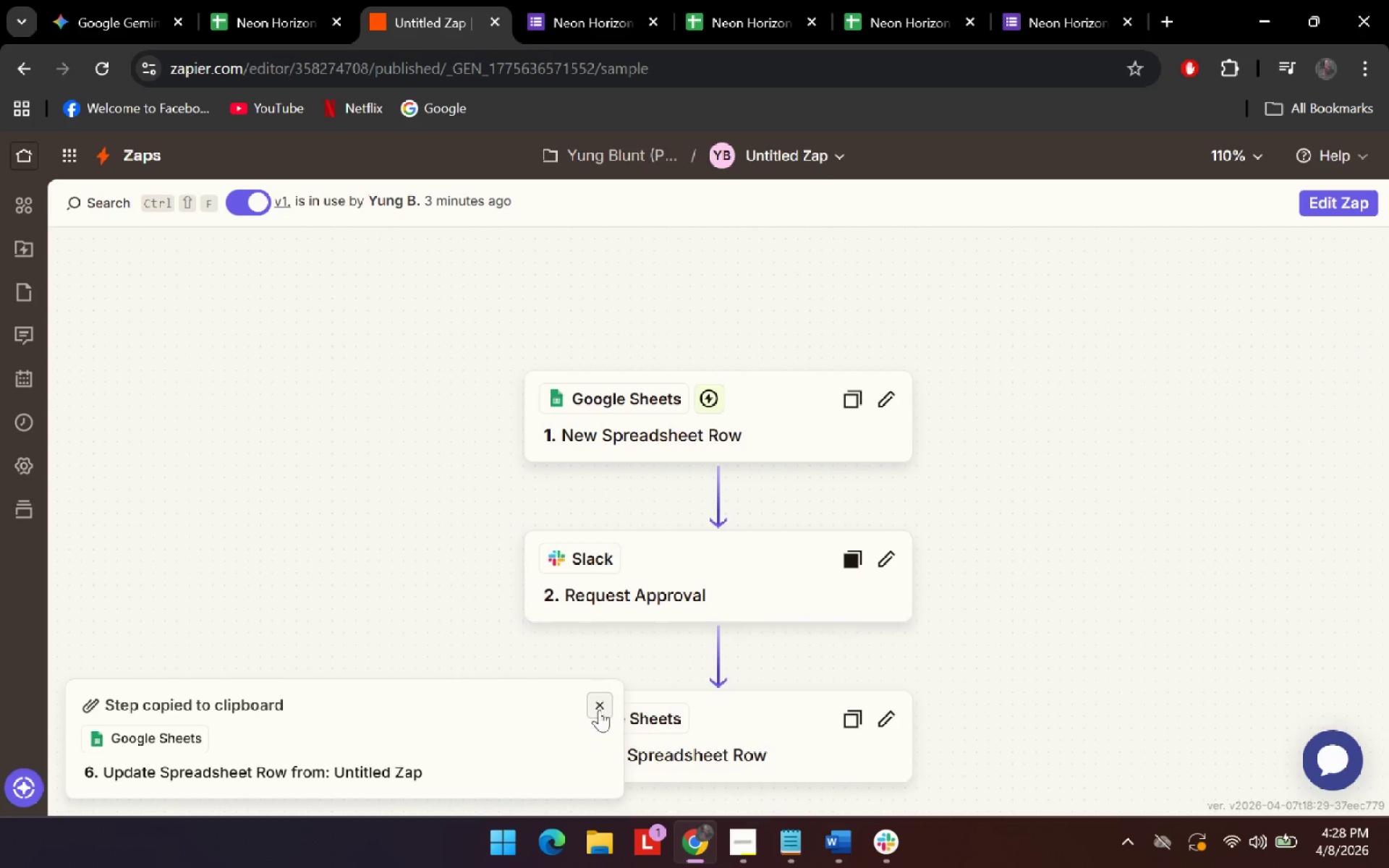 
left_click([599, 707])
 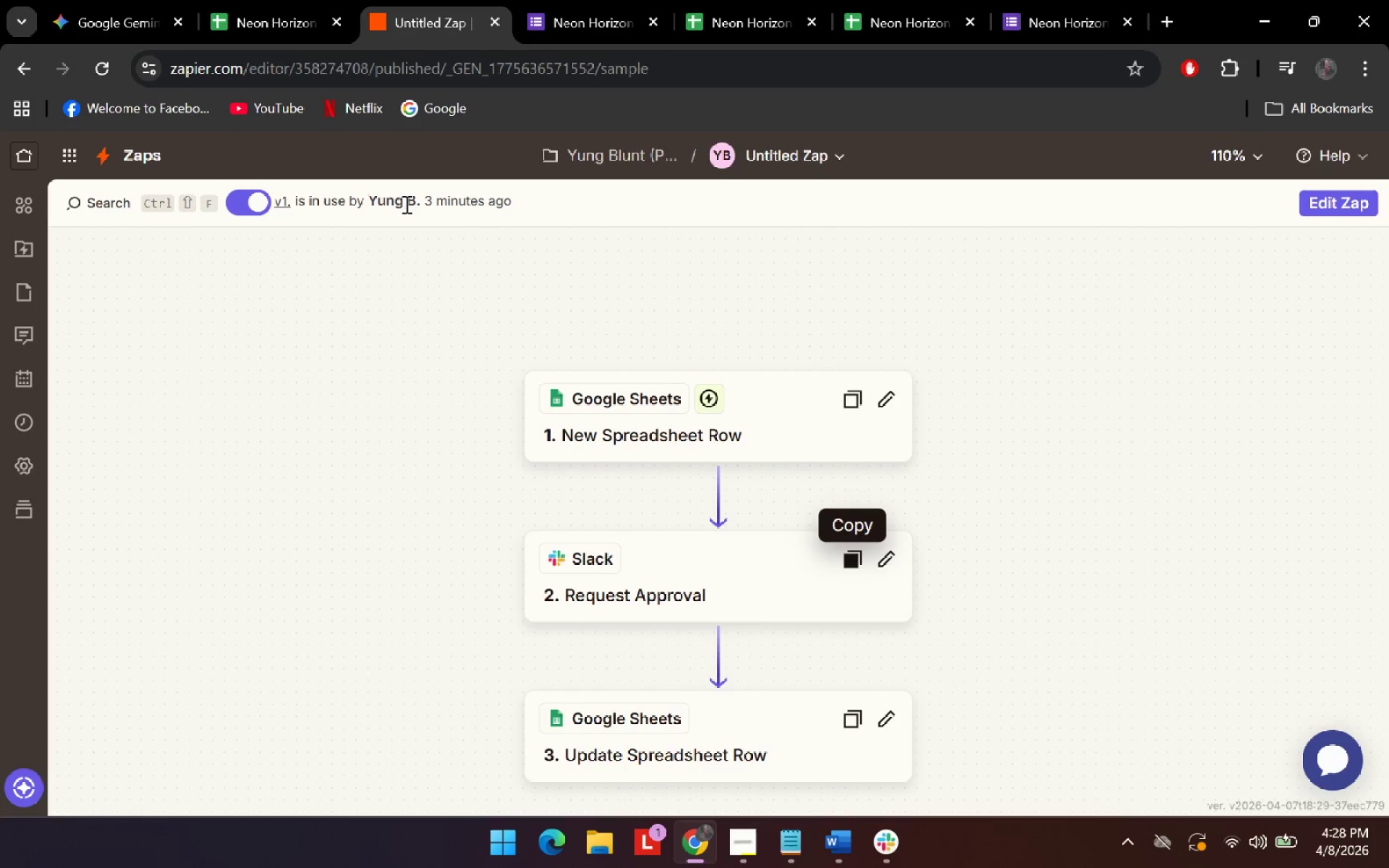 
left_click([789, 407])
 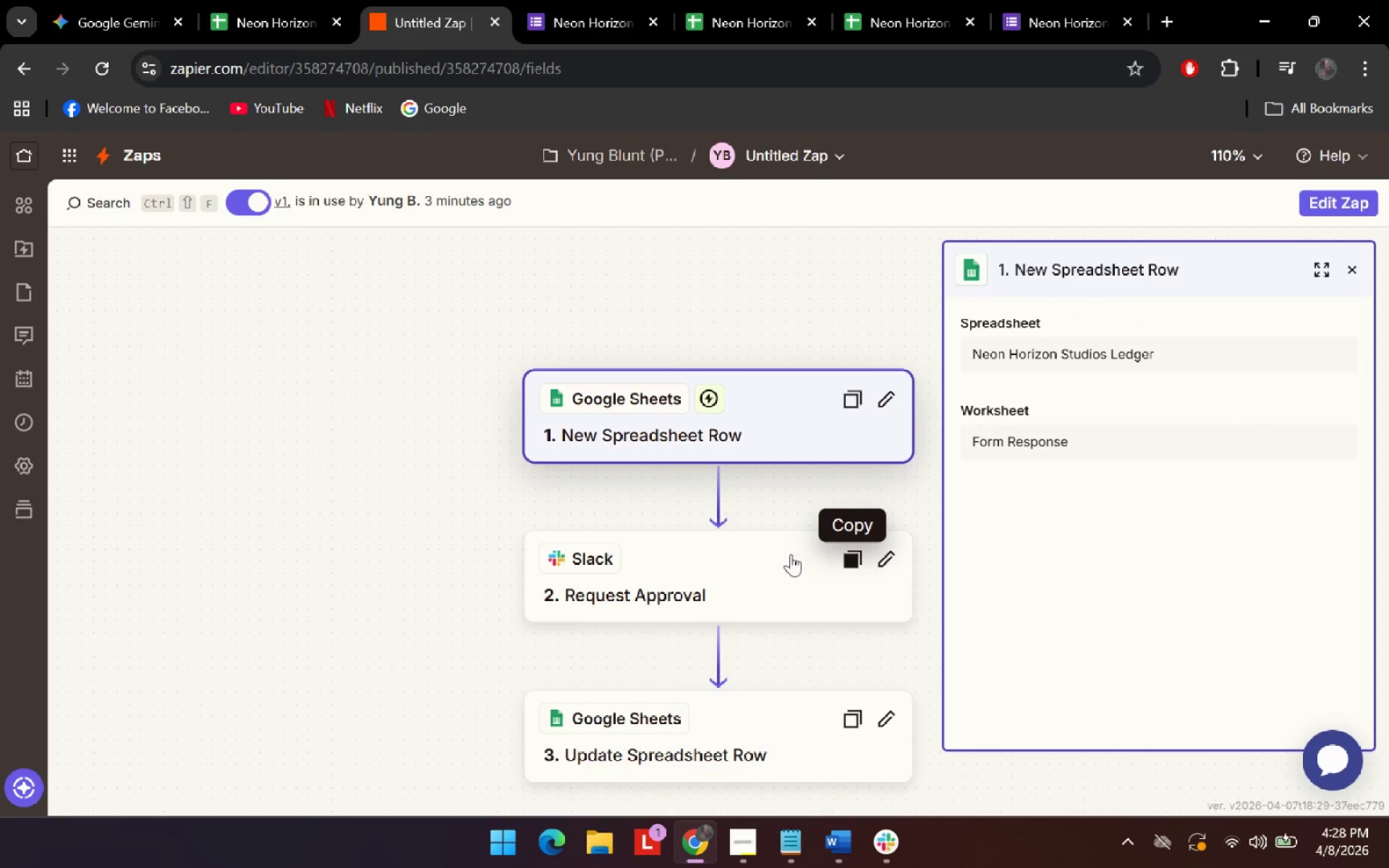 
left_click([741, 575])
 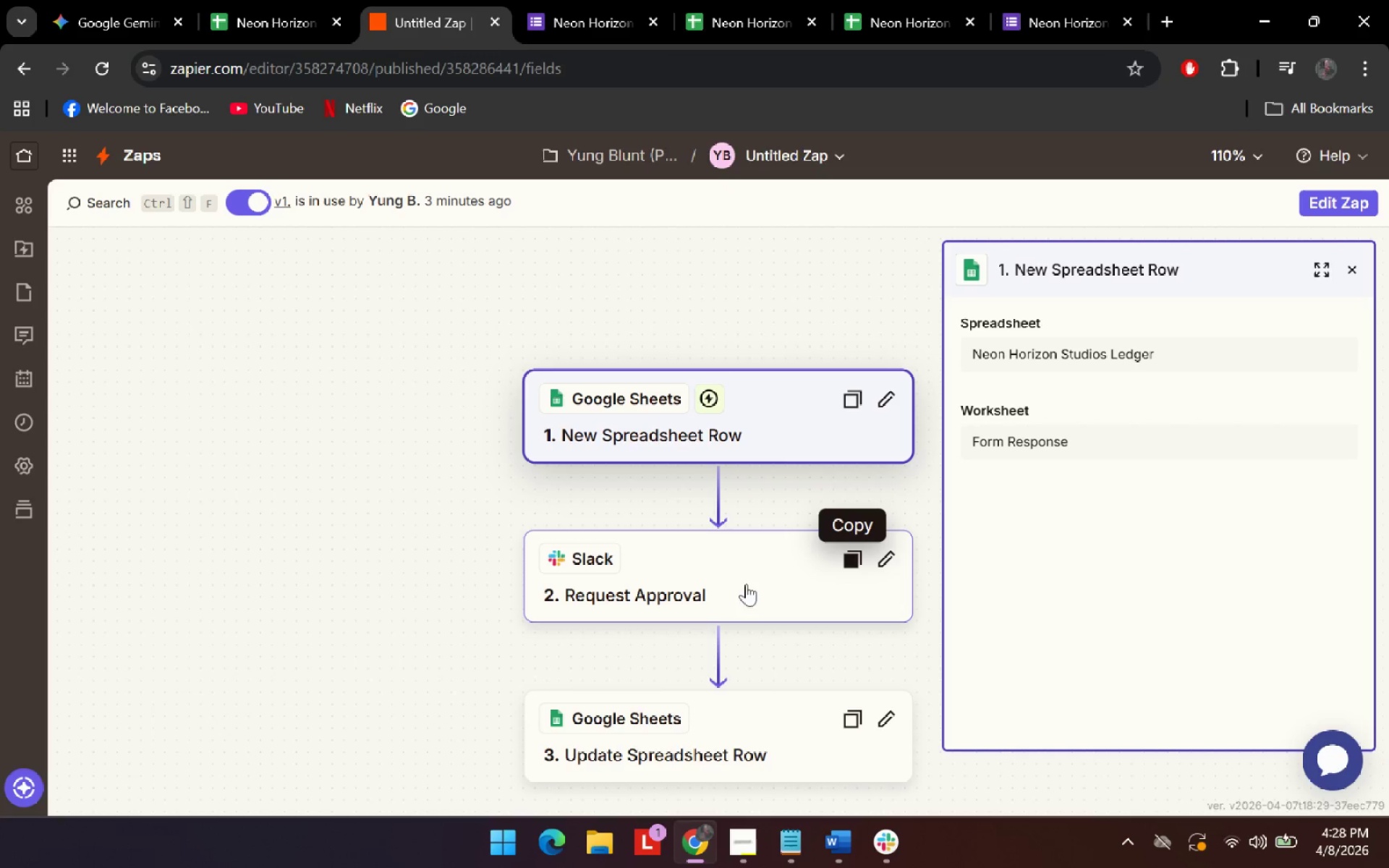 
left_click([737, 589])
 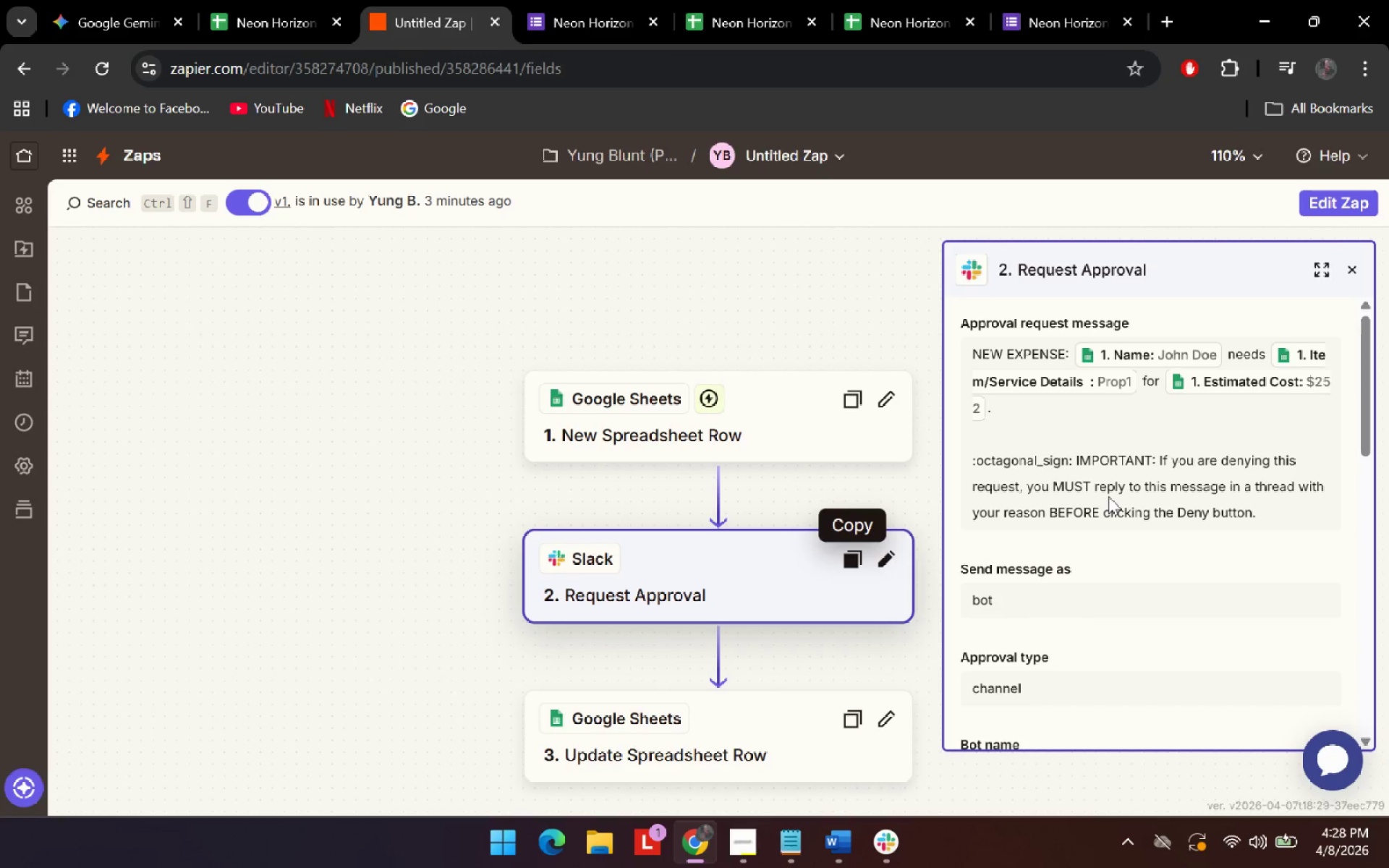 
scroll: coordinate [1108, 496], scroll_direction: down, amount: 1.0
 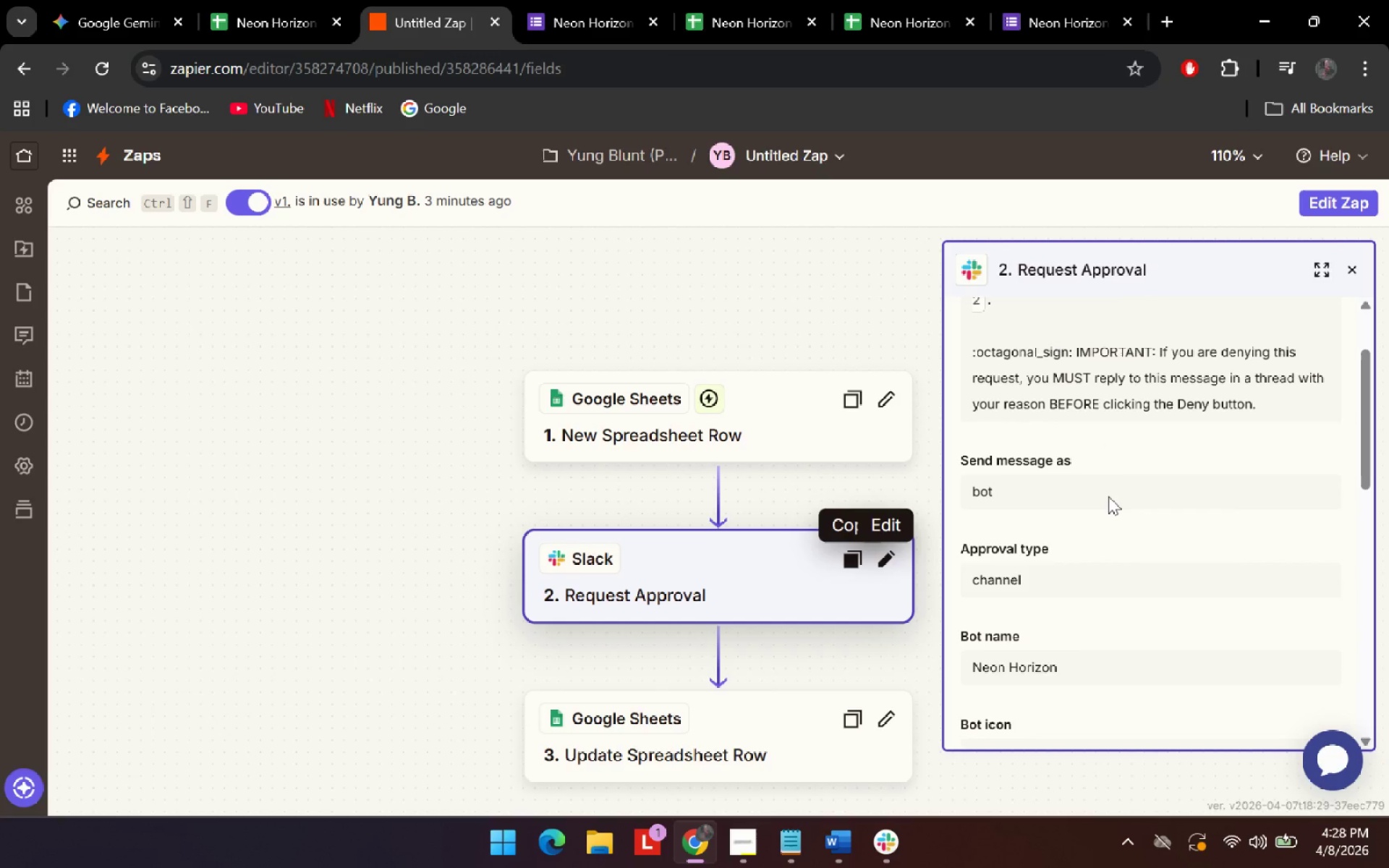 
scroll: coordinate [1108, 496], scroll_direction: up, amount: 1.0
 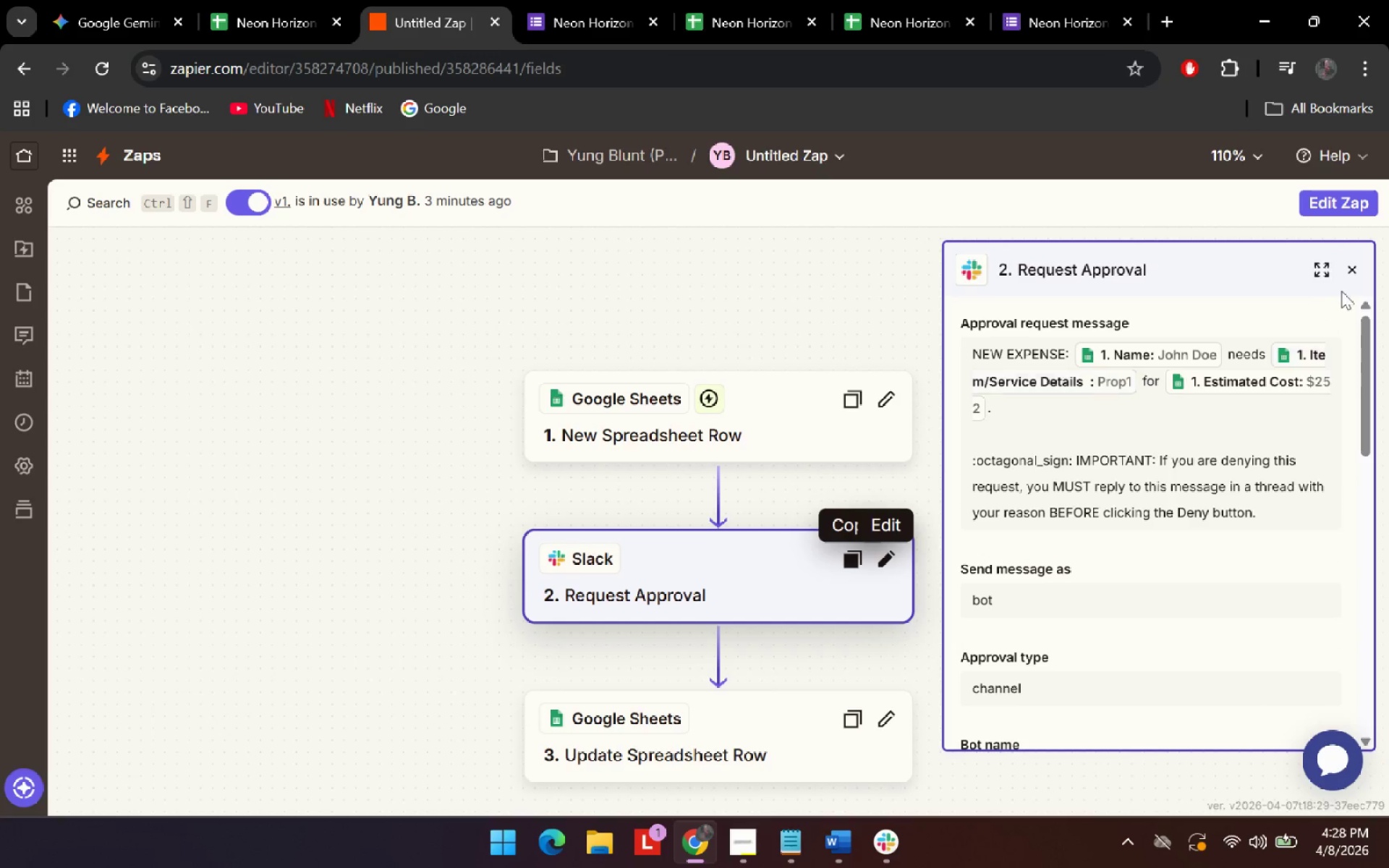 
left_click([1352, 268])
 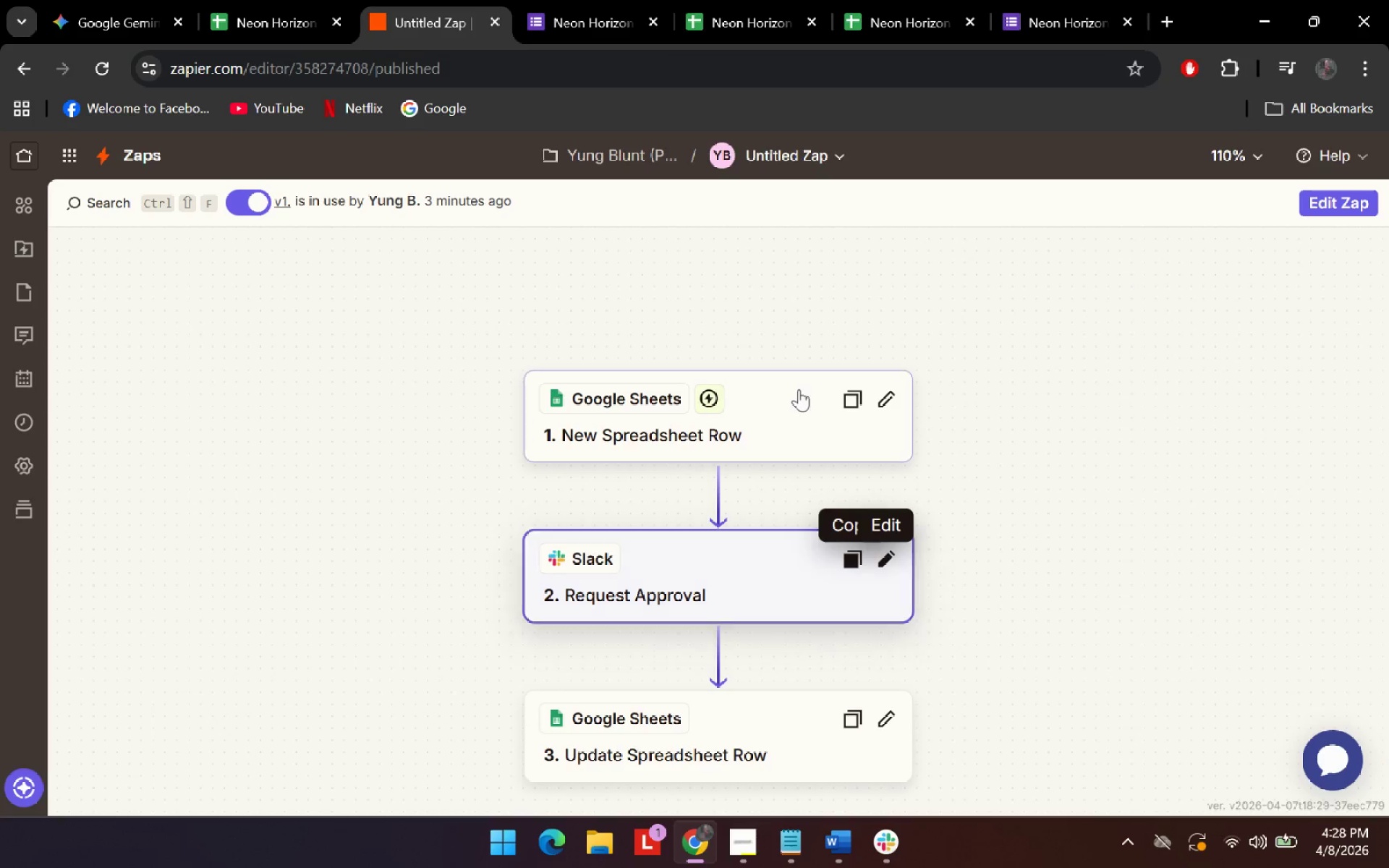 
left_click([796, 417])
 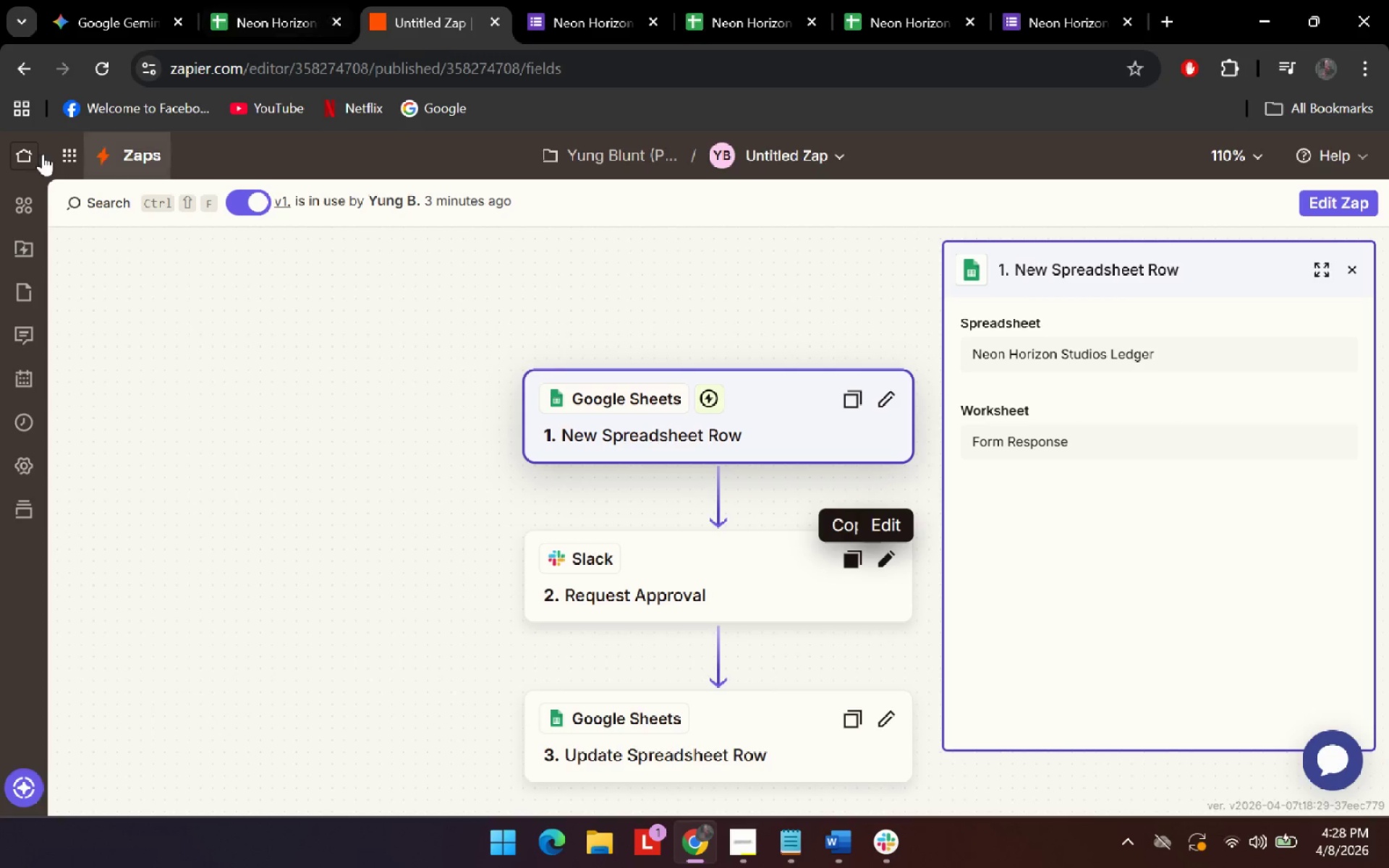 
left_click([17, 158])
 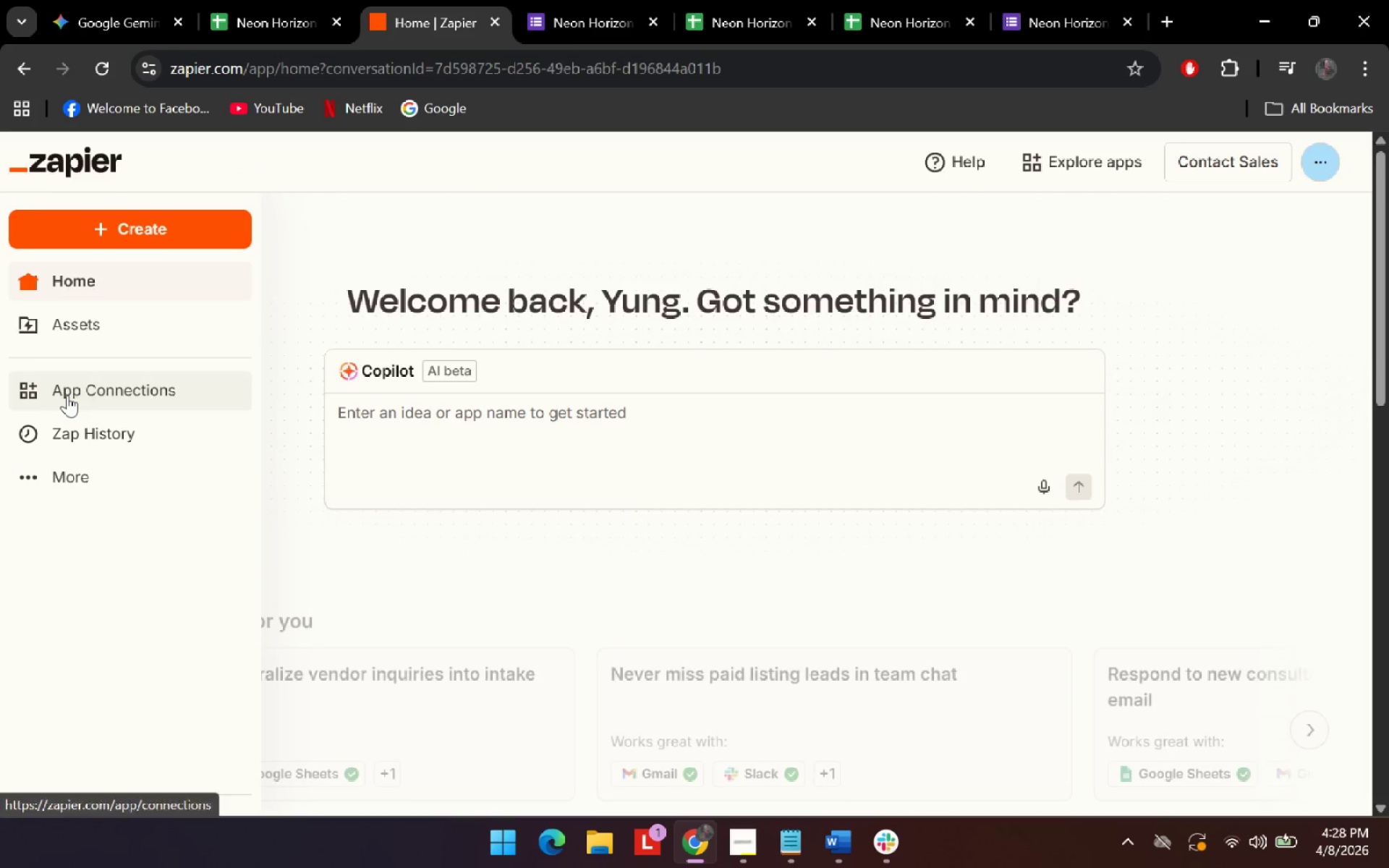 
left_click([82, 388])
 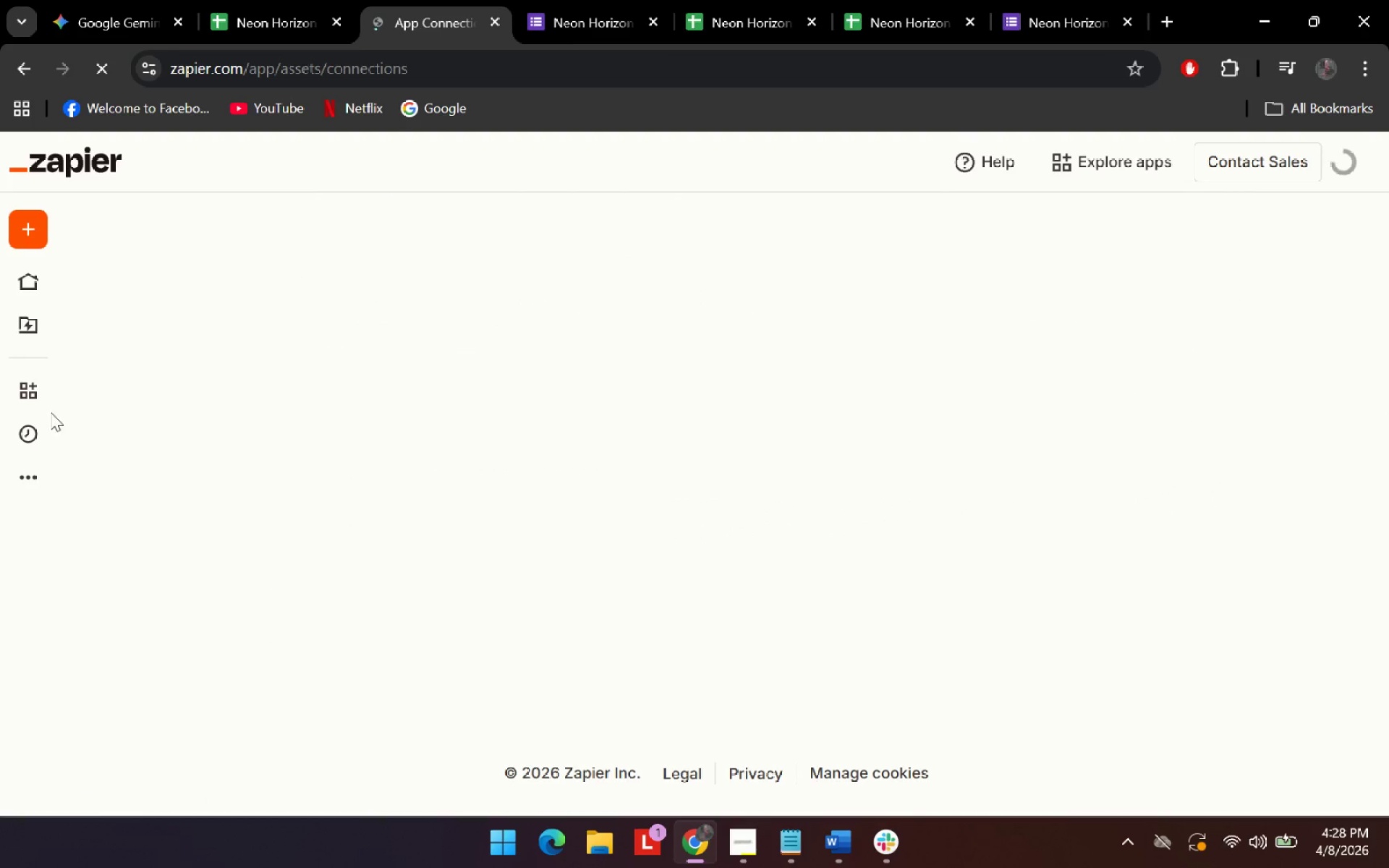 
left_click([30, 434])
 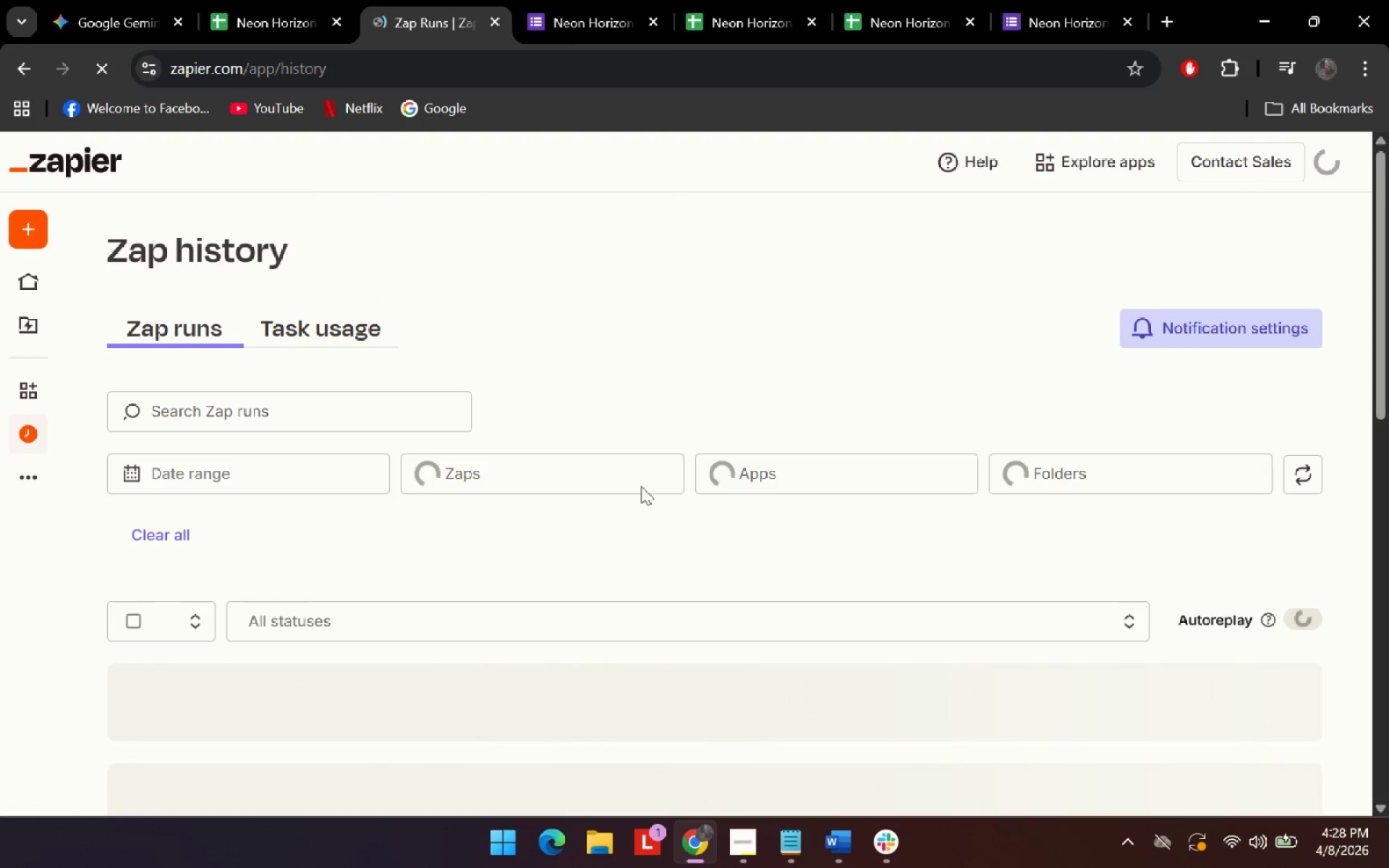 
scroll: coordinate [641, 486], scroll_direction: down, amount: 2.0
 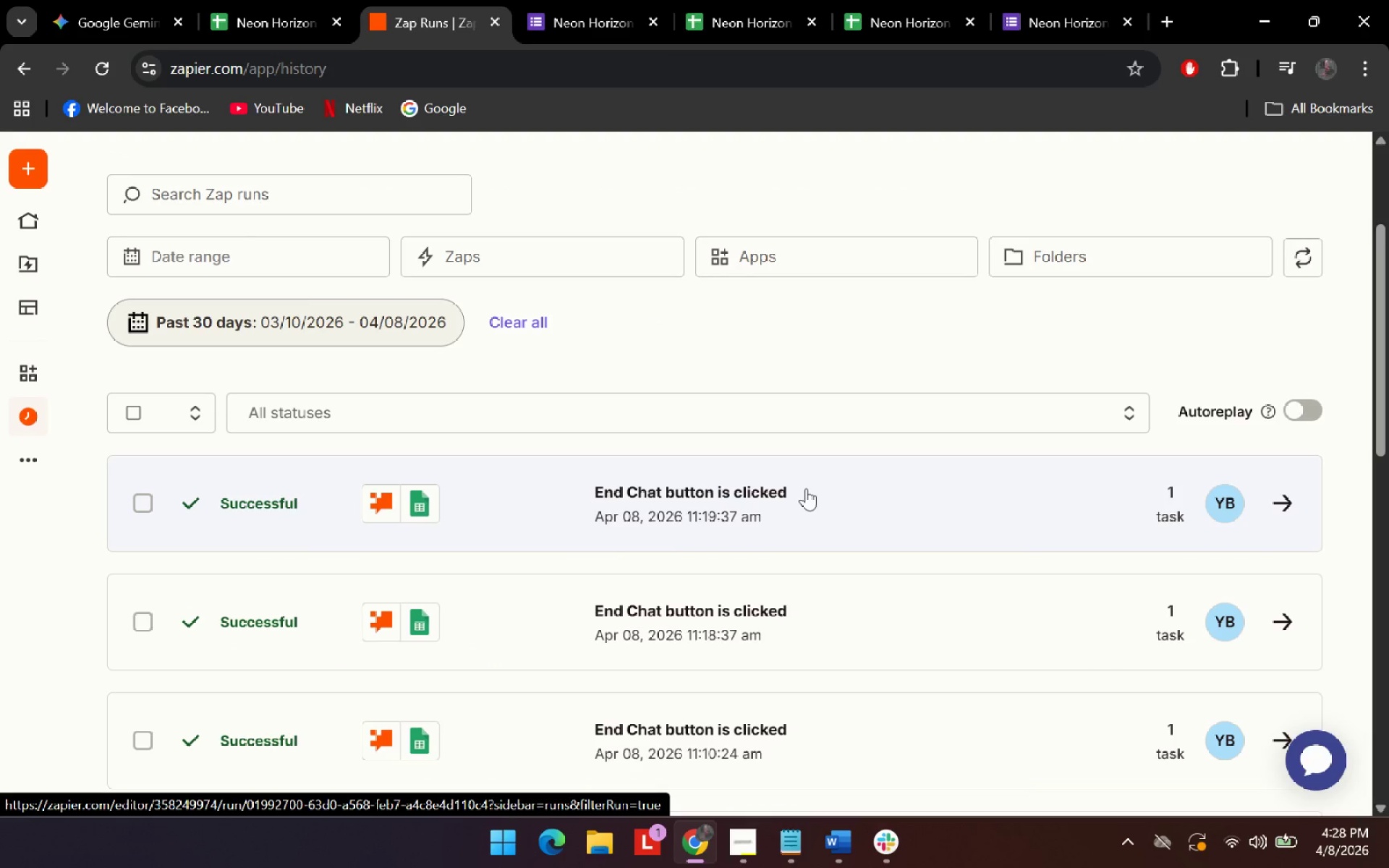 
scroll: coordinate [798, 489], scroll_direction: up, amount: 3.0
 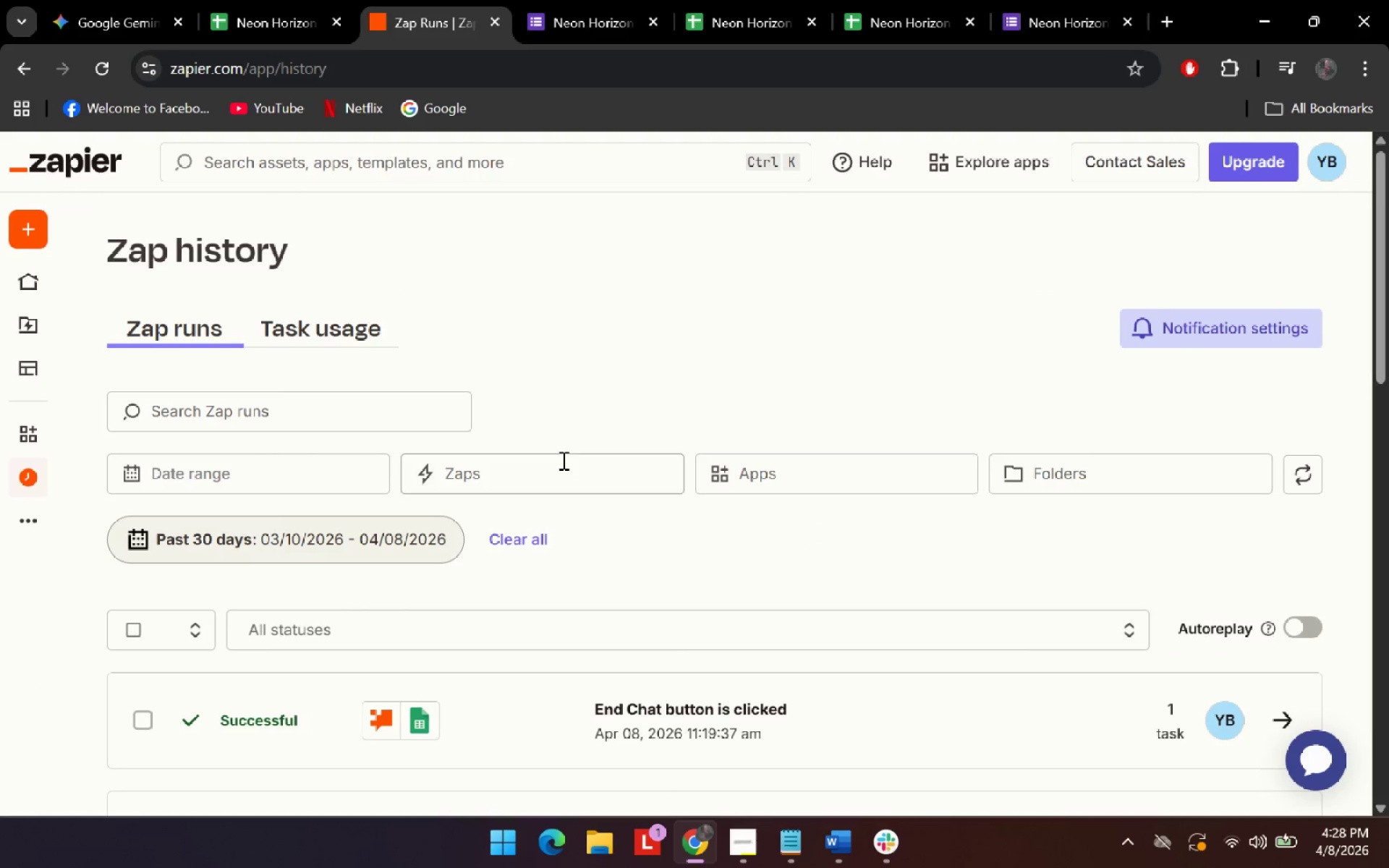 
left_click([106, 321])
 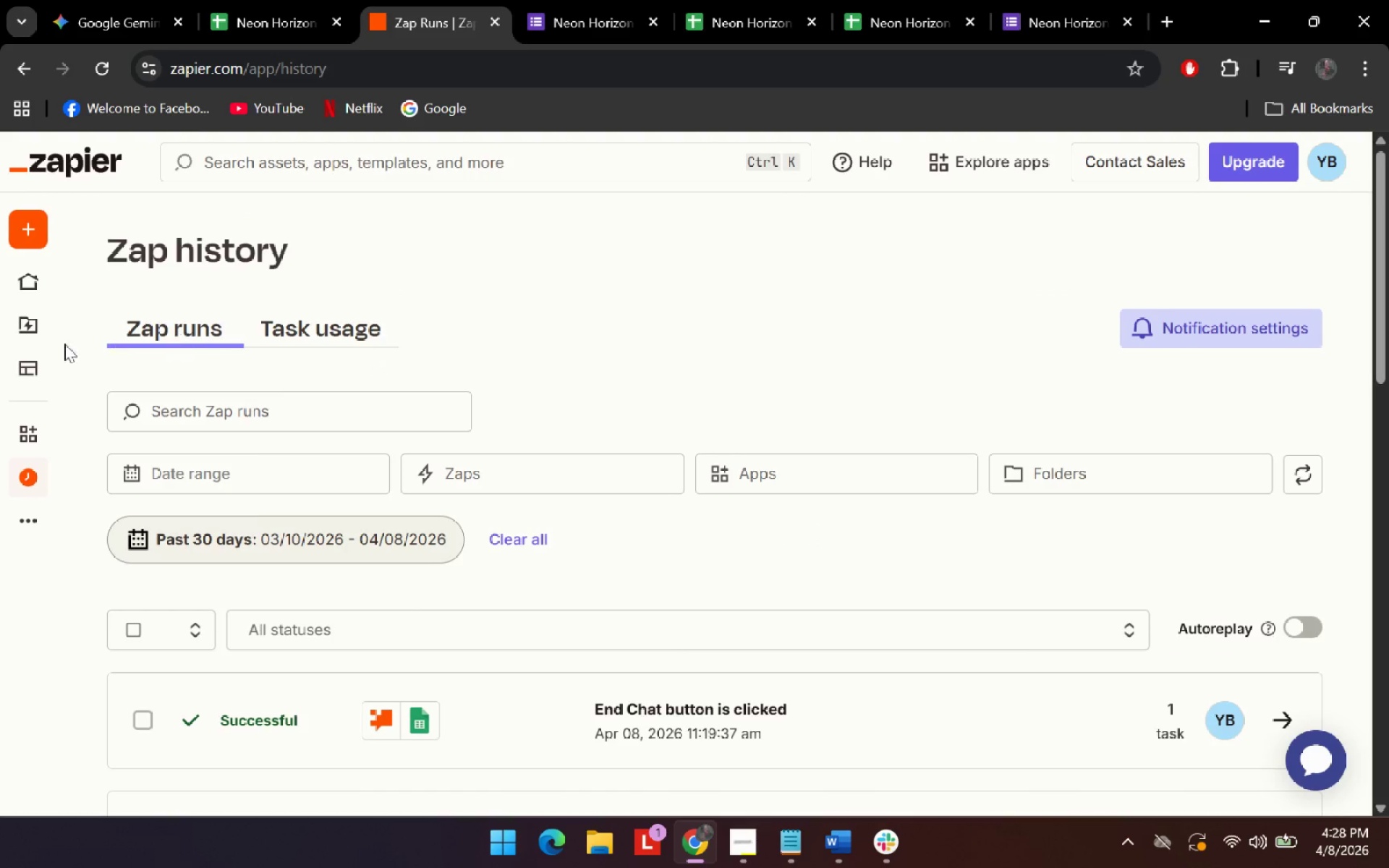 
left_click([40, 323])
 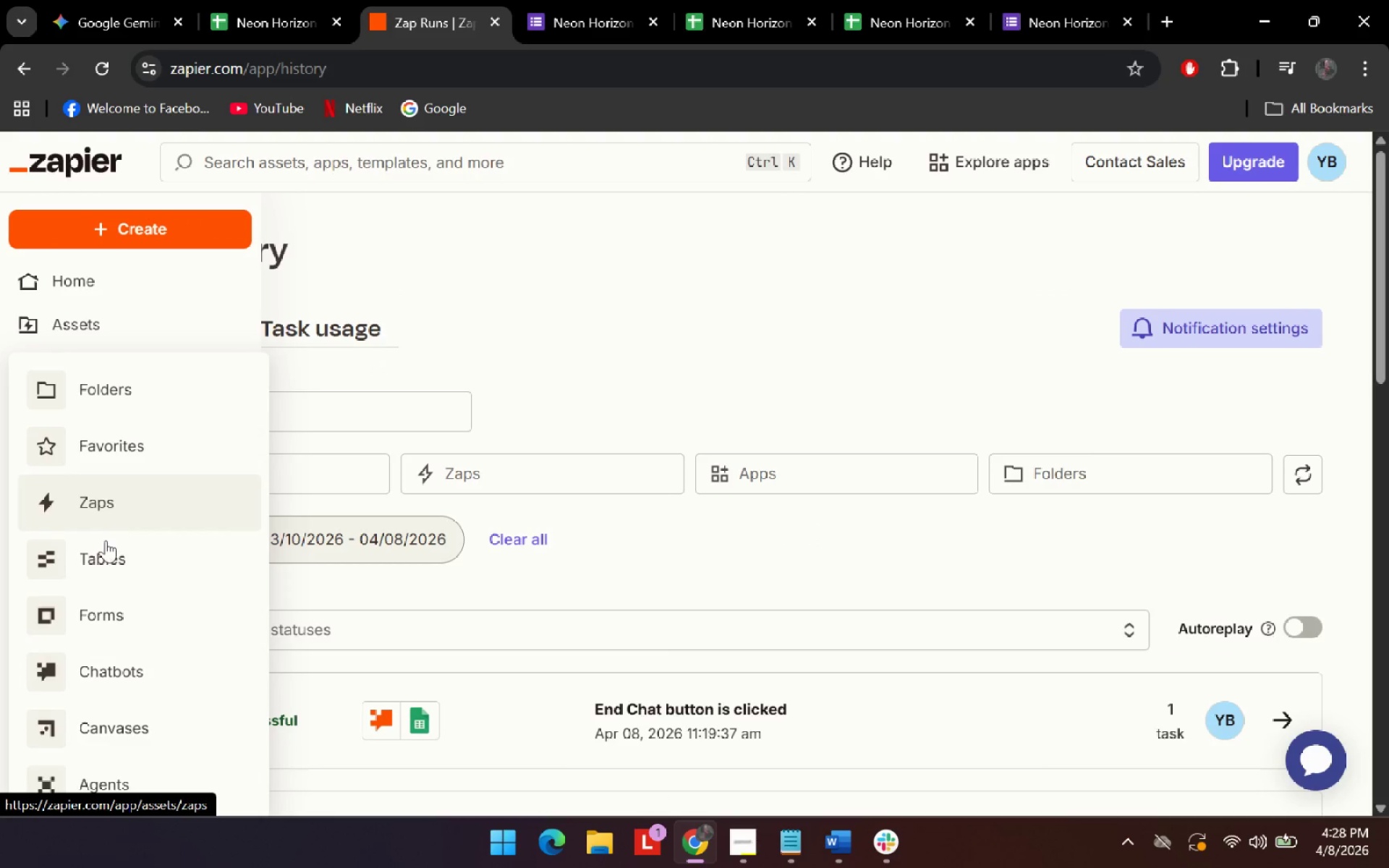 
left_click([122, 490])
 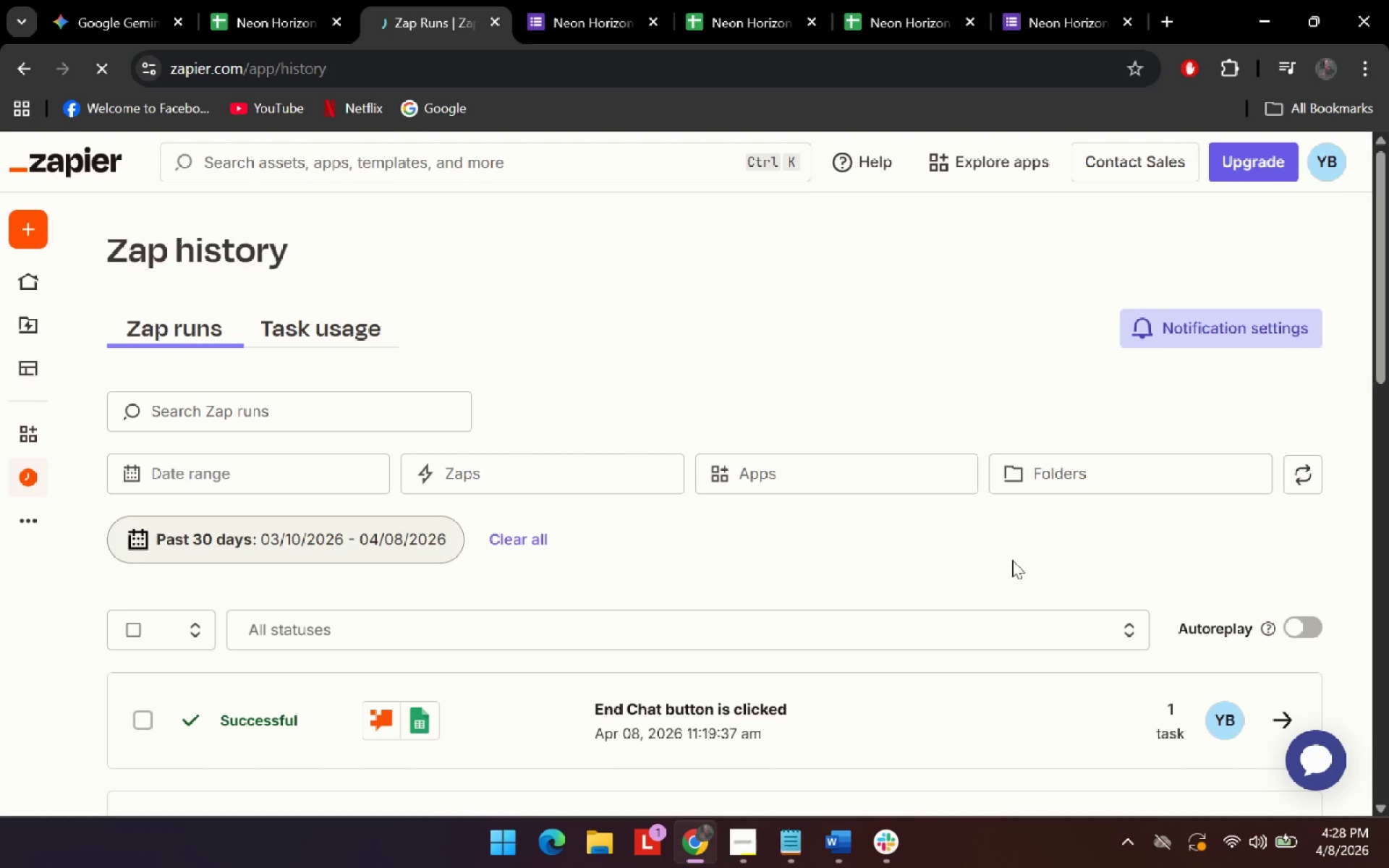 
scroll: coordinate [1044, 584], scroll_direction: down, amount: 3.0
 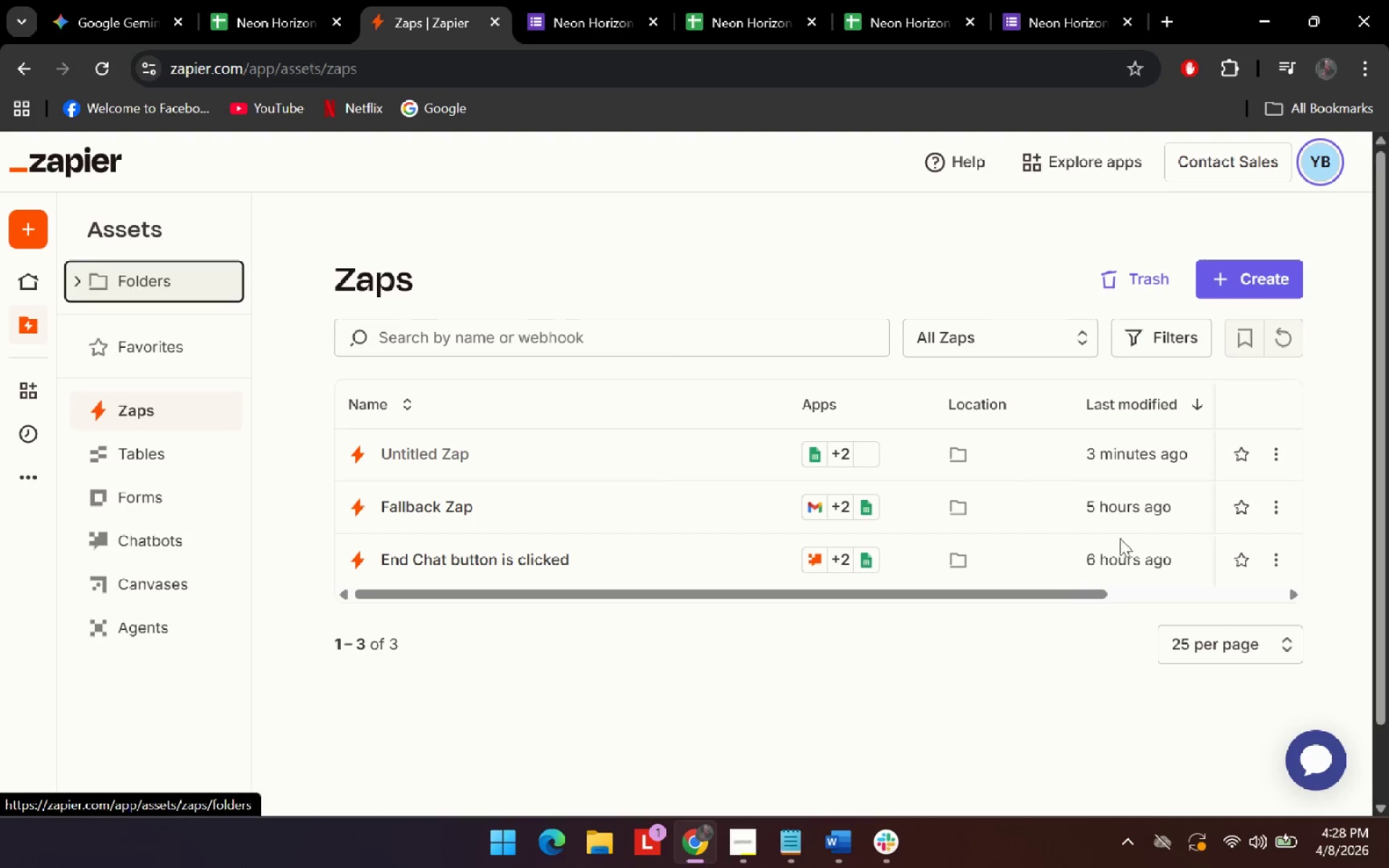 
left_click([1273, 516])
 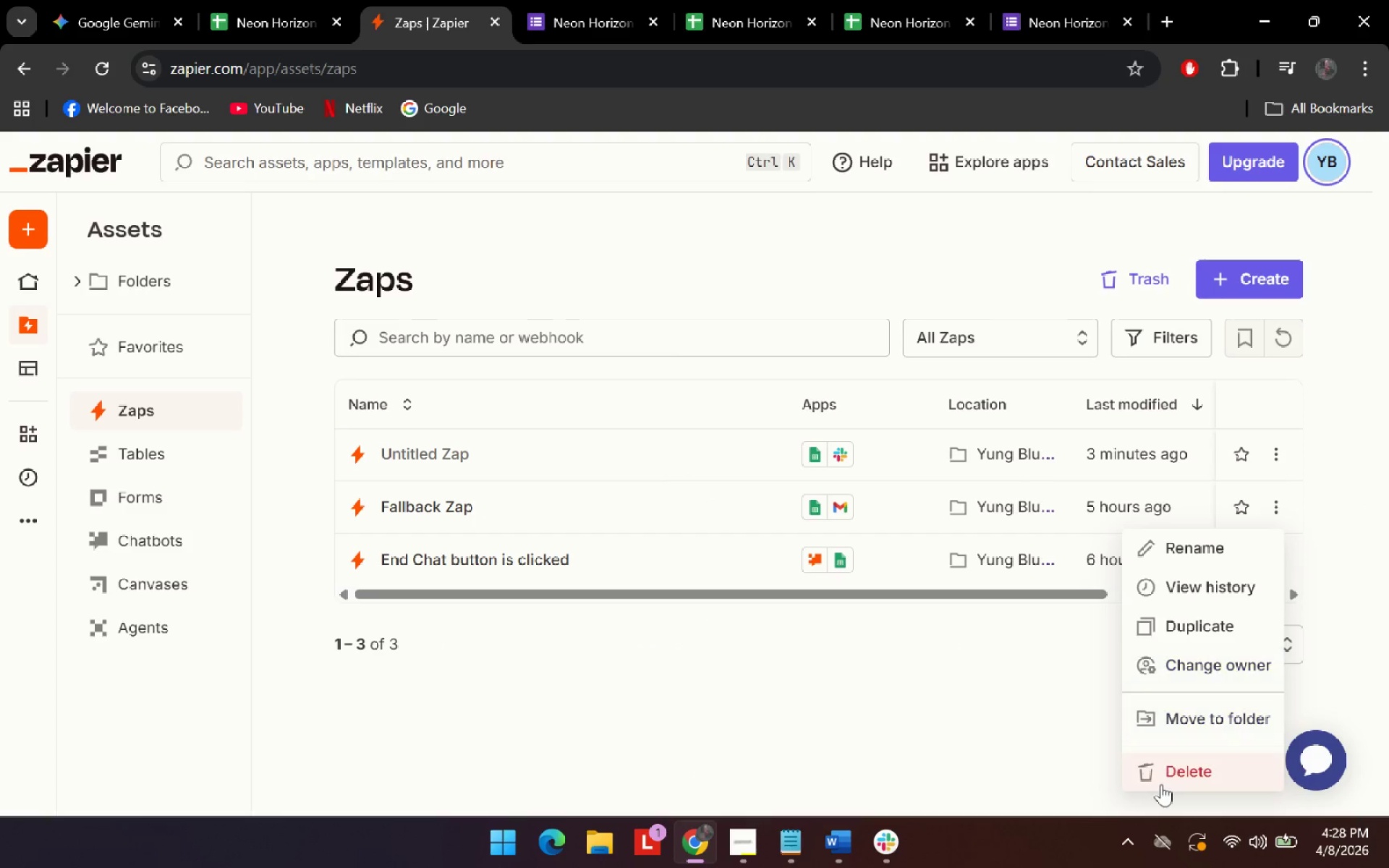 
left_click([1161, 784])
 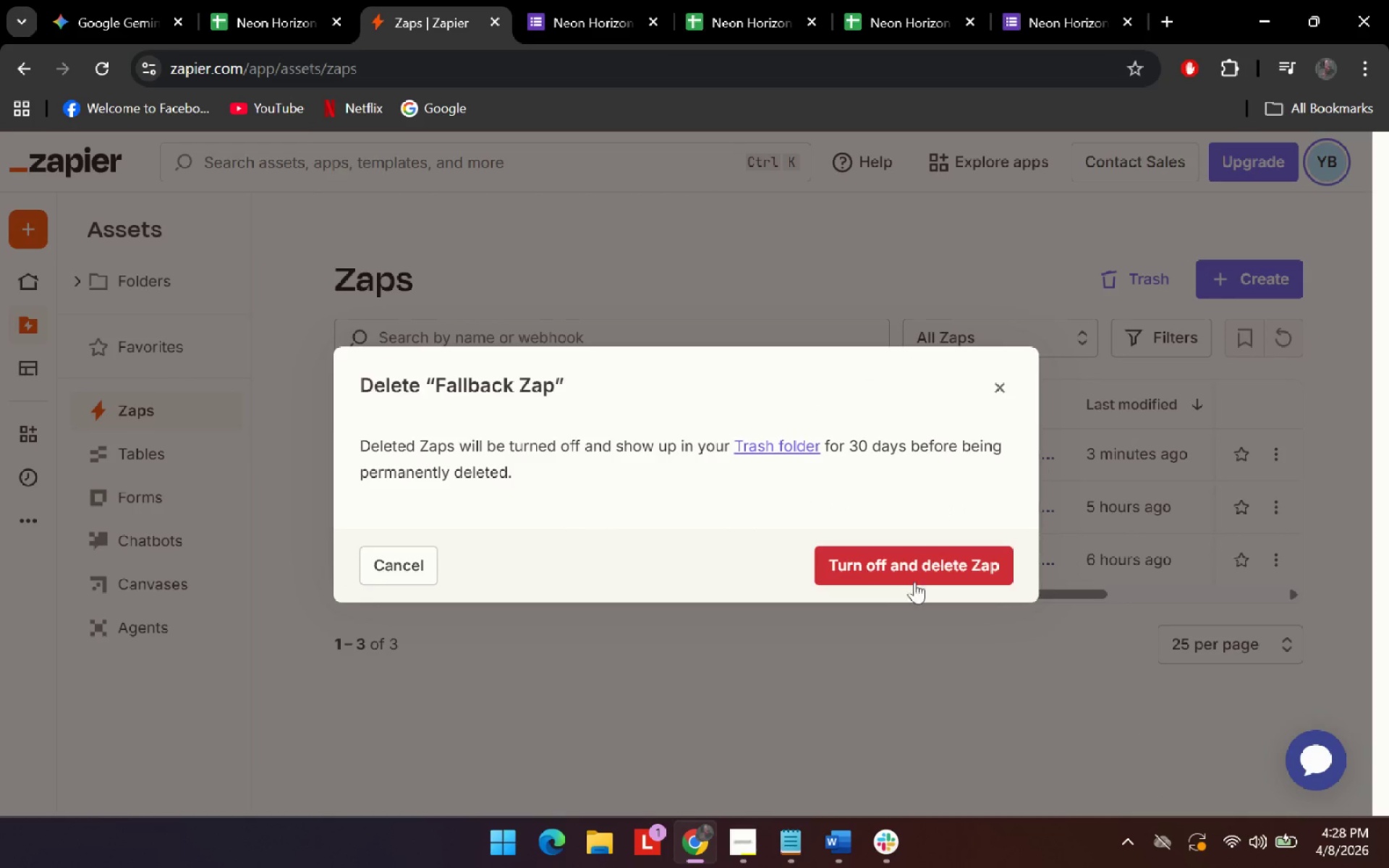 
left_click([923, 566])
 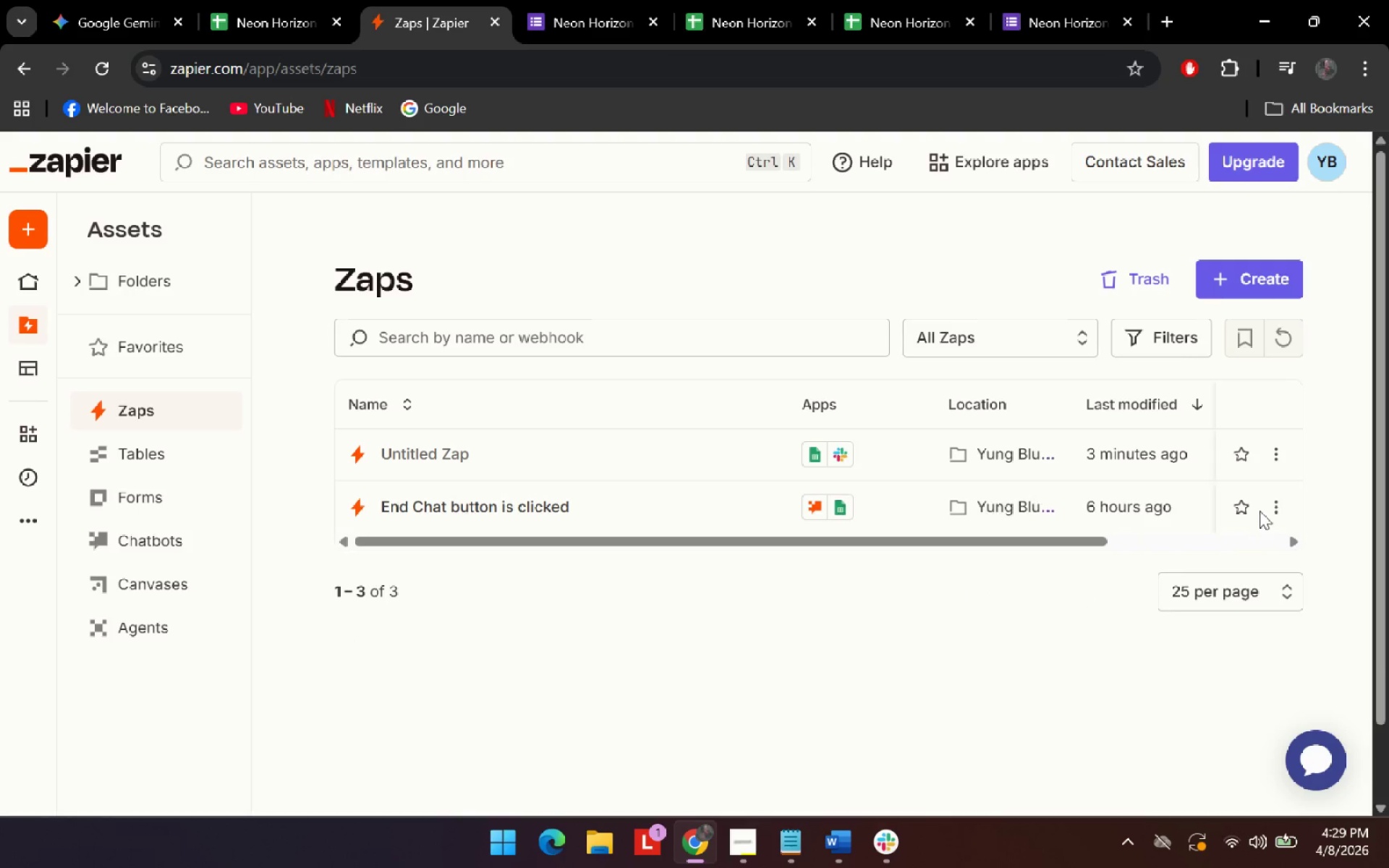 
left_click([1280, 512])
 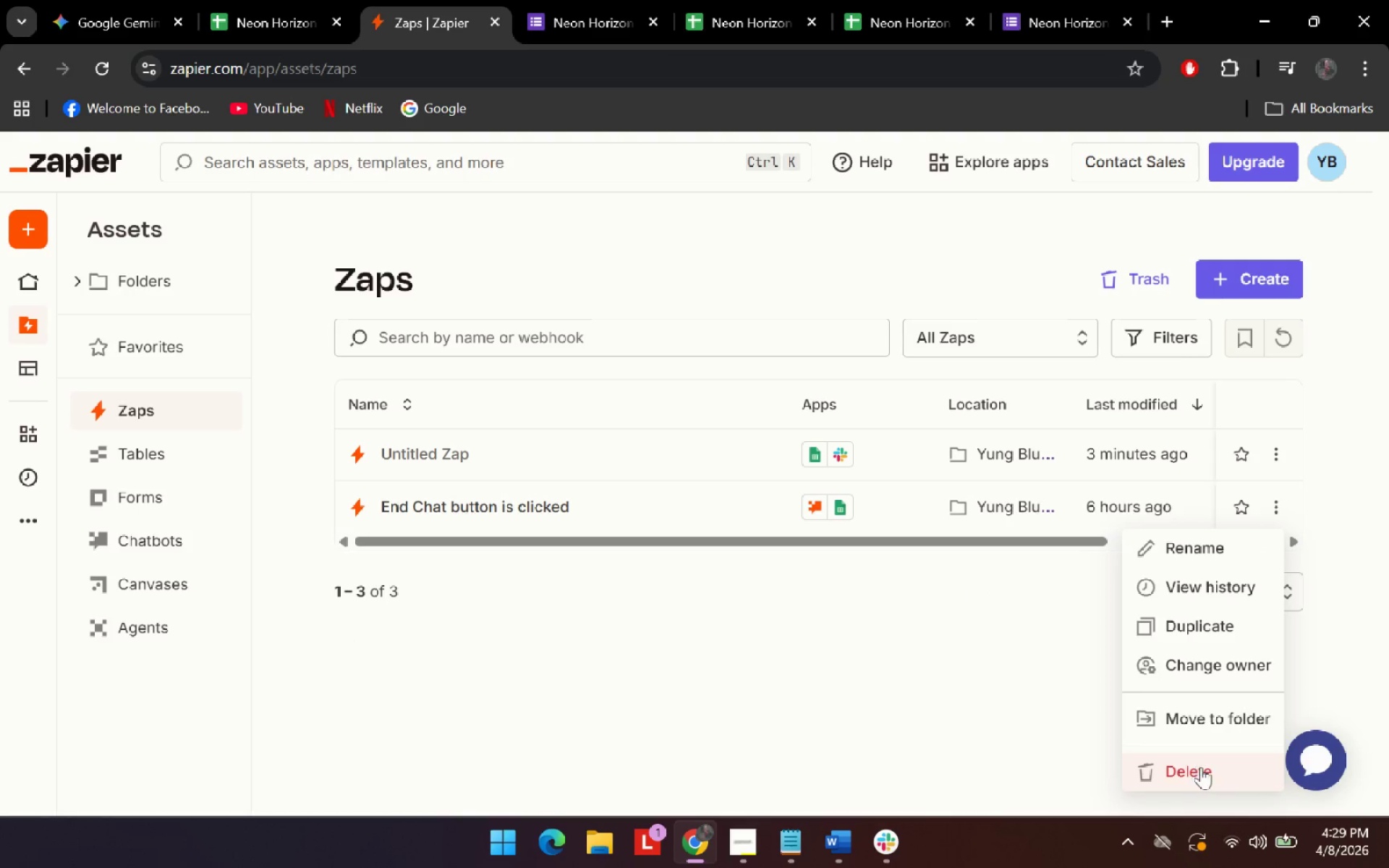 
left_click([1202, 767])
 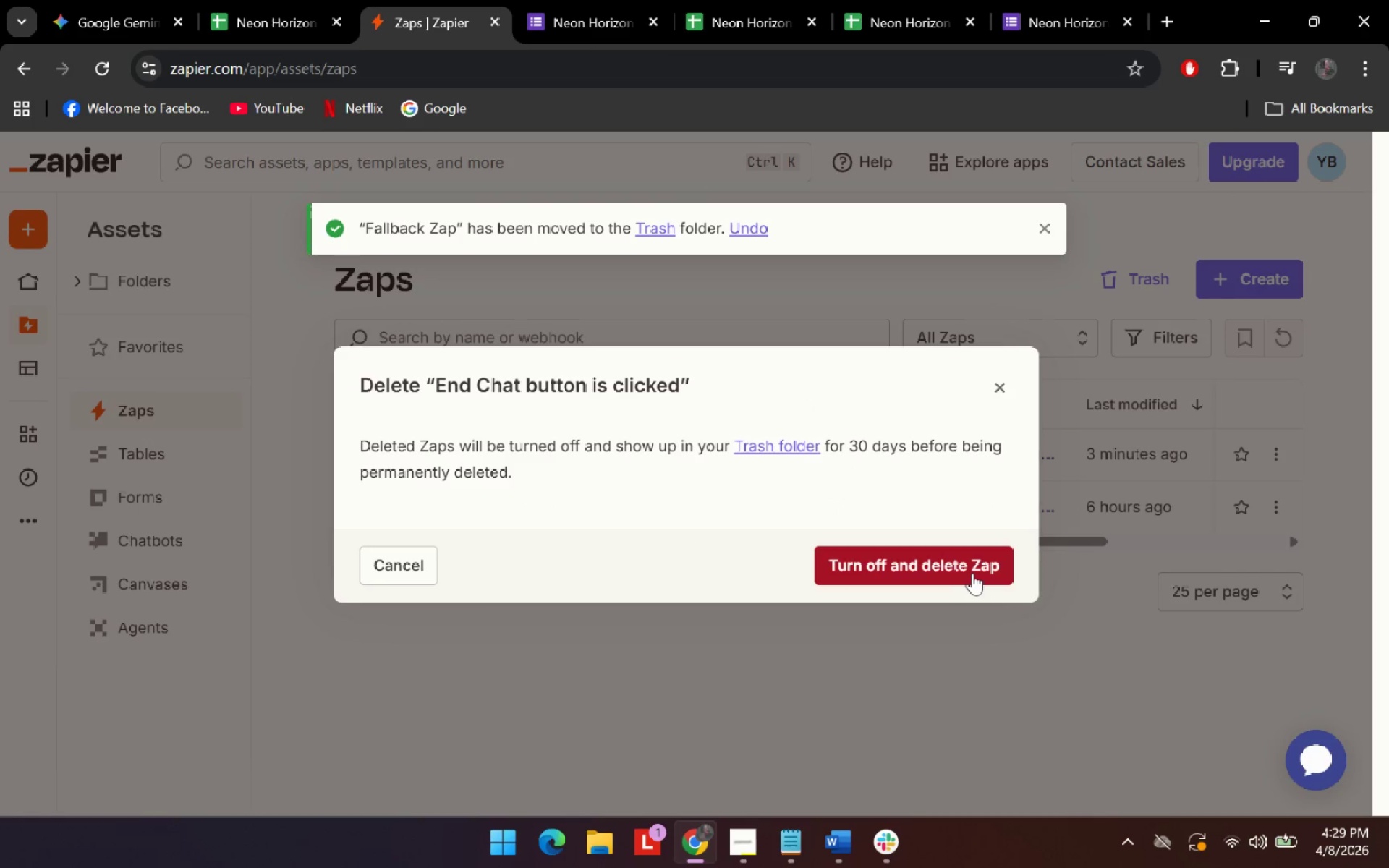 
left_click([973, 573])
 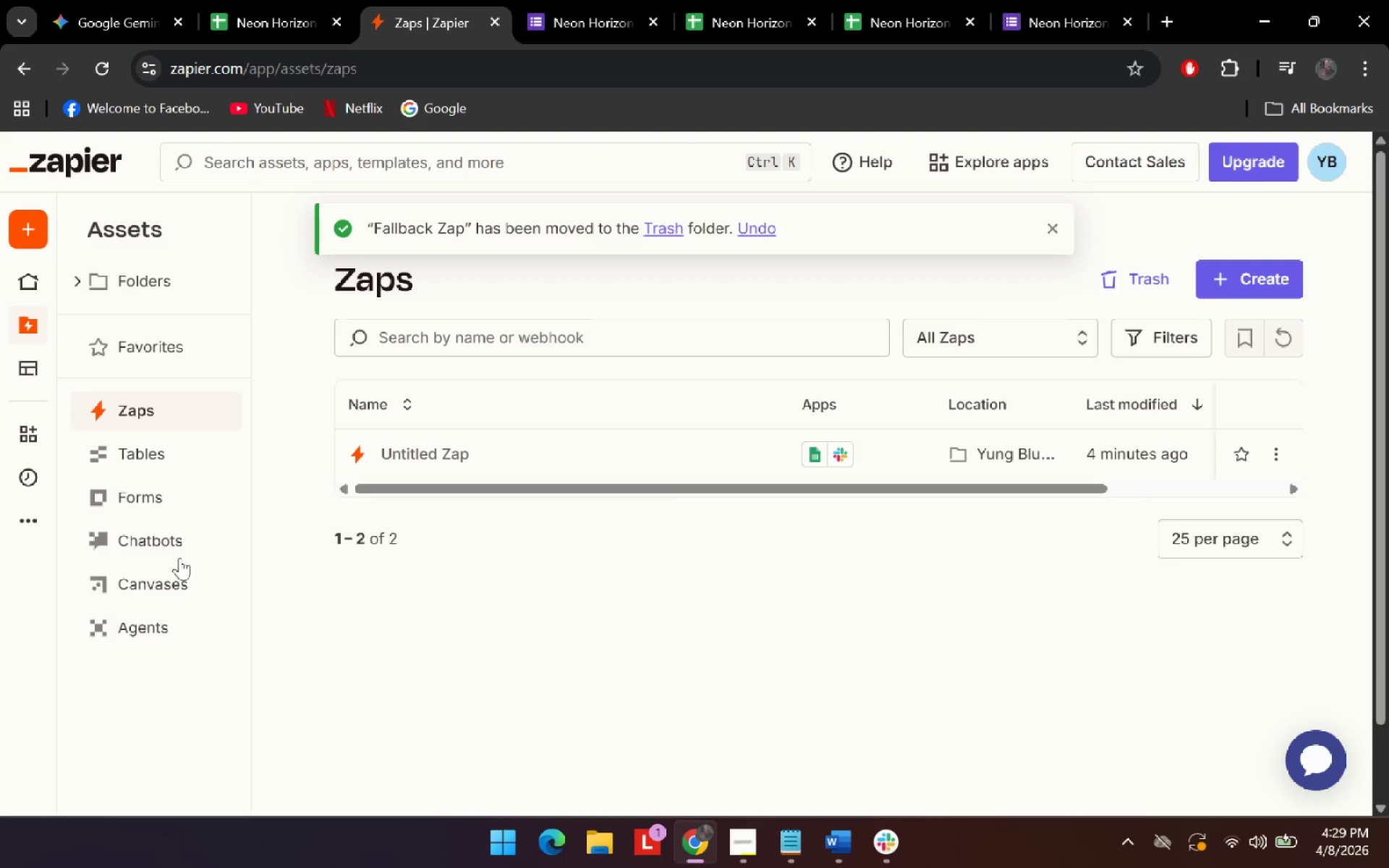 
left_click([164, 546])
 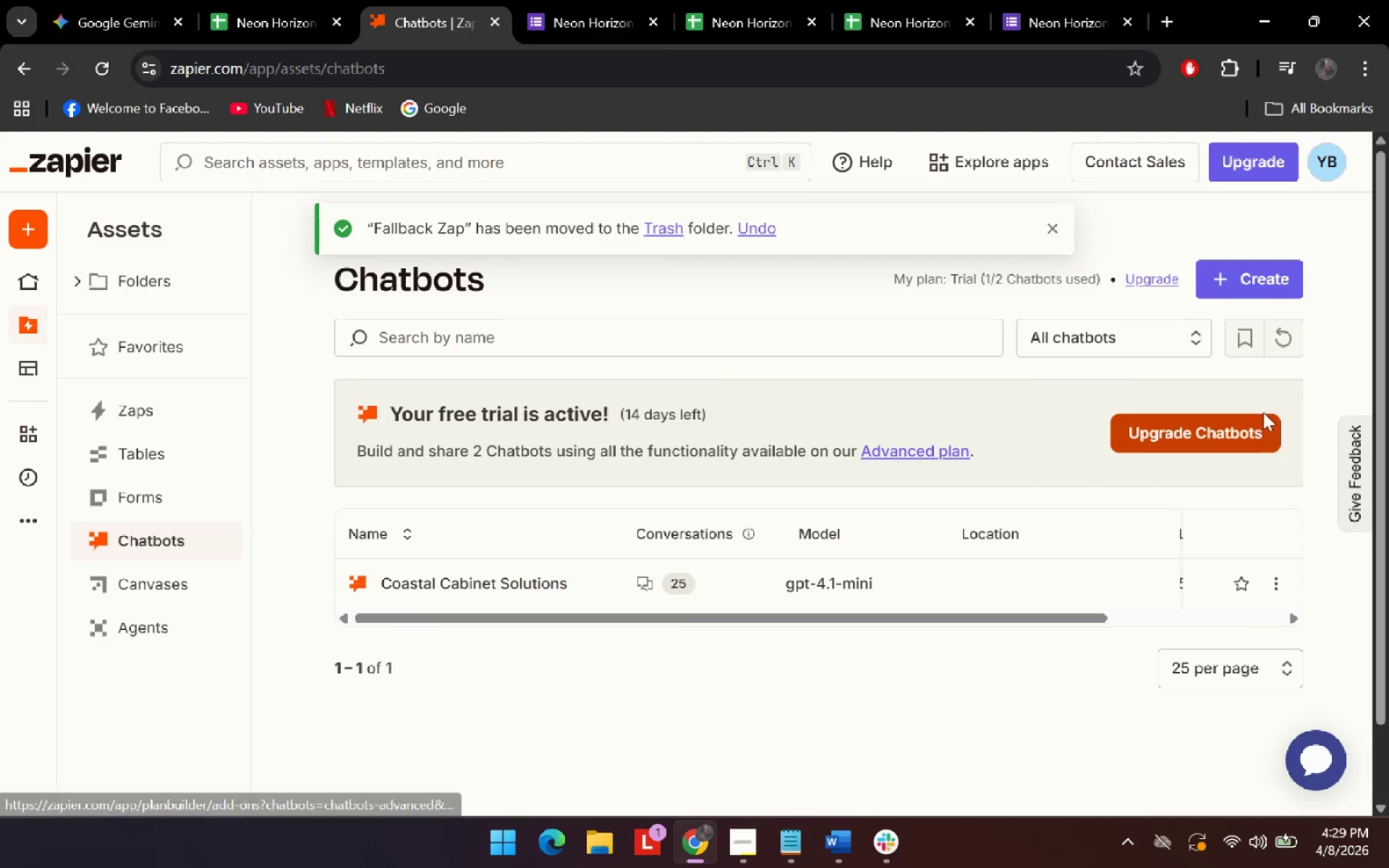 
left_click([1280, 577])
 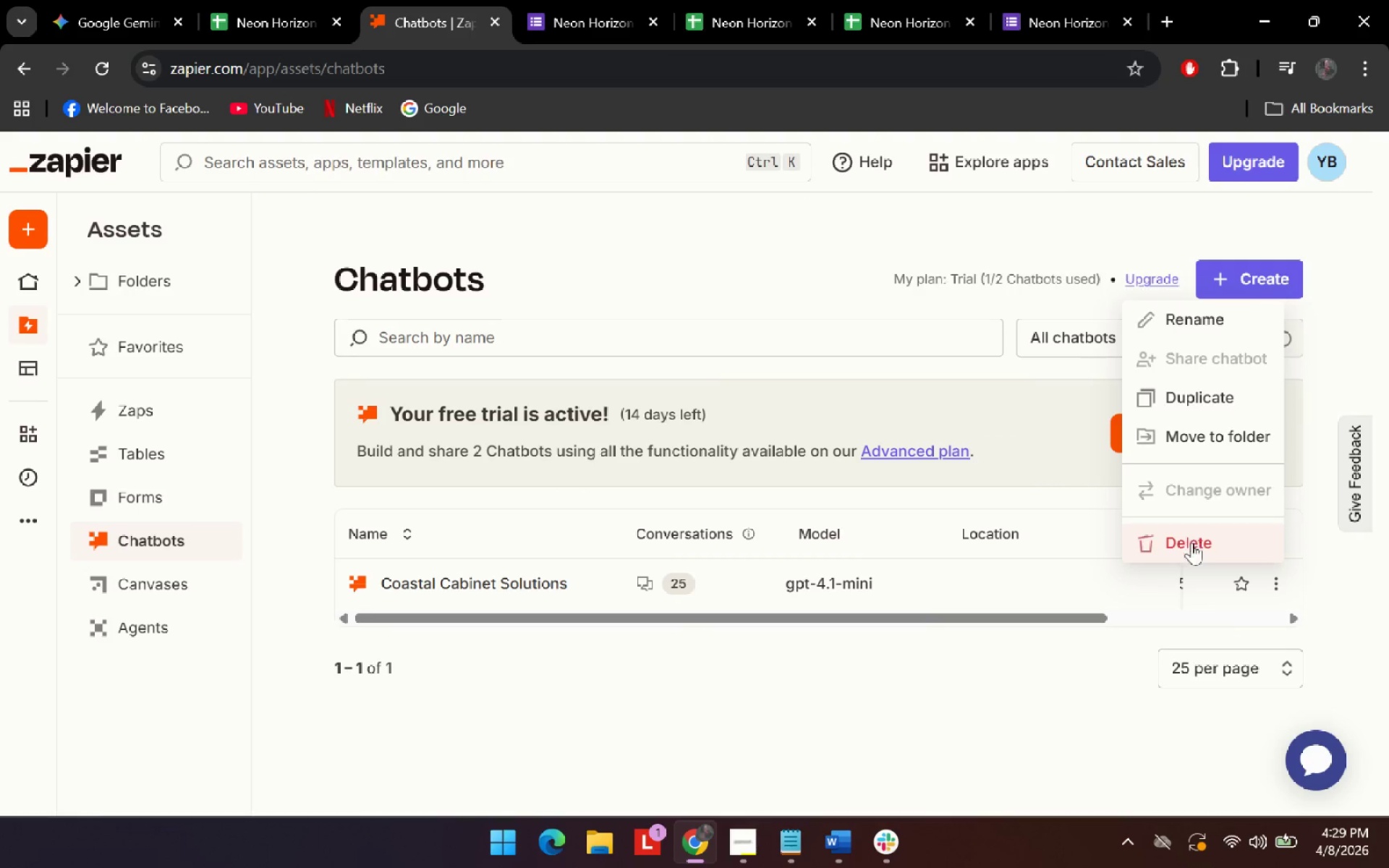 
left_click([1192, 549])
 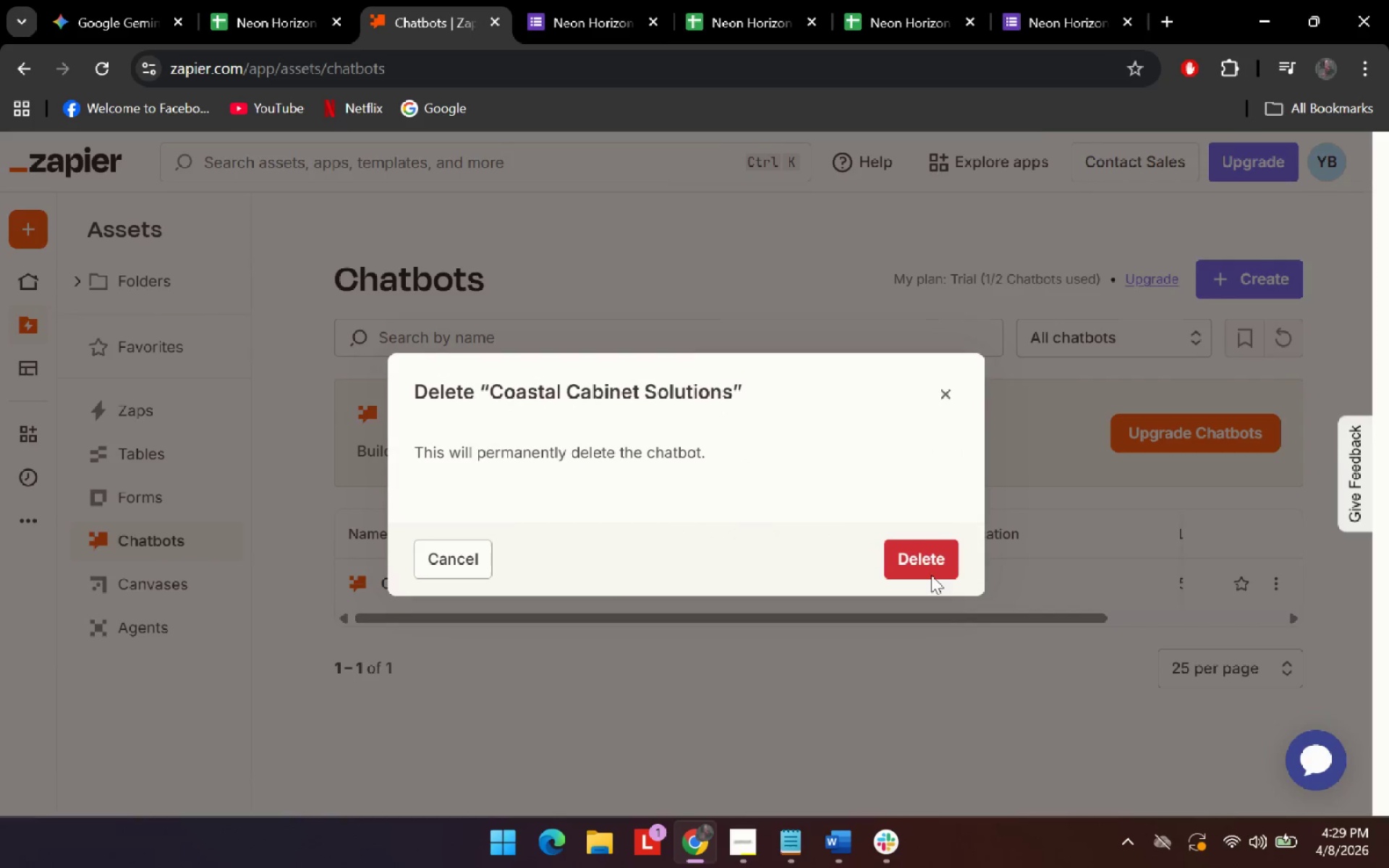 
left_click([903, 560])
 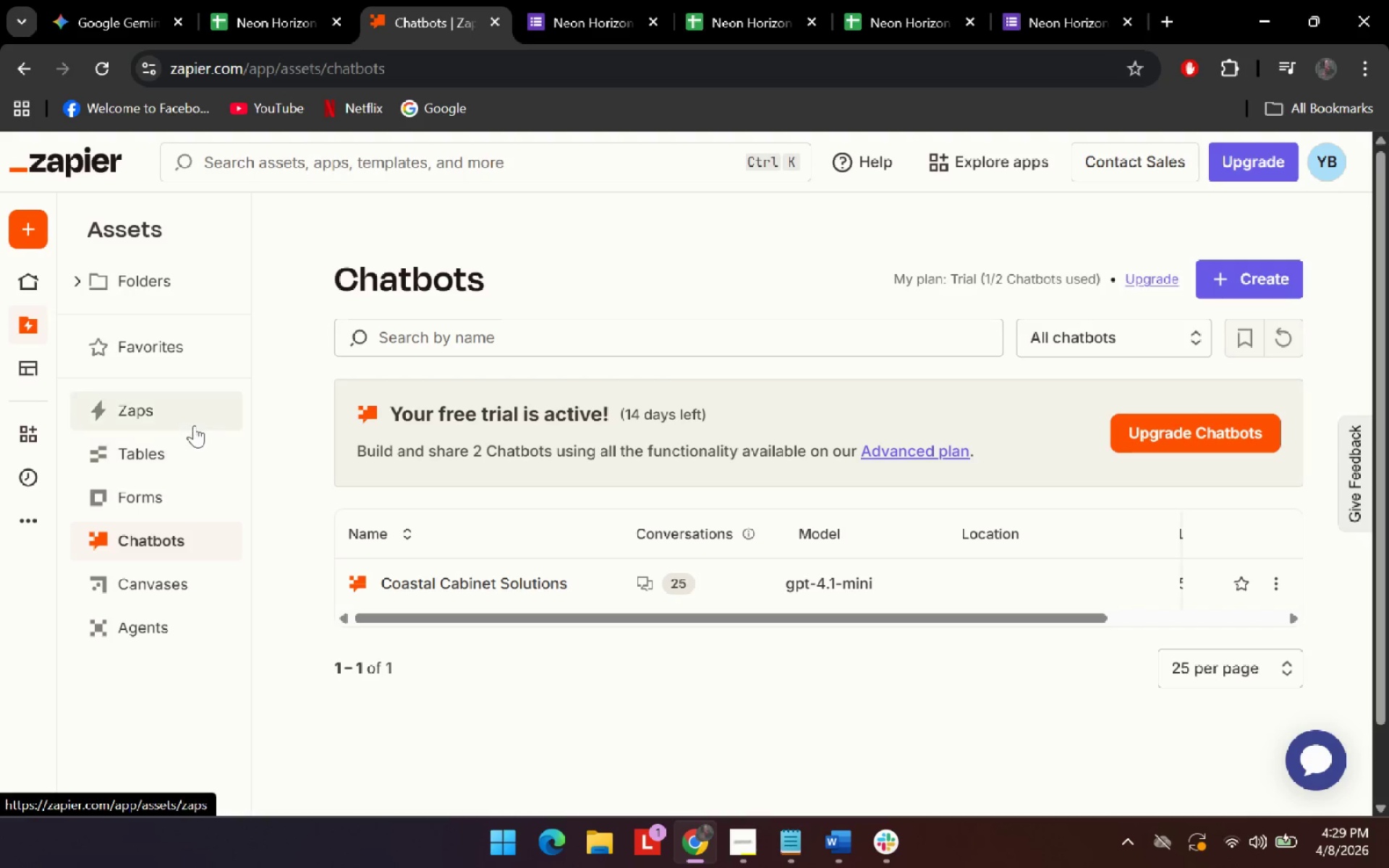 
wait(7.36)
 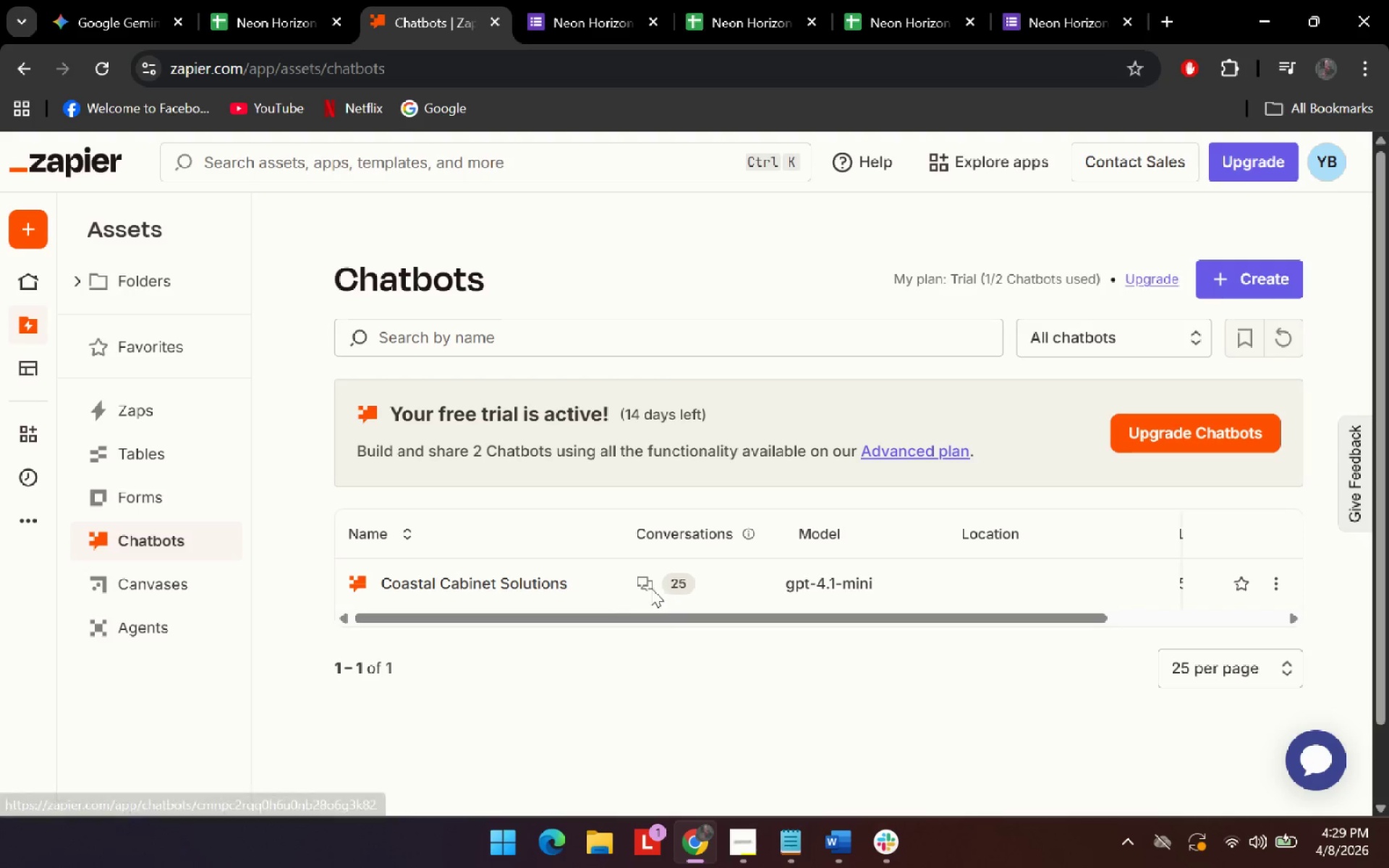 
left_click([1275, 584])
 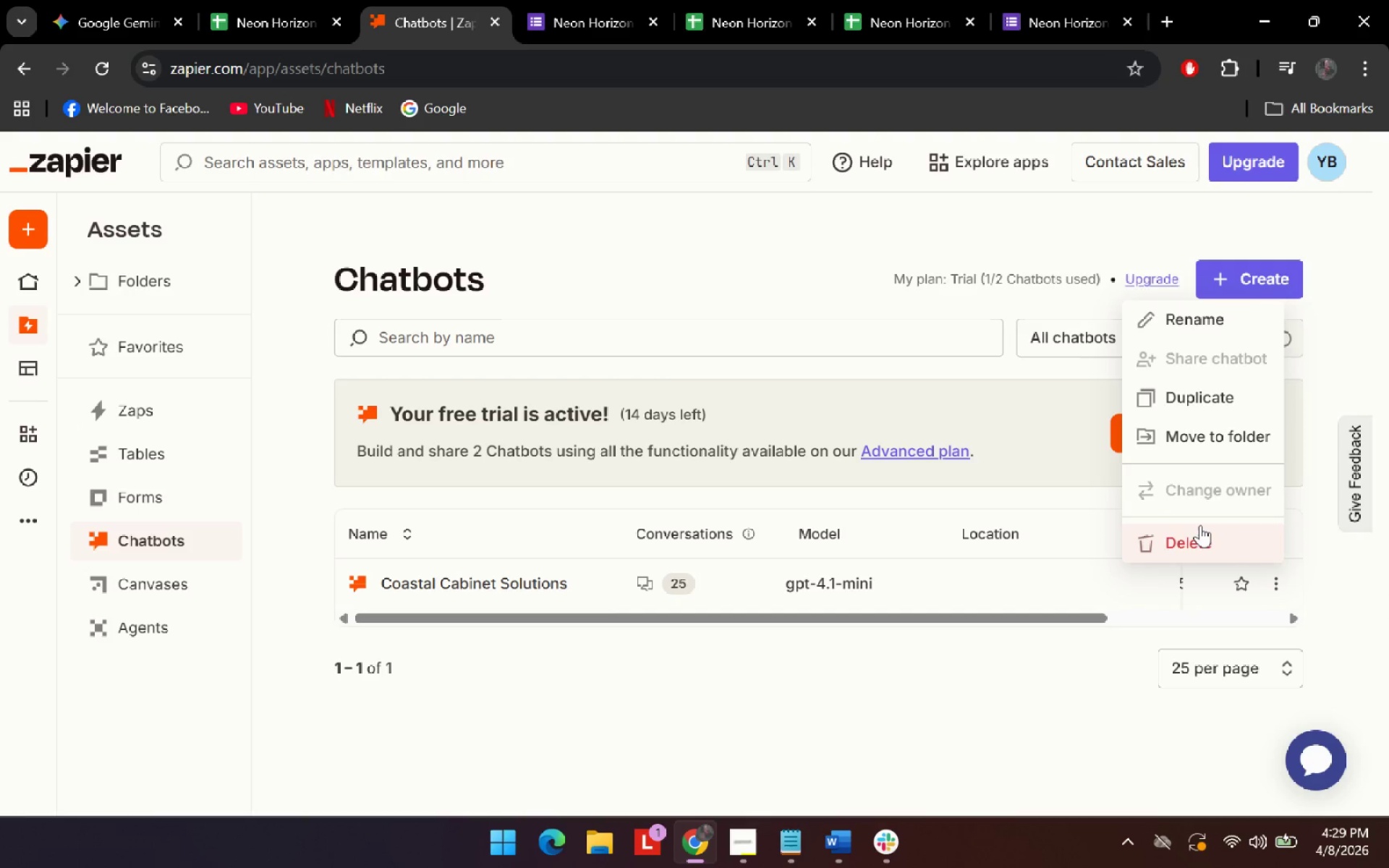 
left_click([1200, 524])
 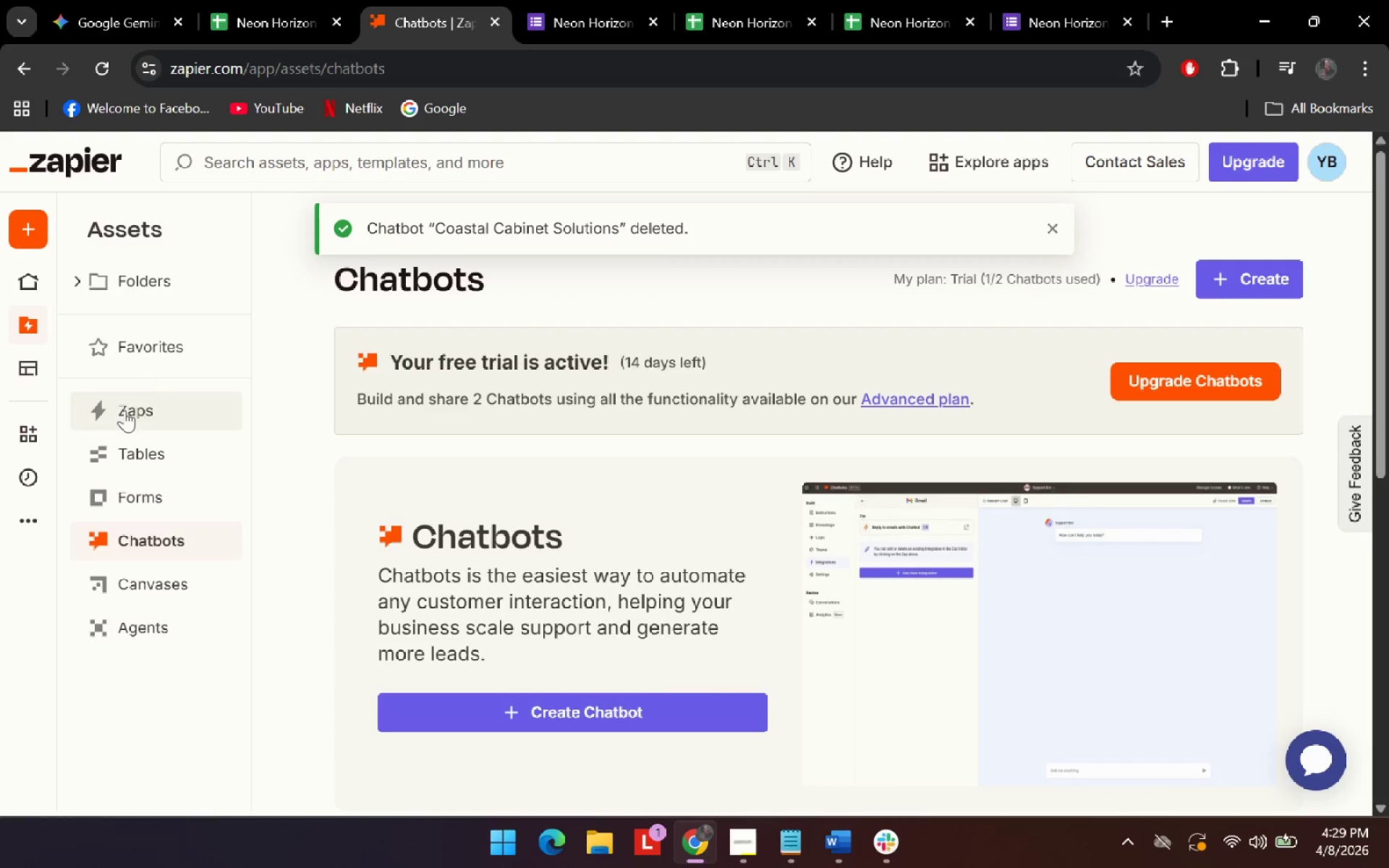 
left_click([148, 407])
 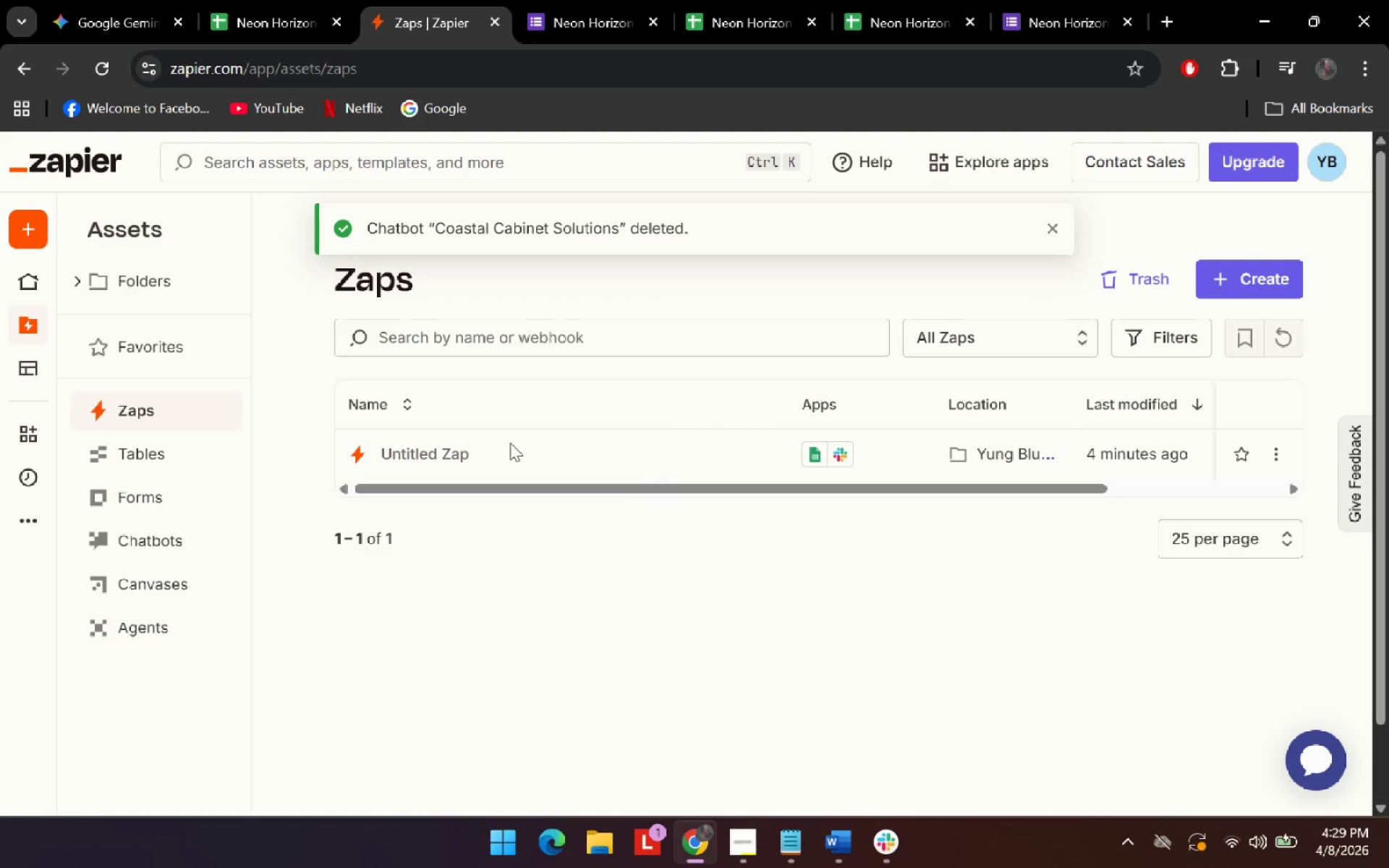 
left_click([433, 453])
 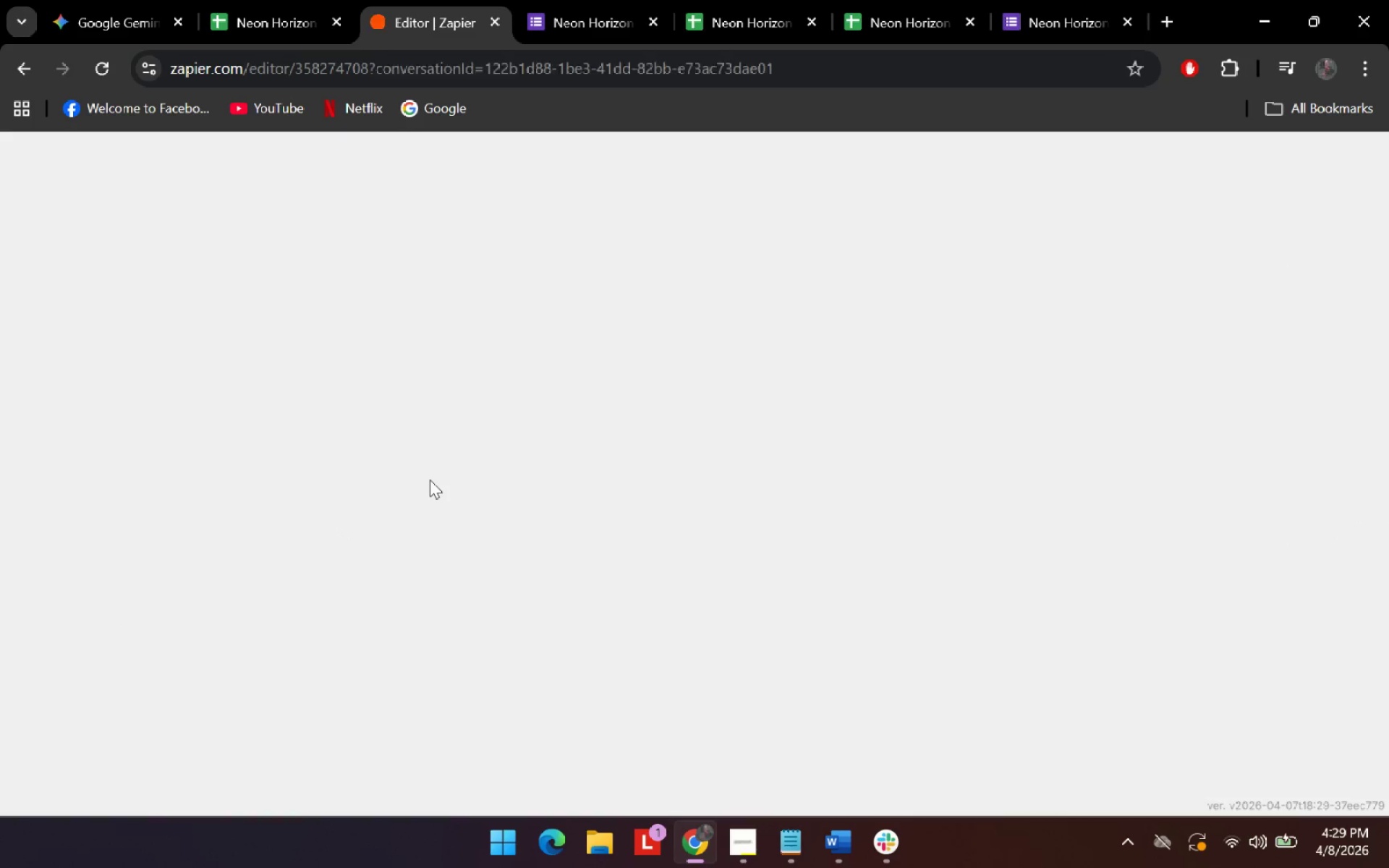 
left_click([268, 0])
 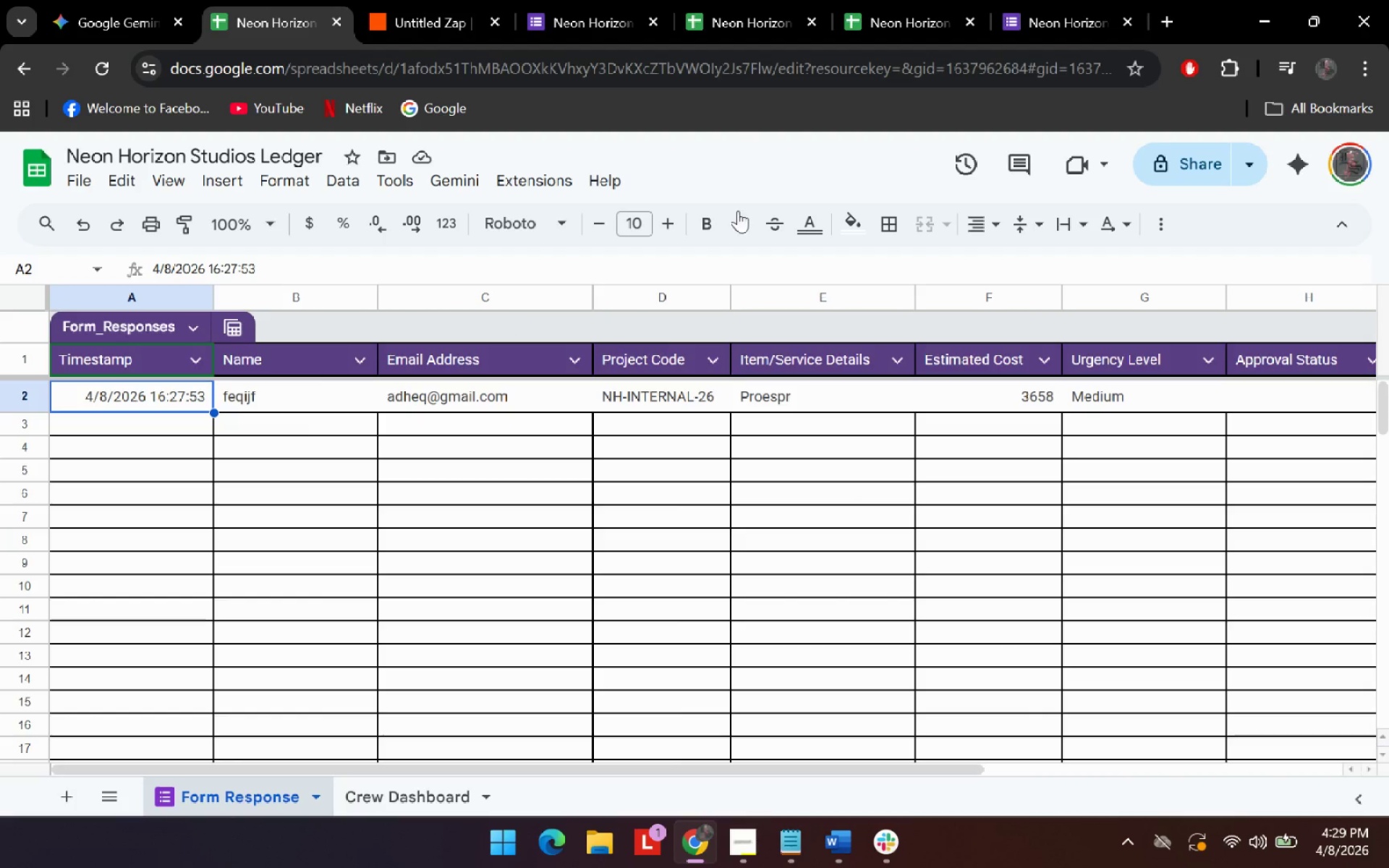 
double_click([408, 0])
 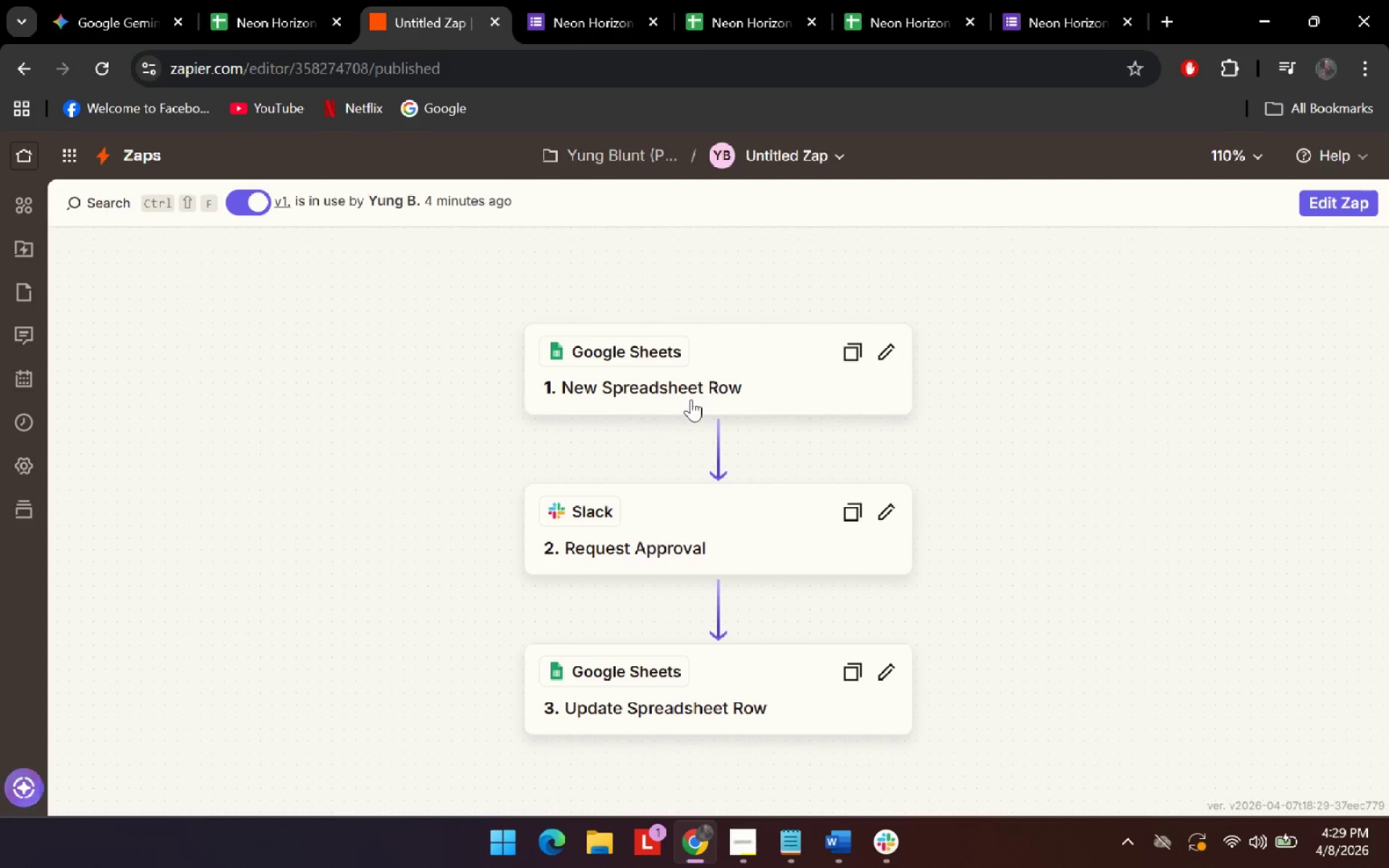 
left_click([703, 388])
 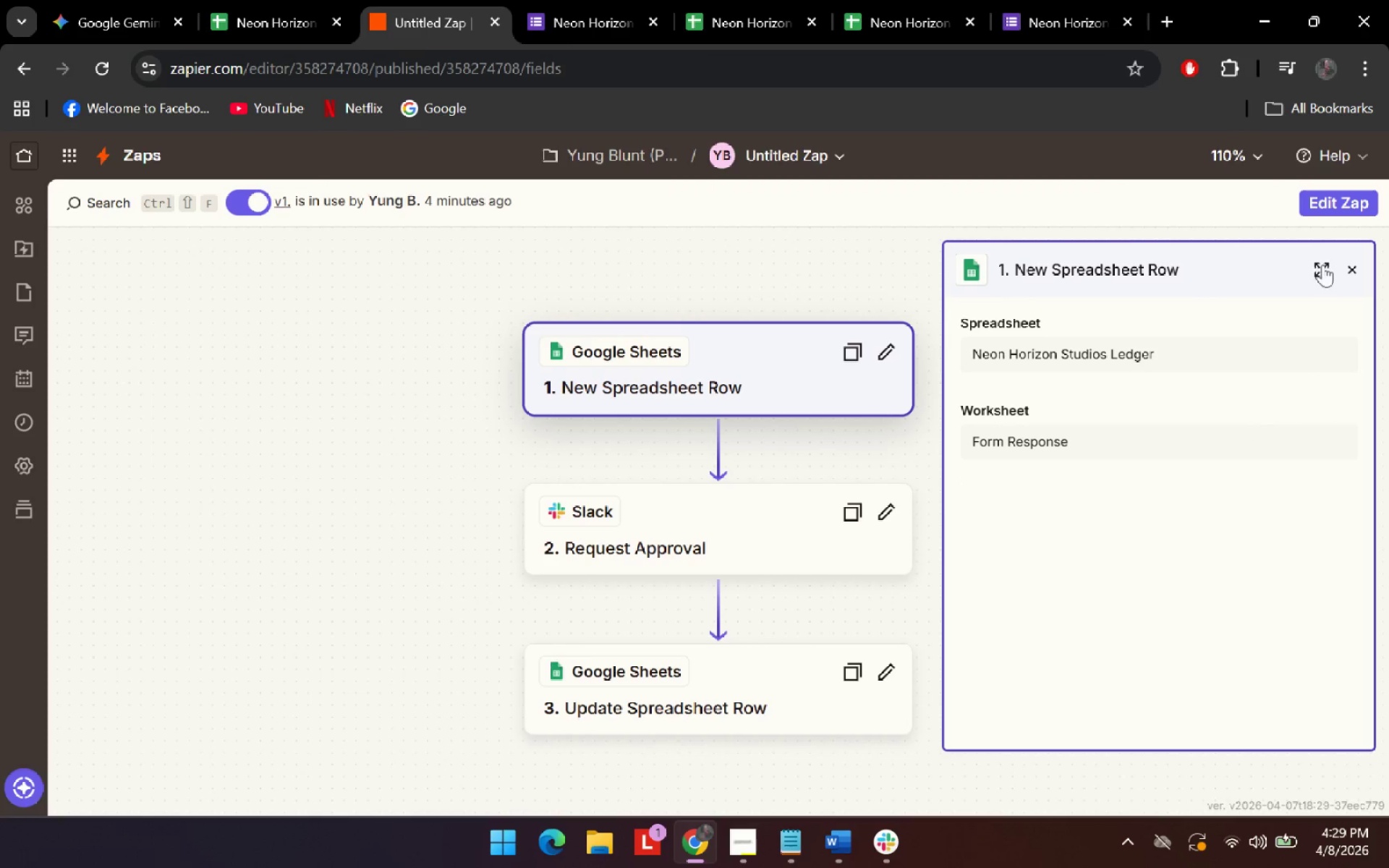 
left_click([1335, 200])
 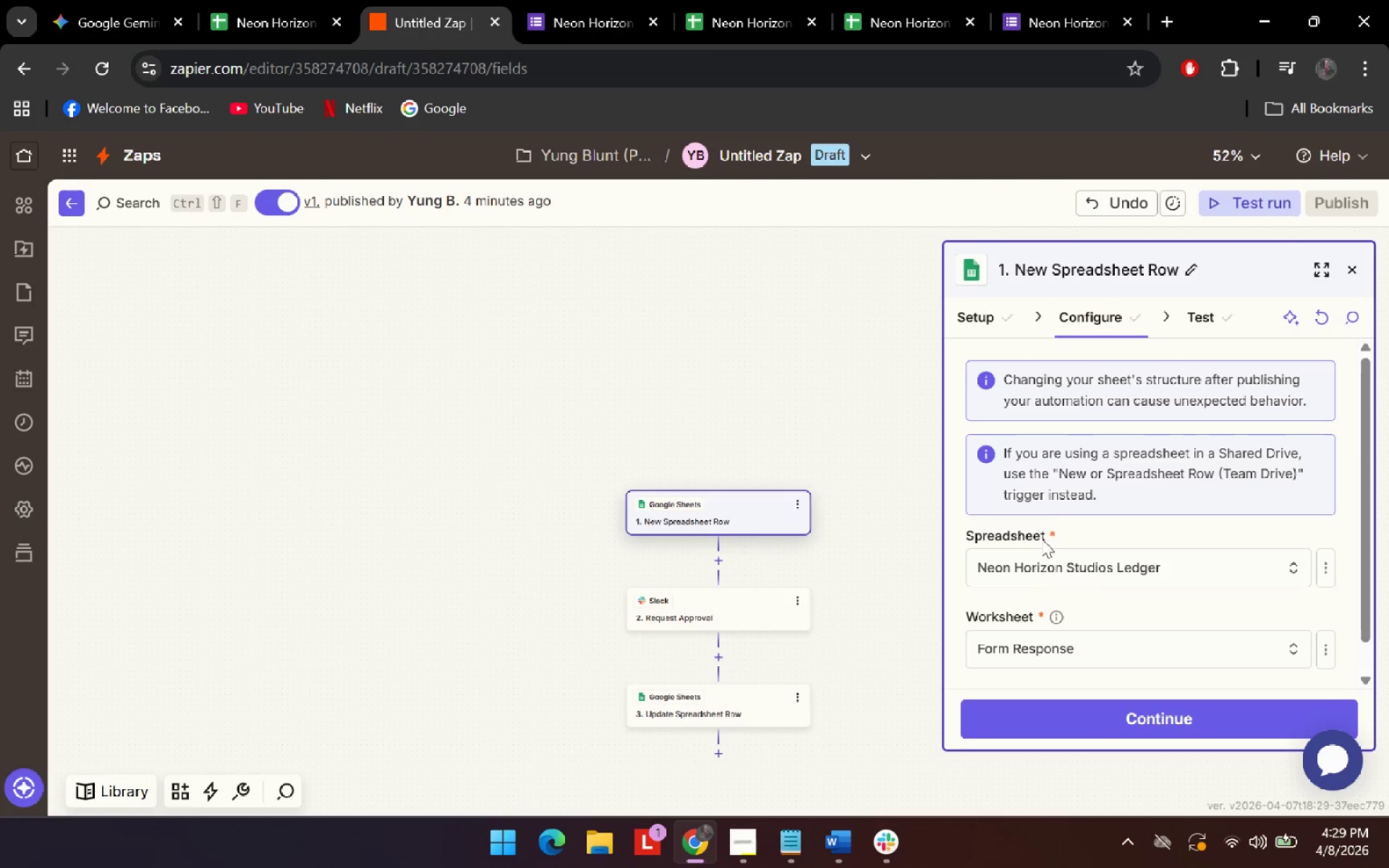 
scroll: coordinate [1163, 447], scroll_direction: down, amount: 2.0
 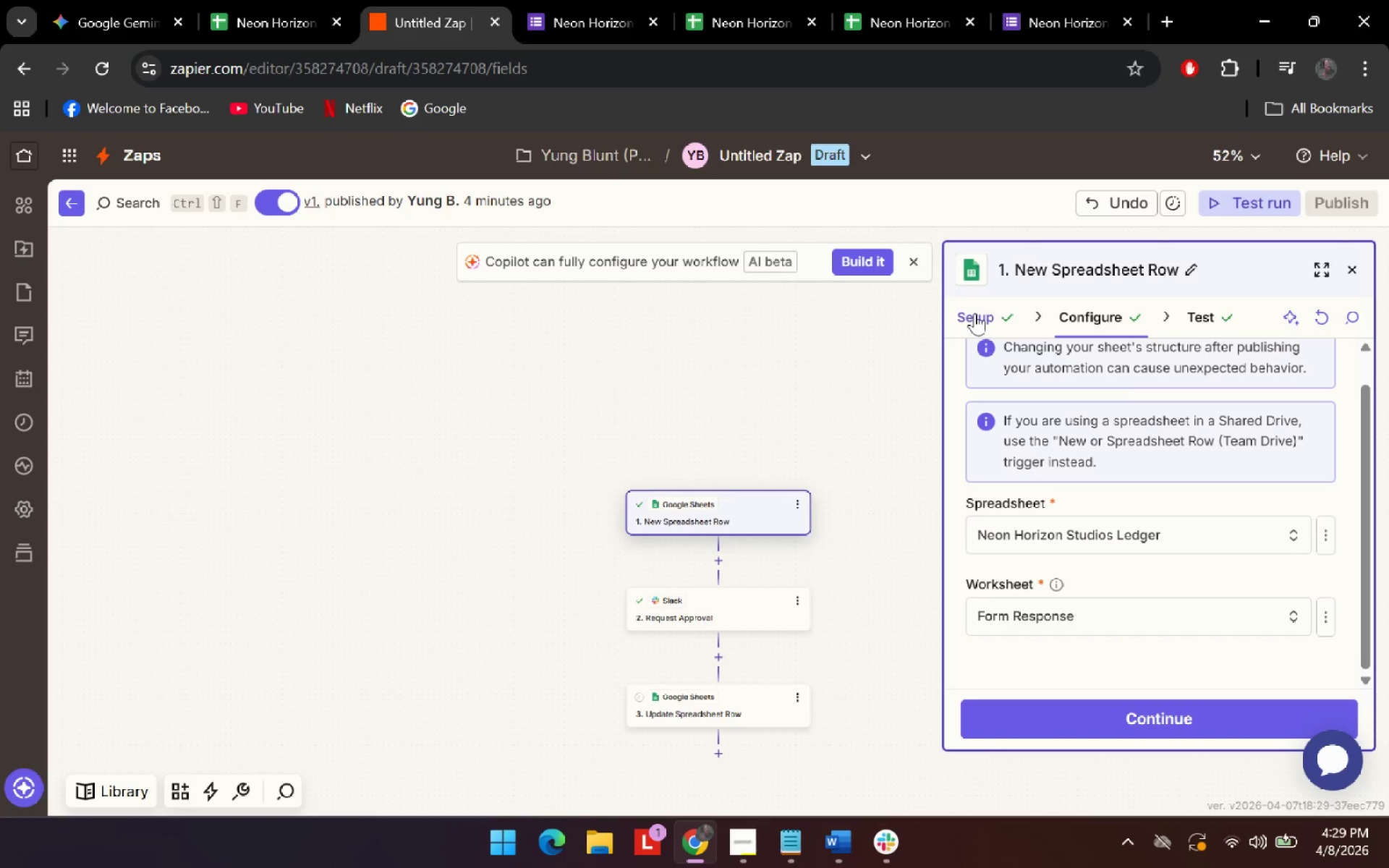 
left_click([974, 313])
 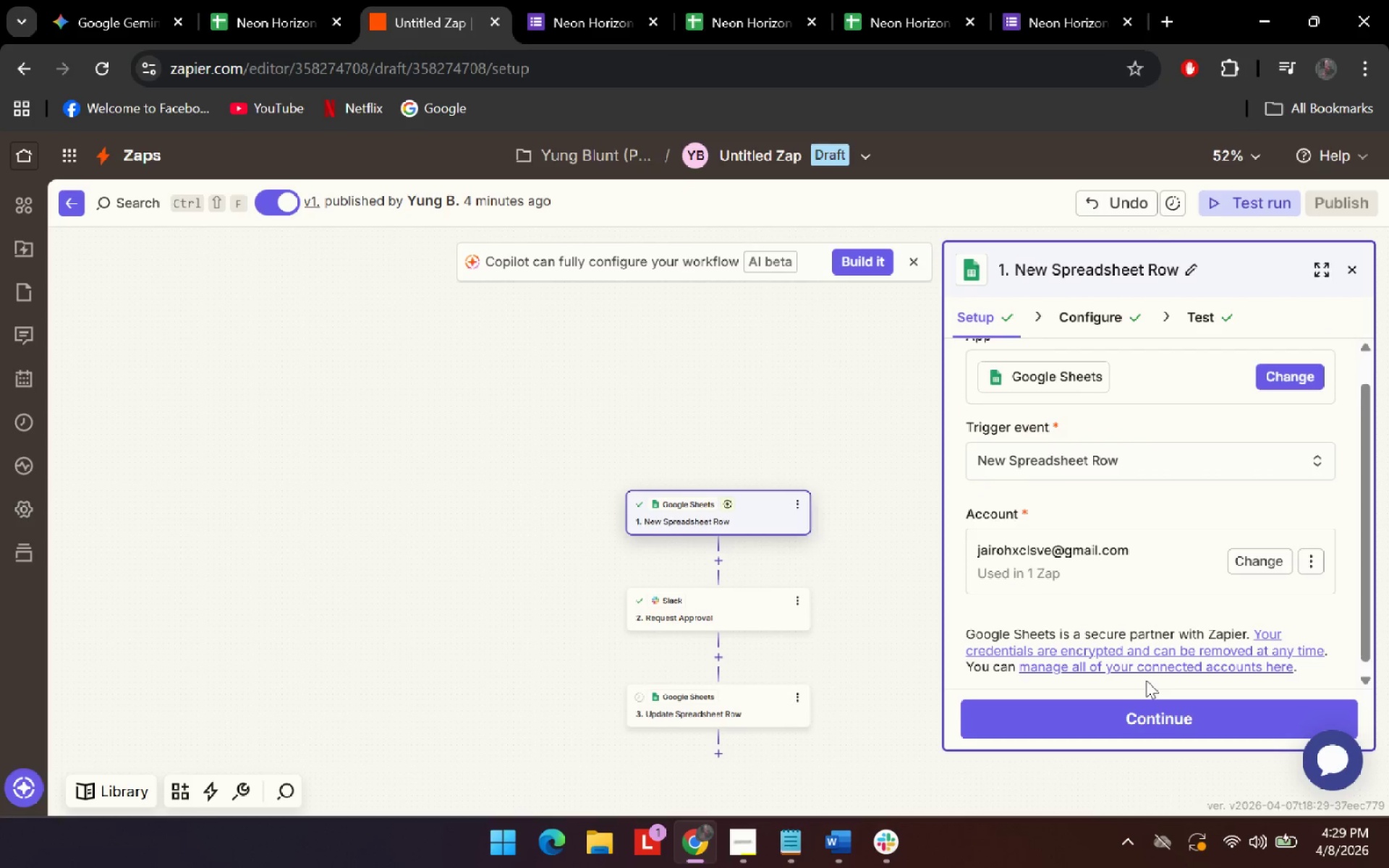 
left_click([1133, 715])
 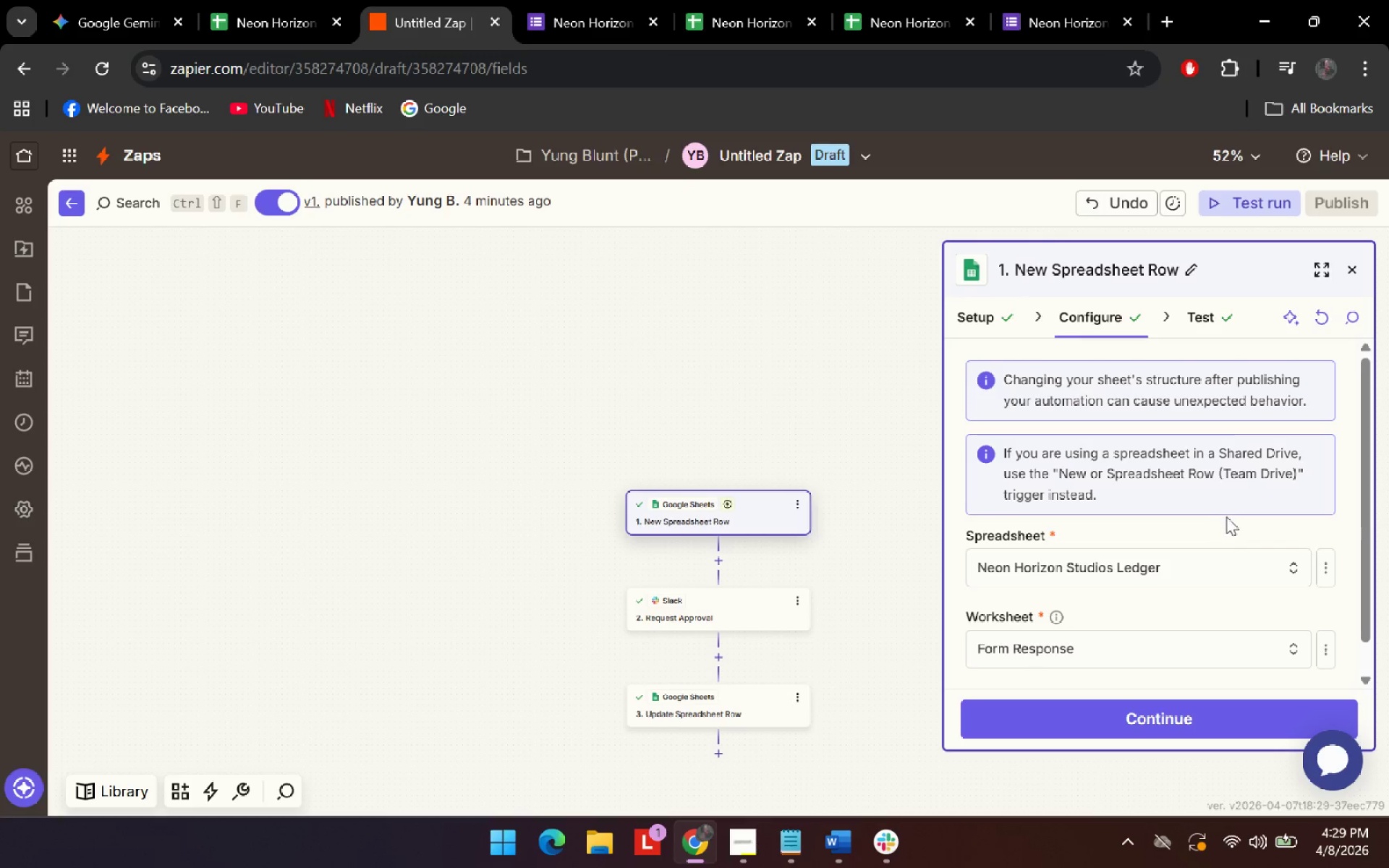 
scroll: coordinate [1226, 516], scroll_direction: down, amount: 4.0
 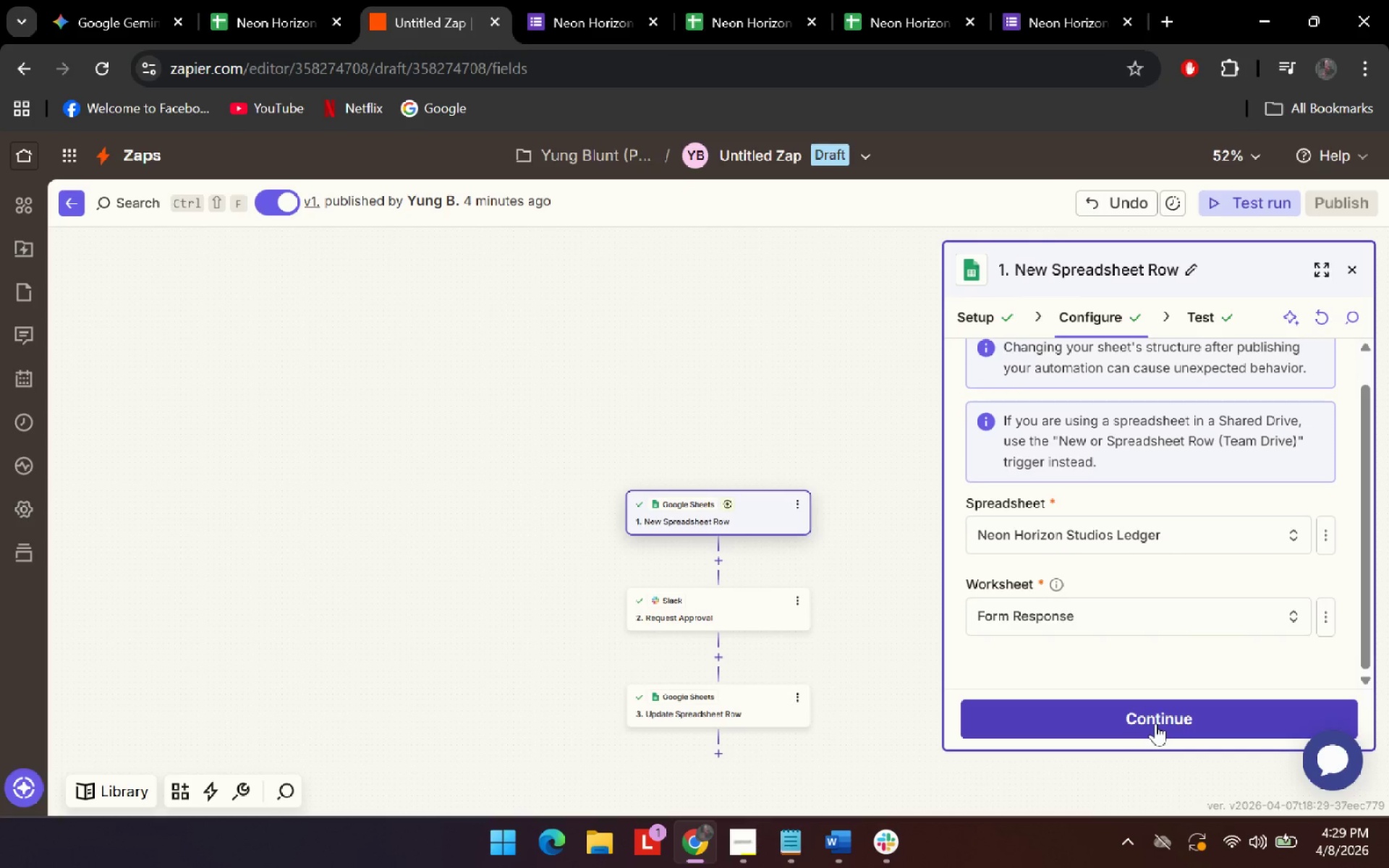 
left_click([1155, 723])
 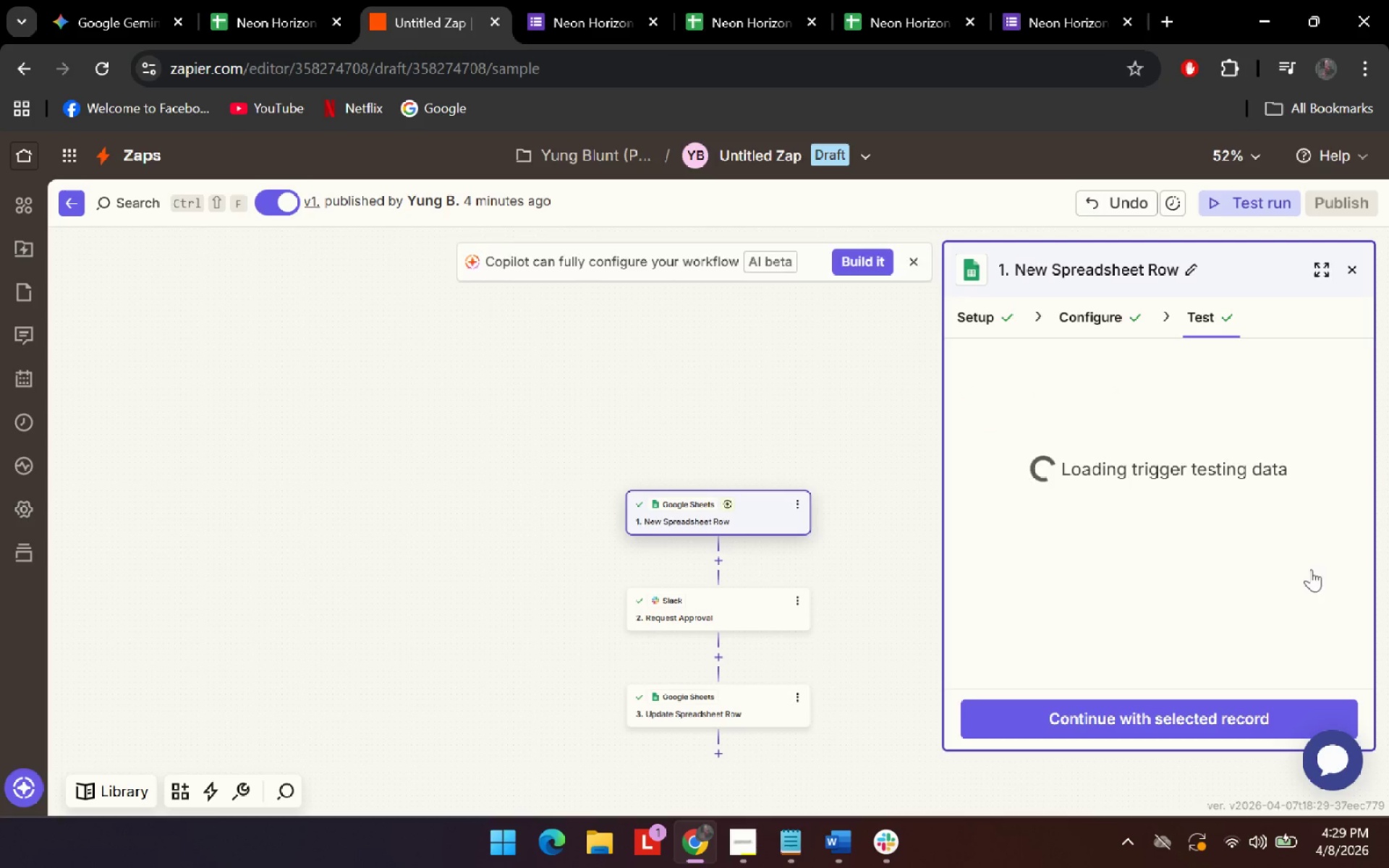 
left_click([1310, 577])
 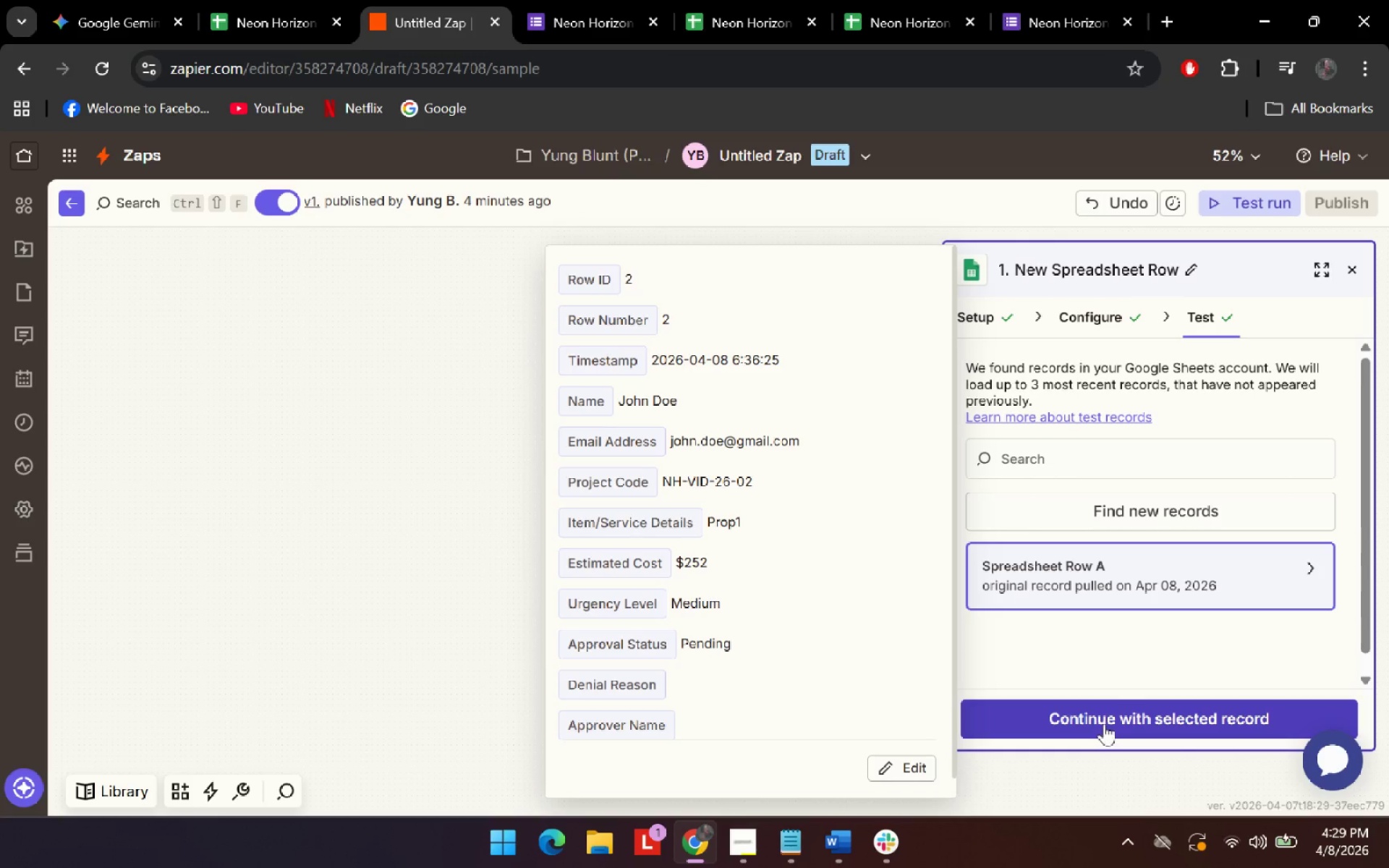 
left_click([1203, 511])
 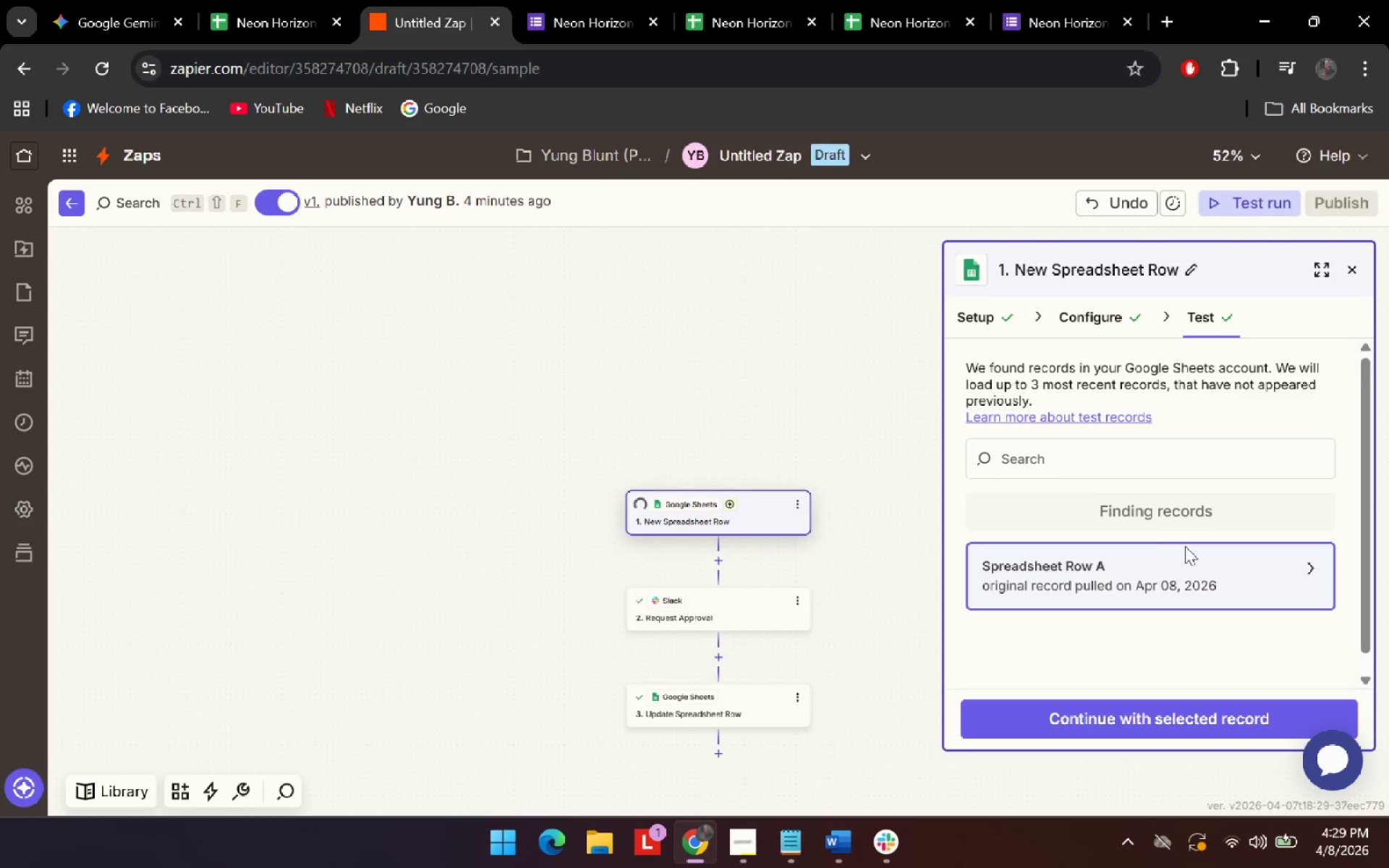 
left_click([1189, 513])
 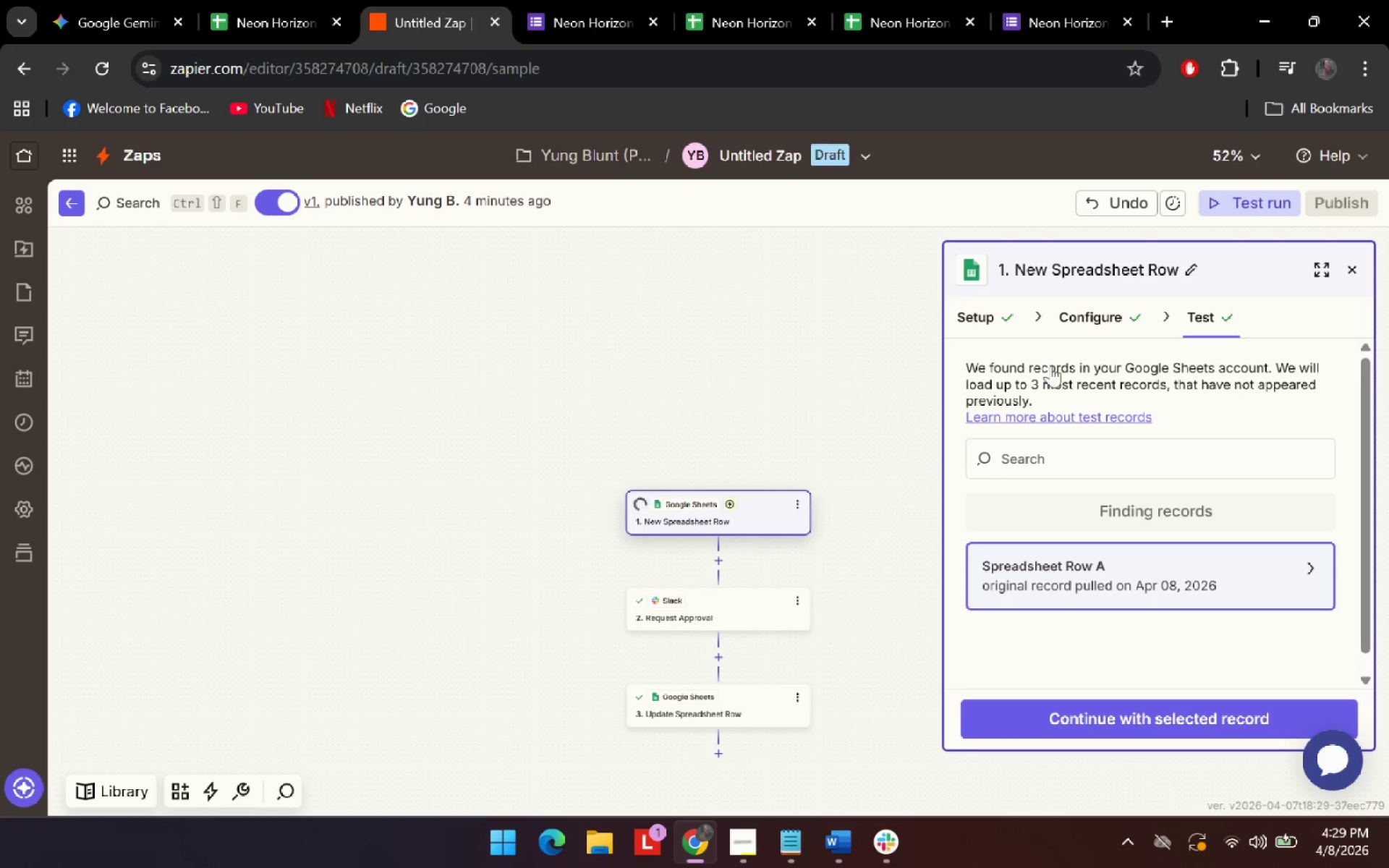 
left_click([985, 315])
 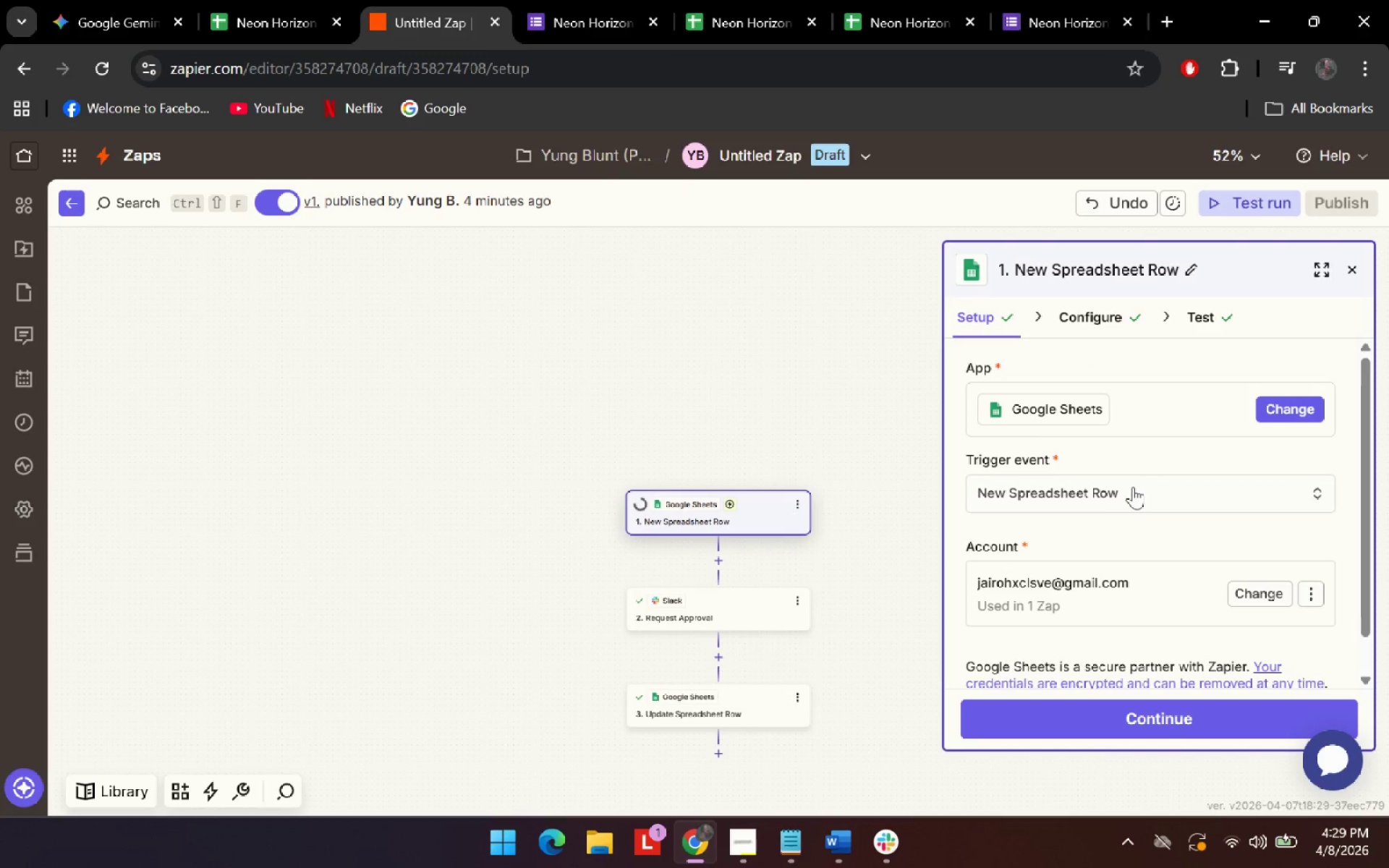 
left_click([1131, 494])
 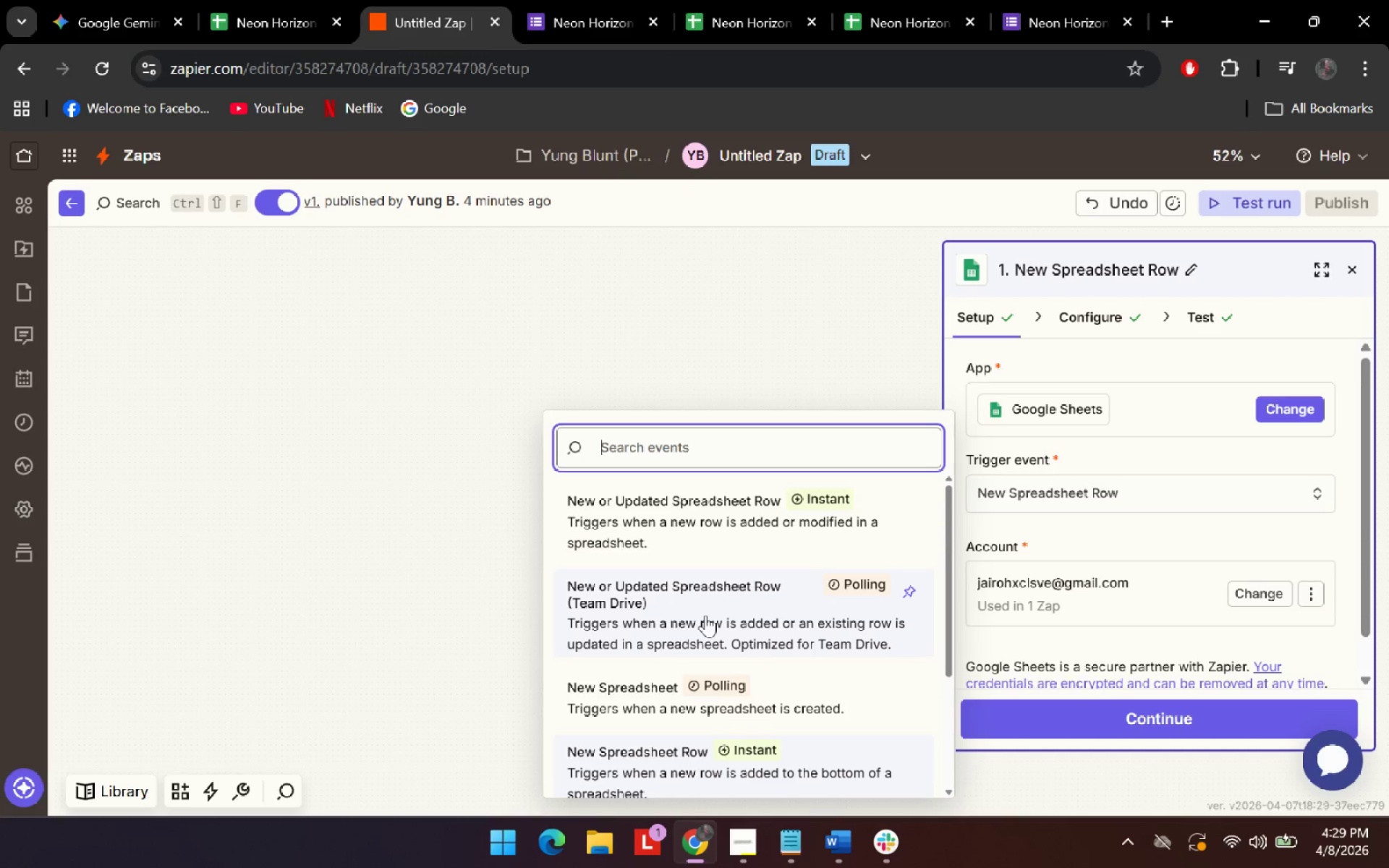 
wait(6.55)
 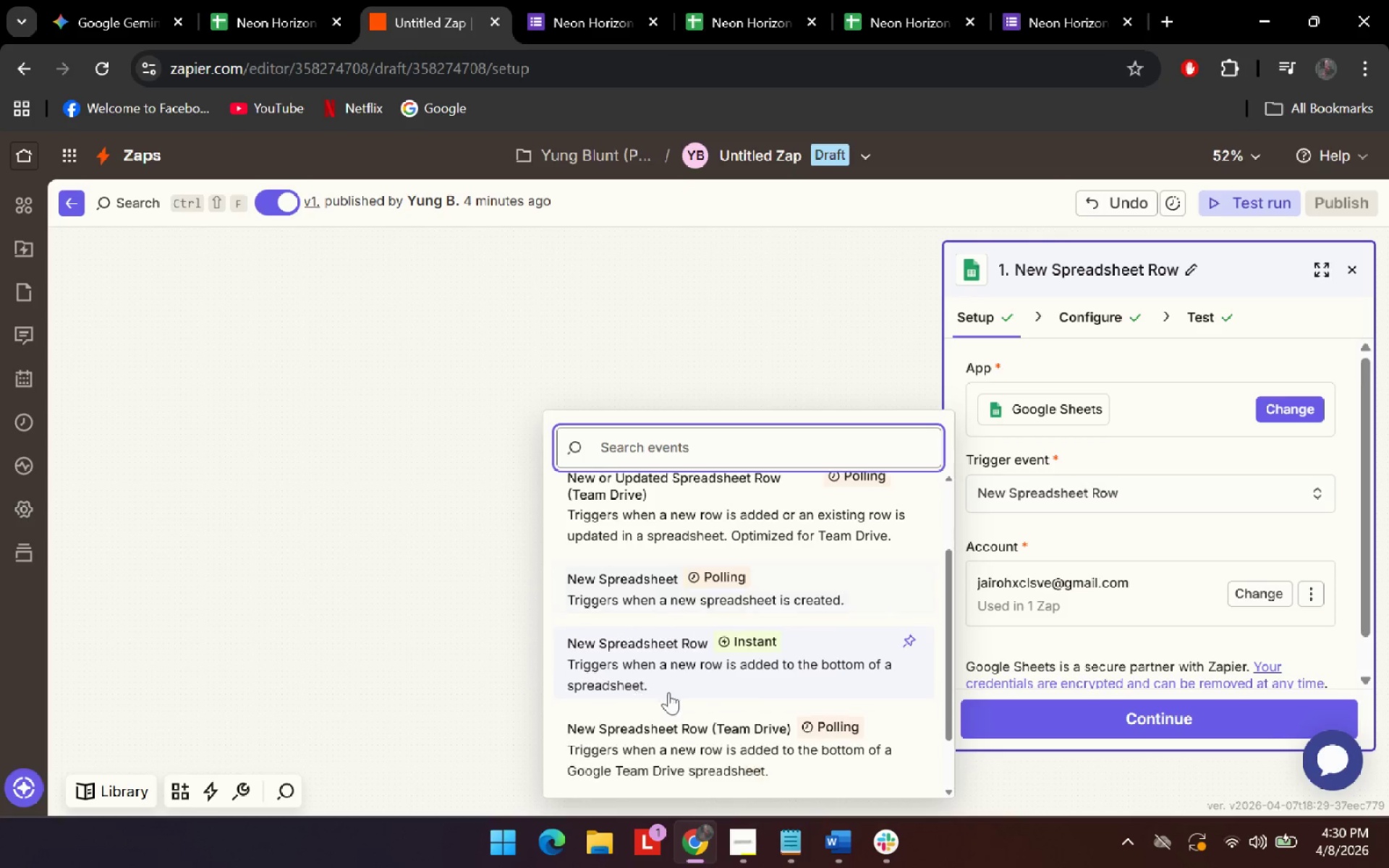 
left_click([684, 668])
 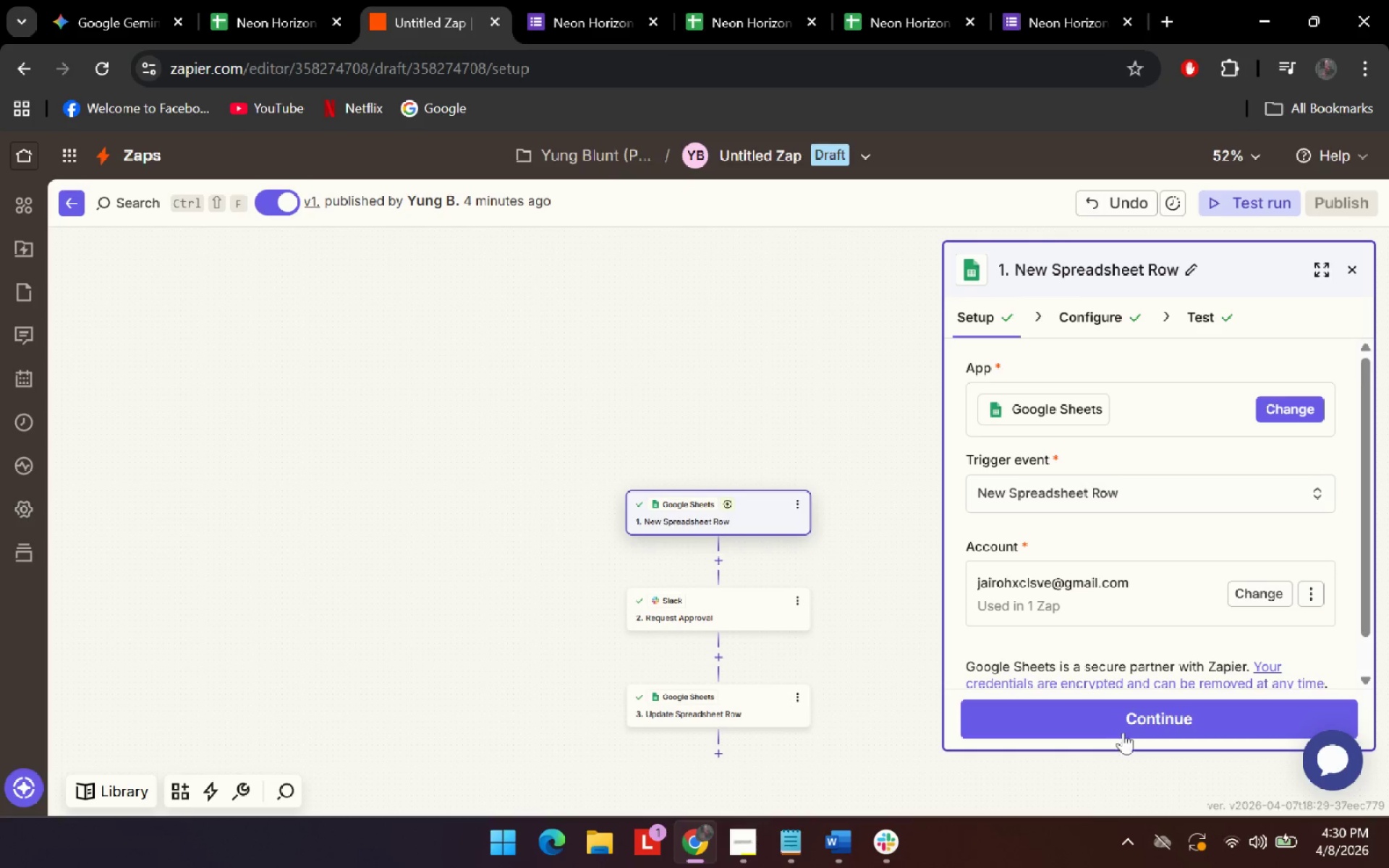 
scroll: coordinate [621, 721], scroll_direction: down, amount: 1.0
 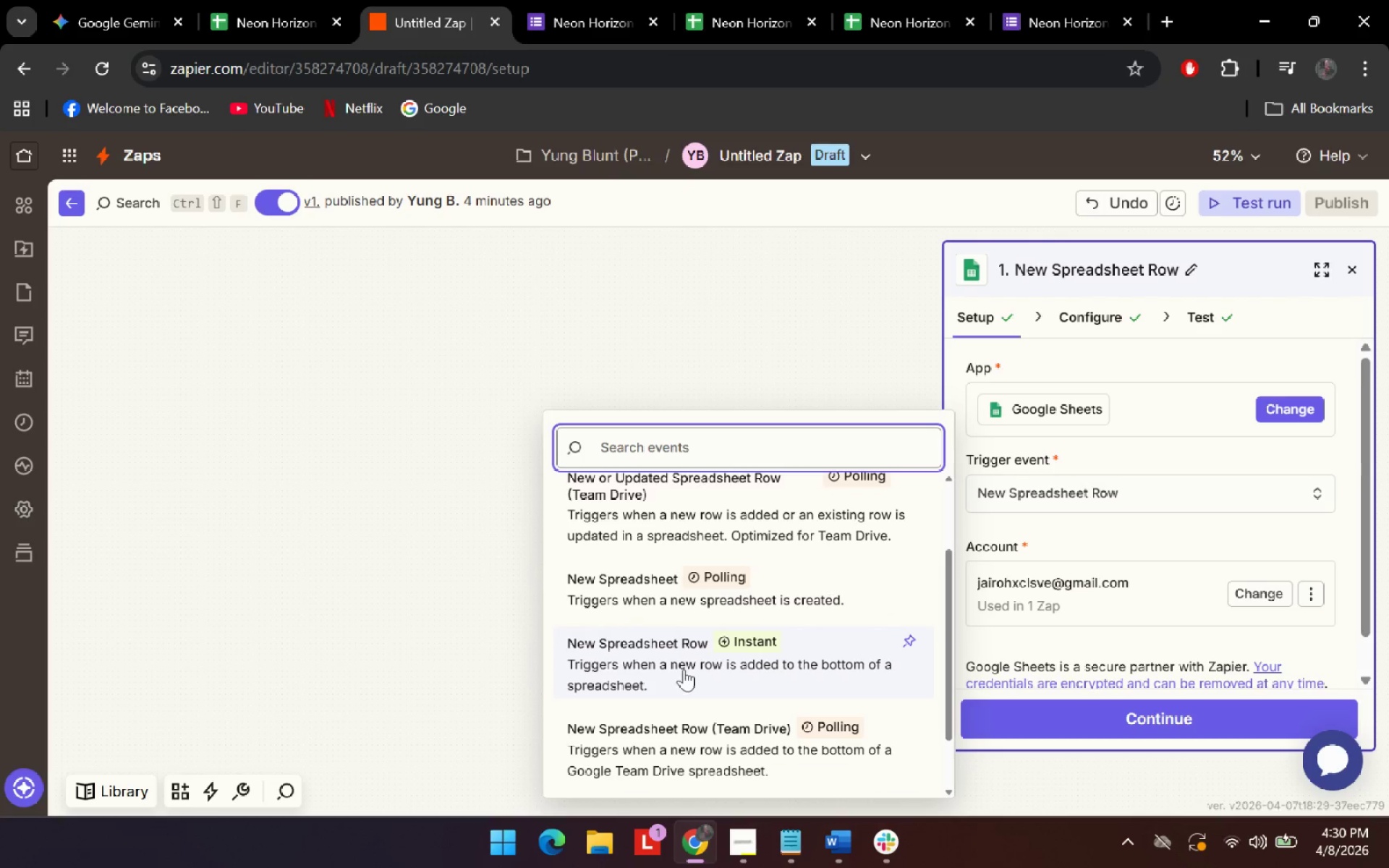 
left_click([1129, 719])
 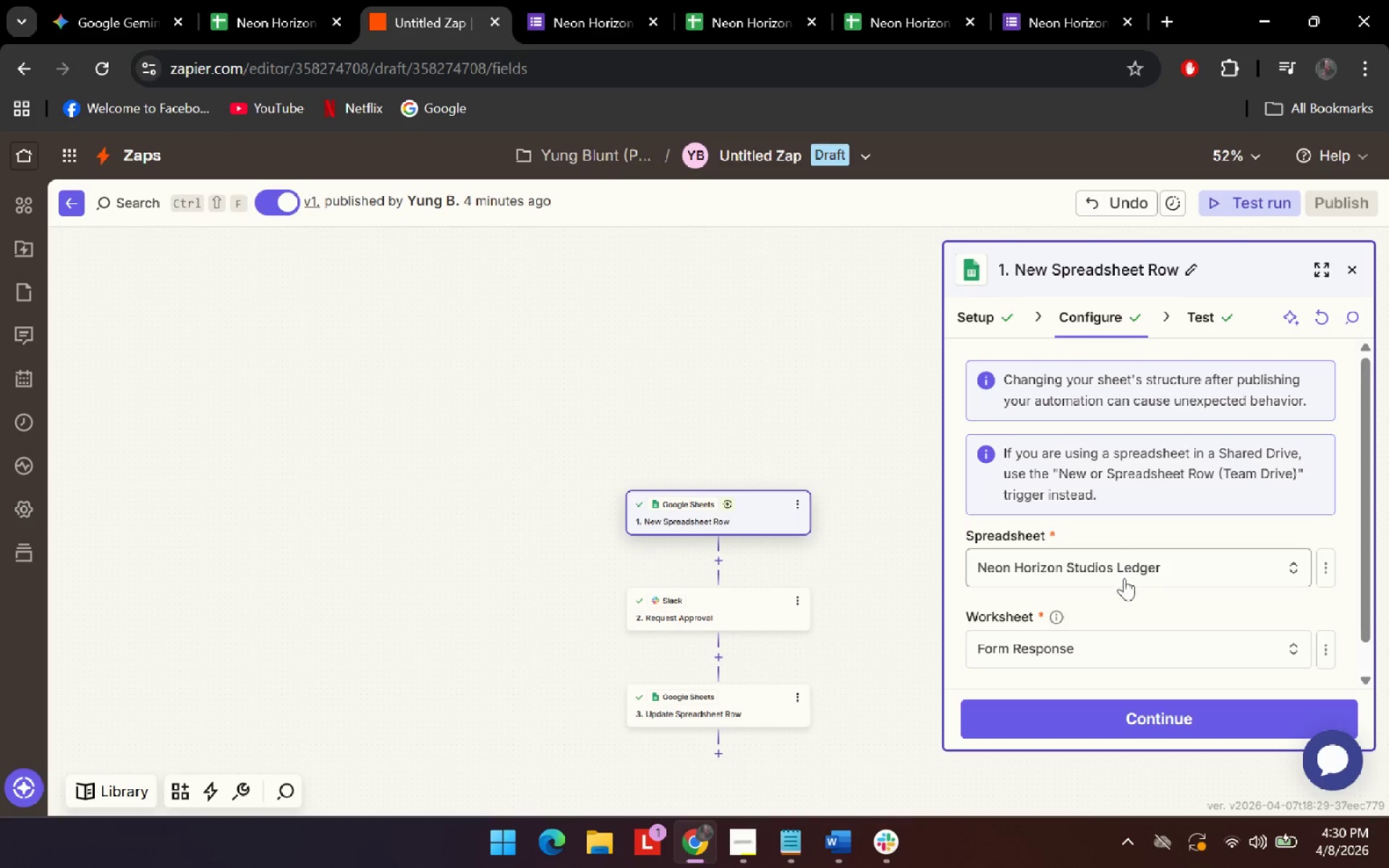 
left_click([1110, 650])
 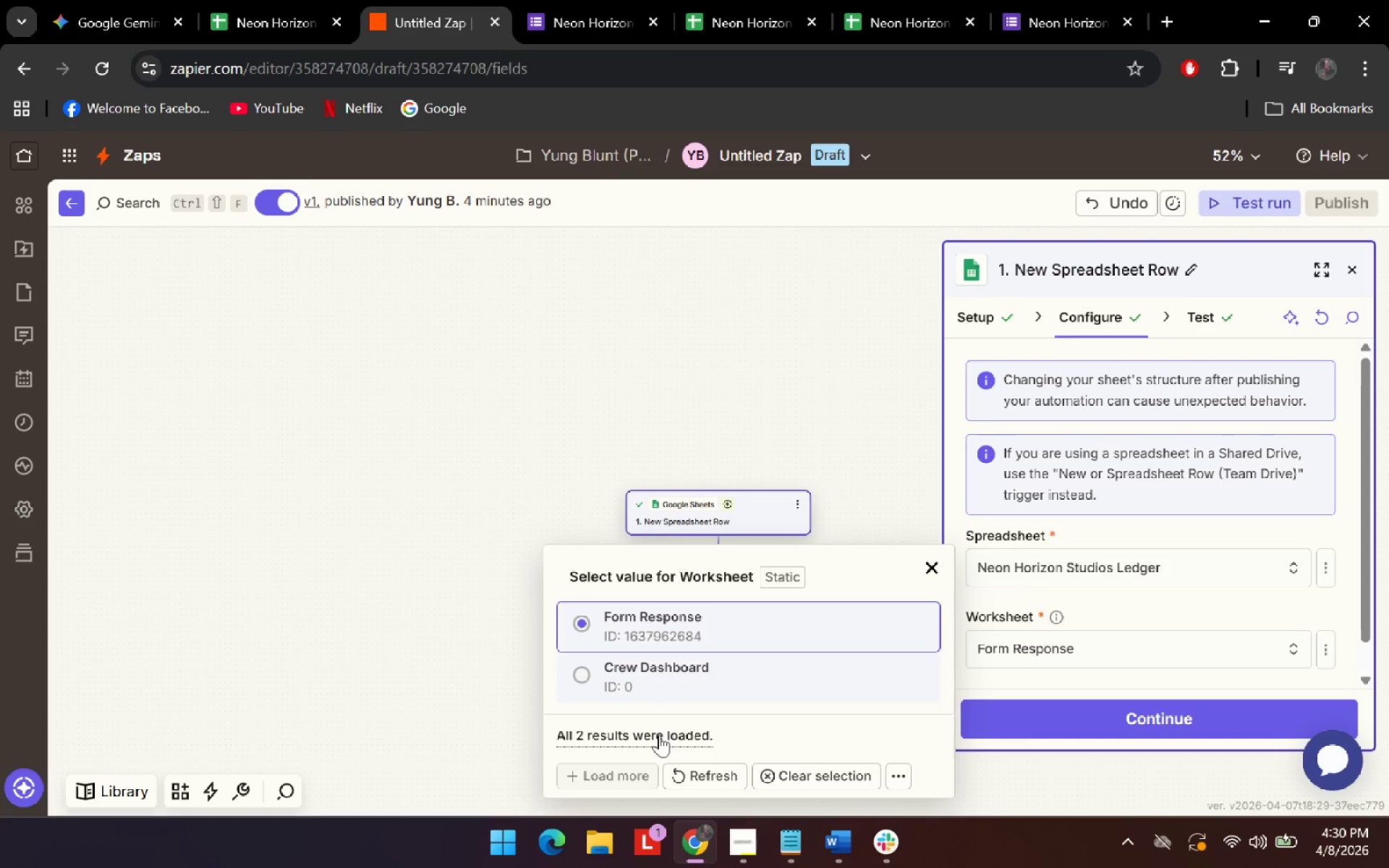 
left_click([690, 778])
 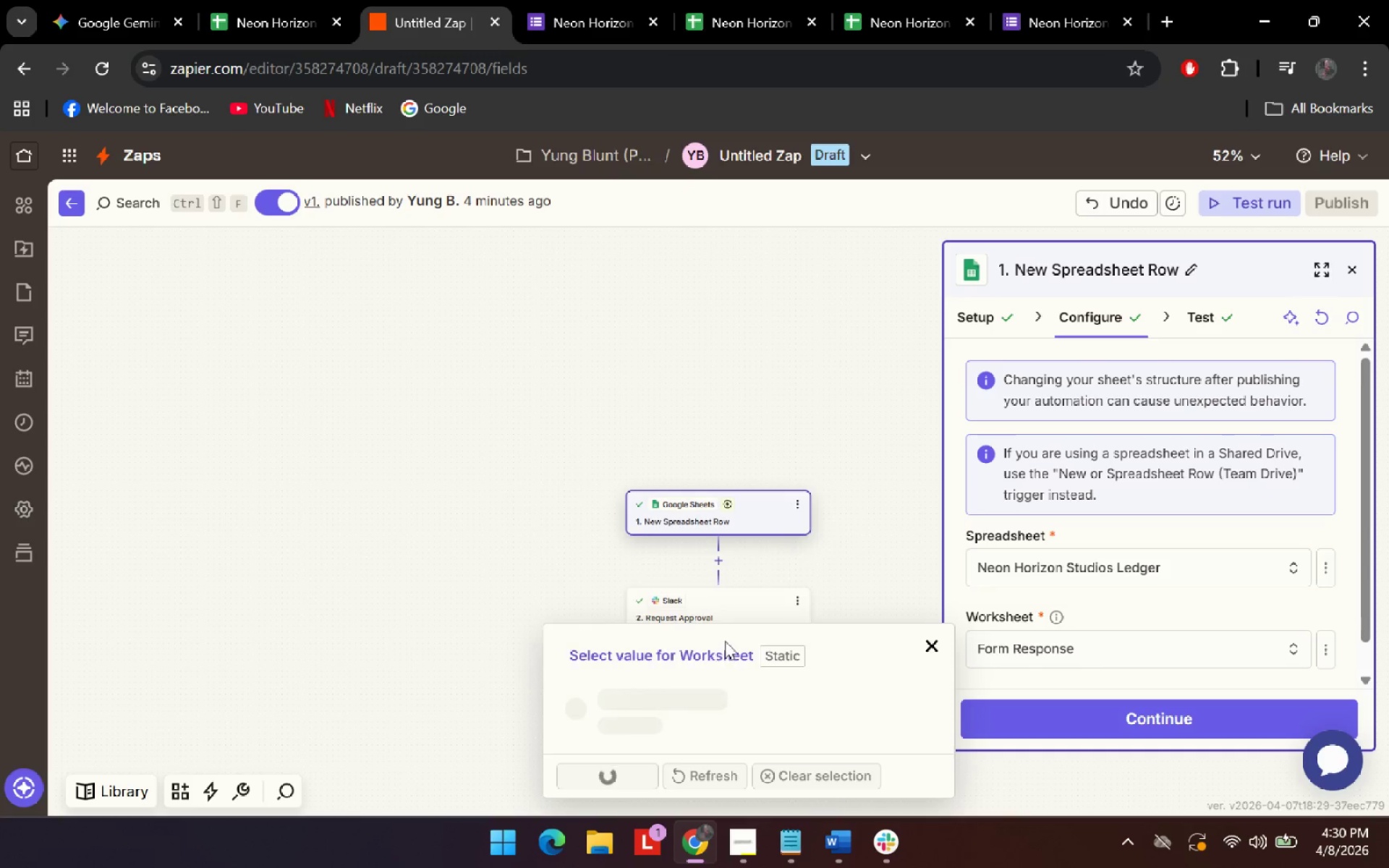 
left_click([727, 630])
 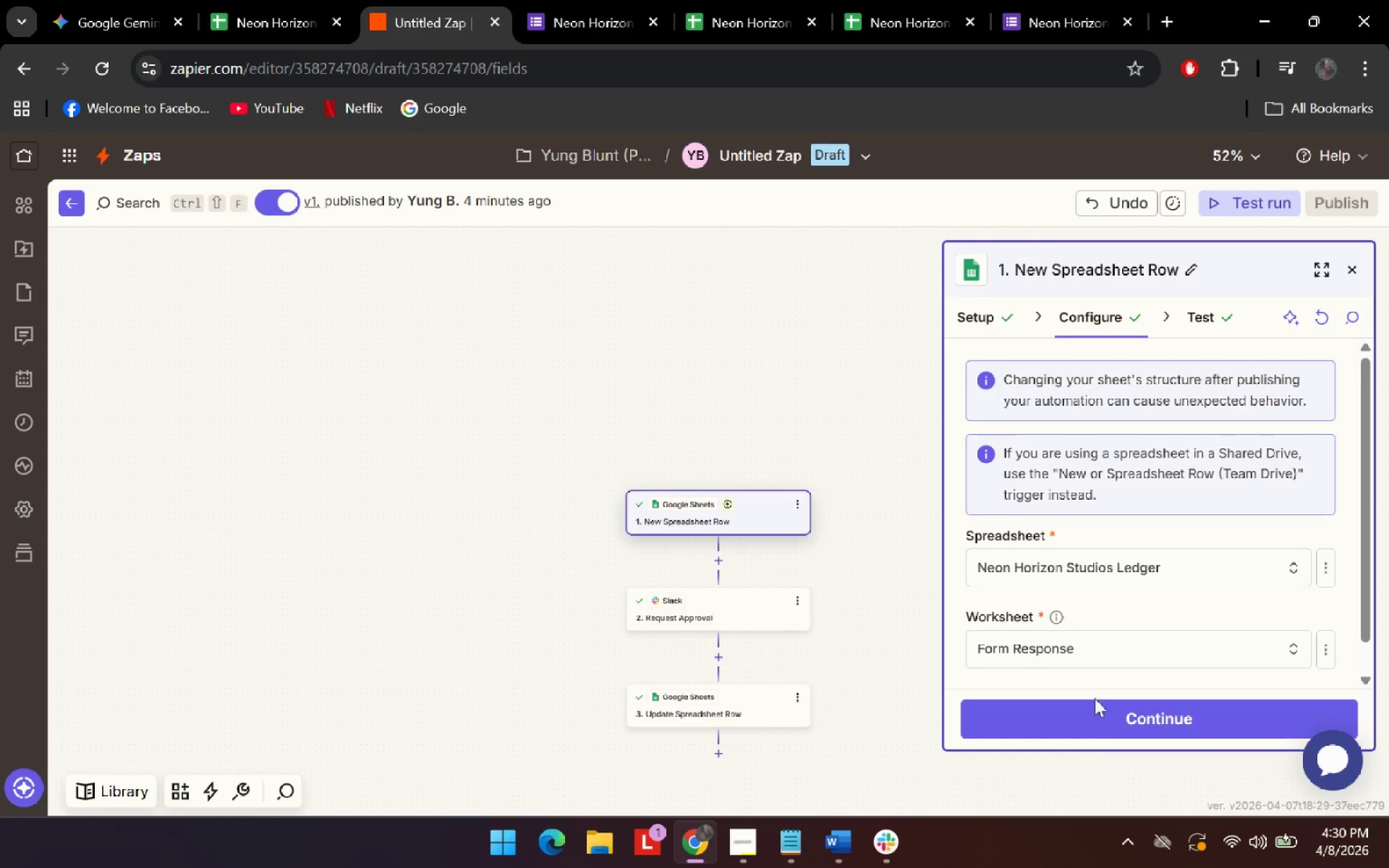 
left_click([1095, 734])
 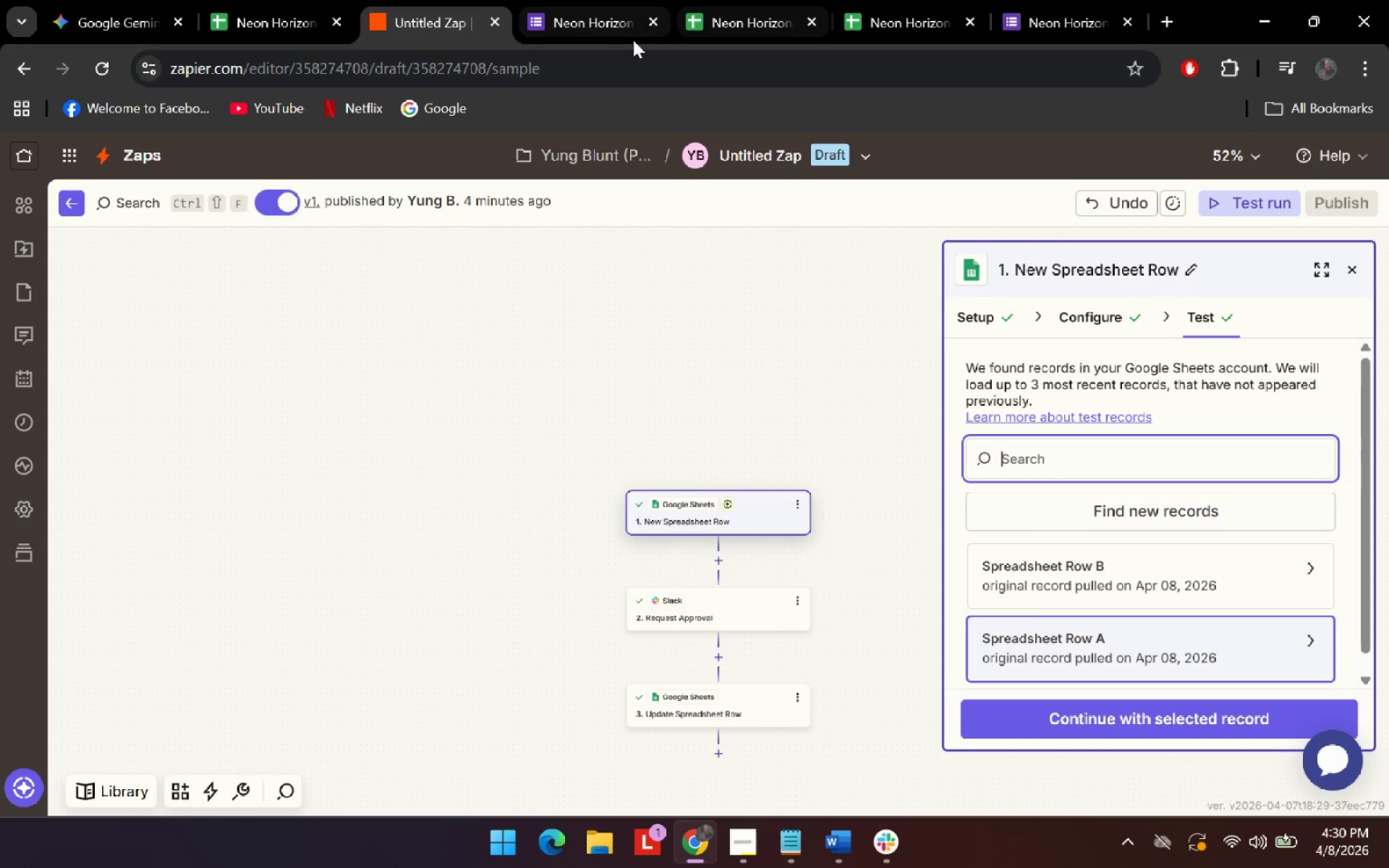 
left_click([614, 25])
 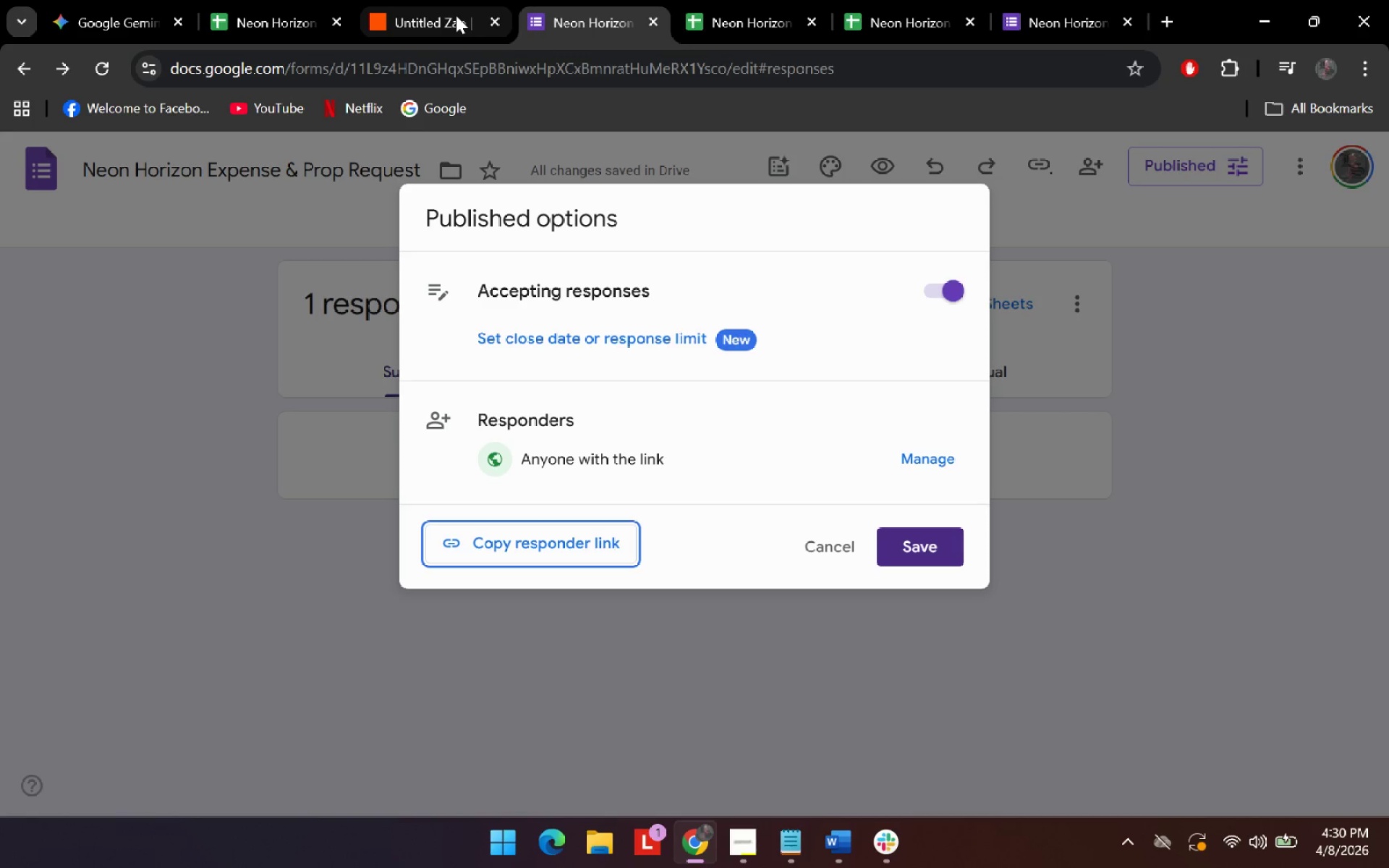 
left_click([430, 0])
 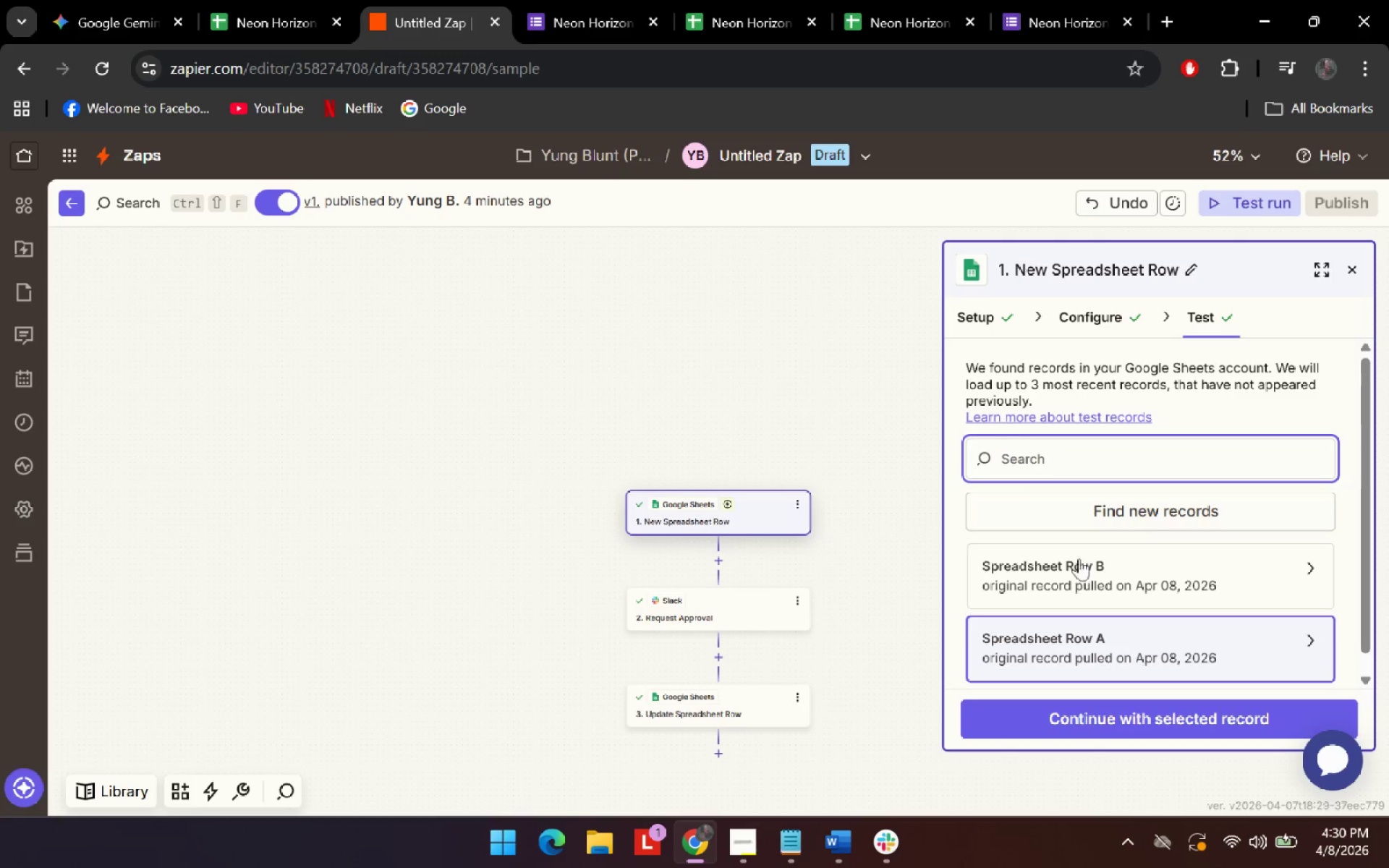 
left_click([1083, 571])
 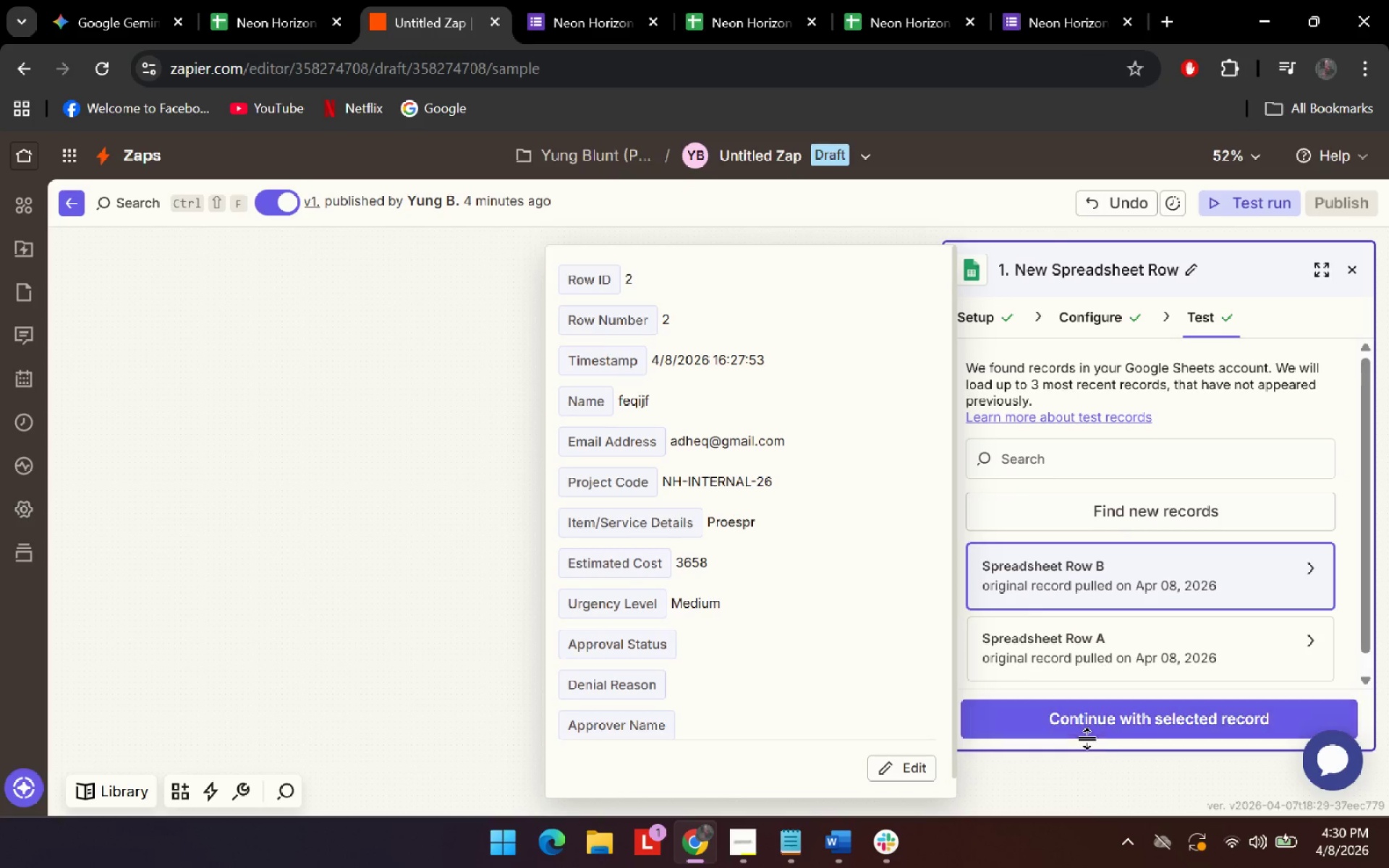 
left_click([1099, 728])
 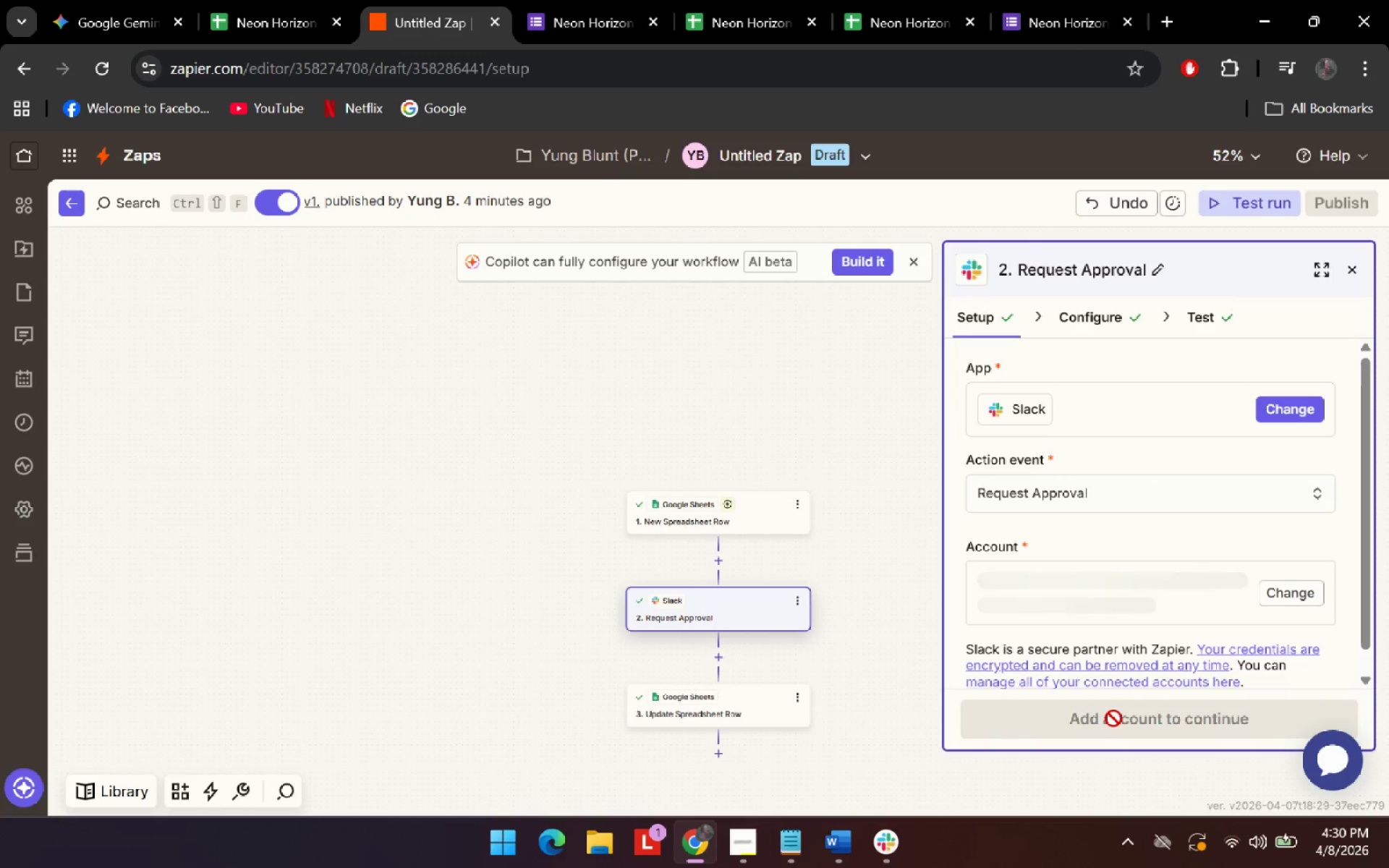 
left_click([1134, 721])
 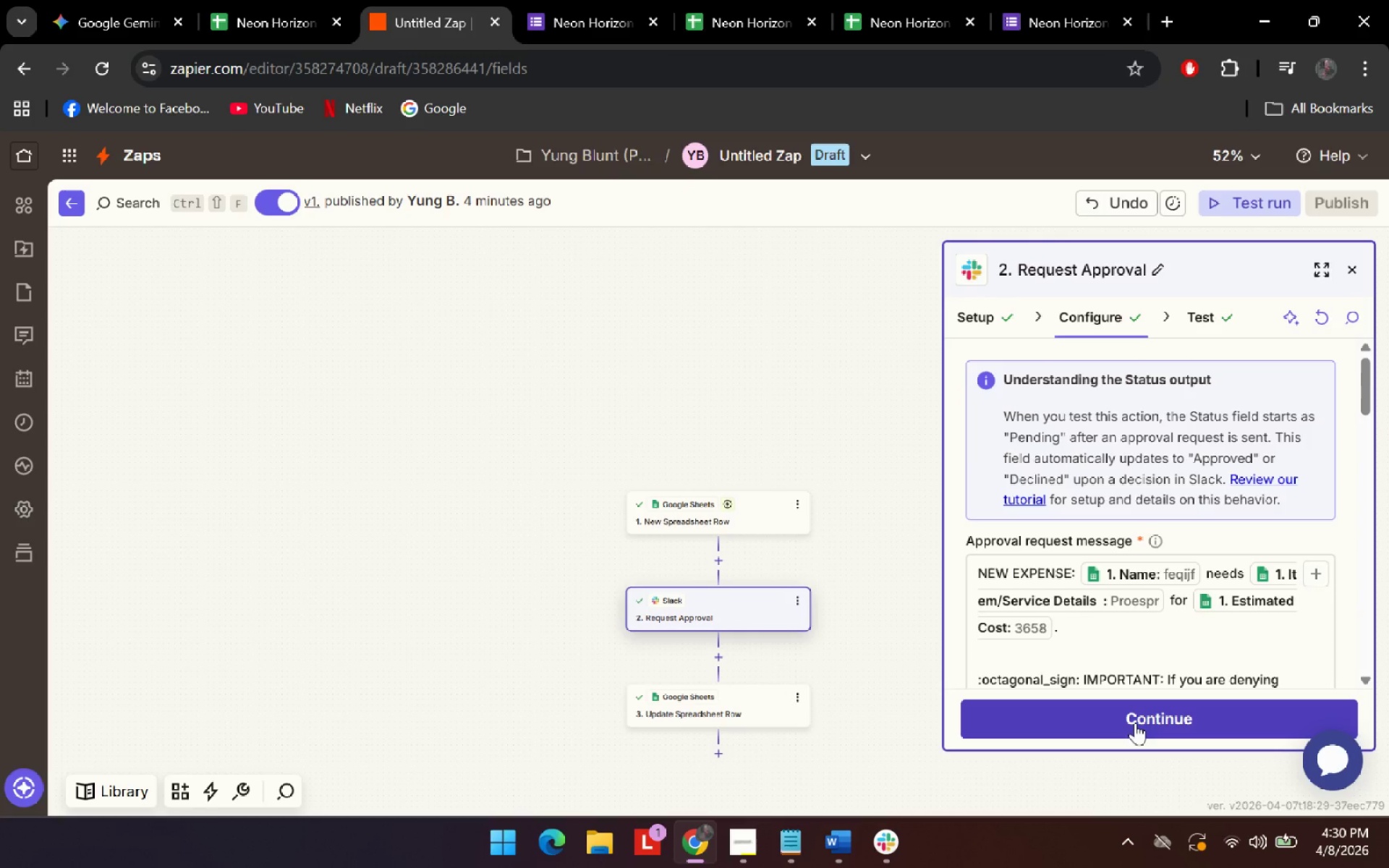 
left_click([1135, 723])
 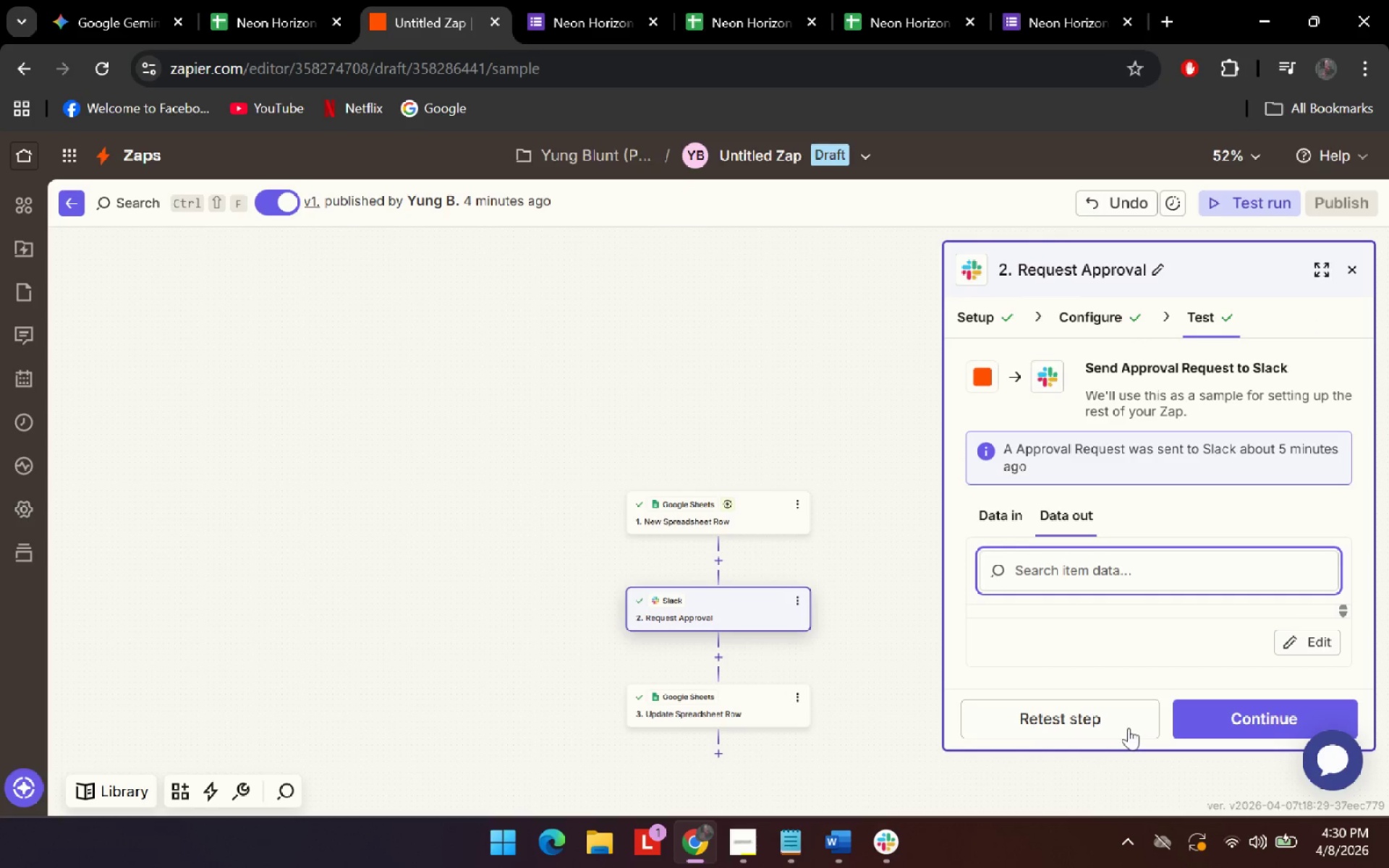 
left_click([1126, 720])
 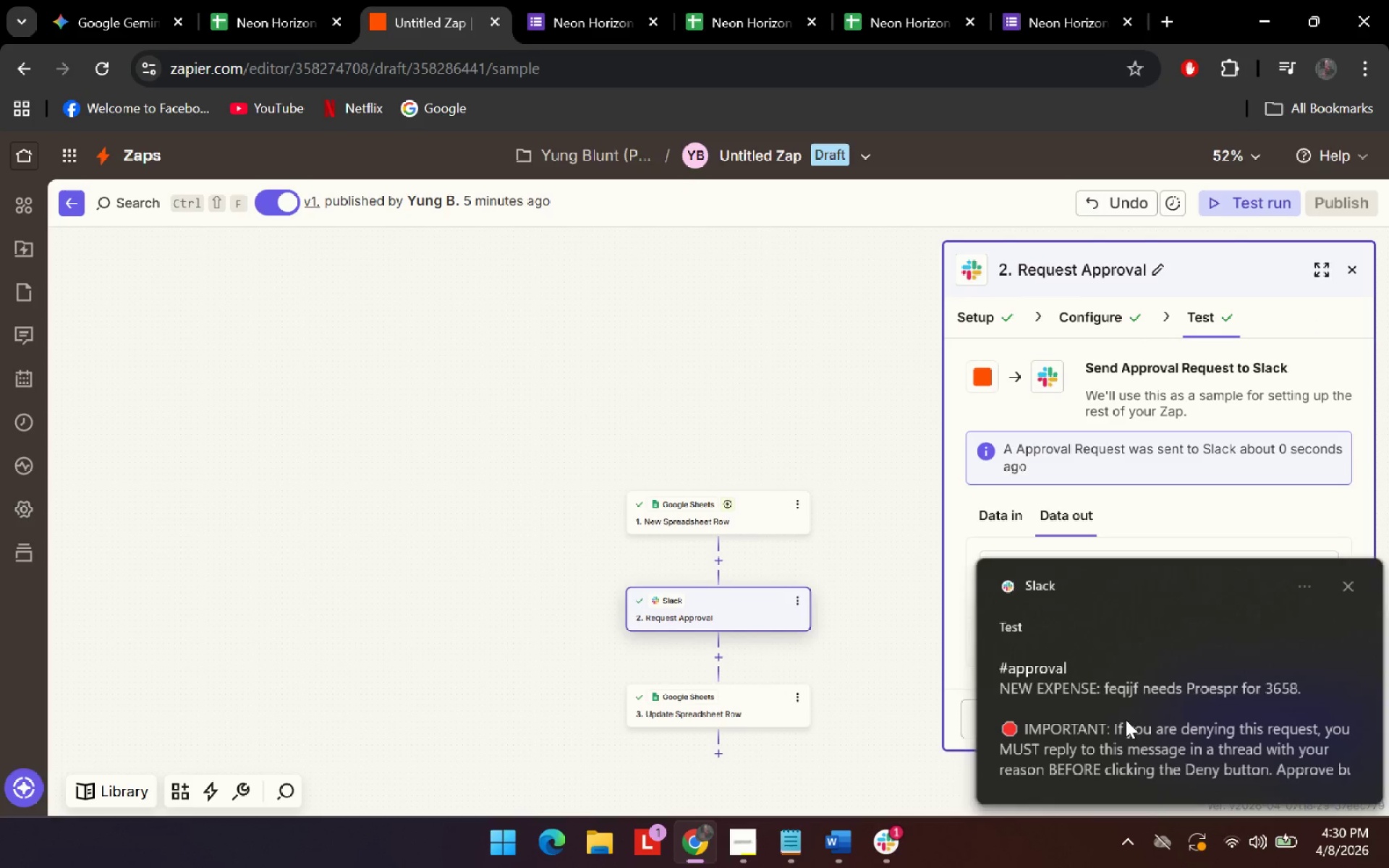 
left_click([1208, 699])
 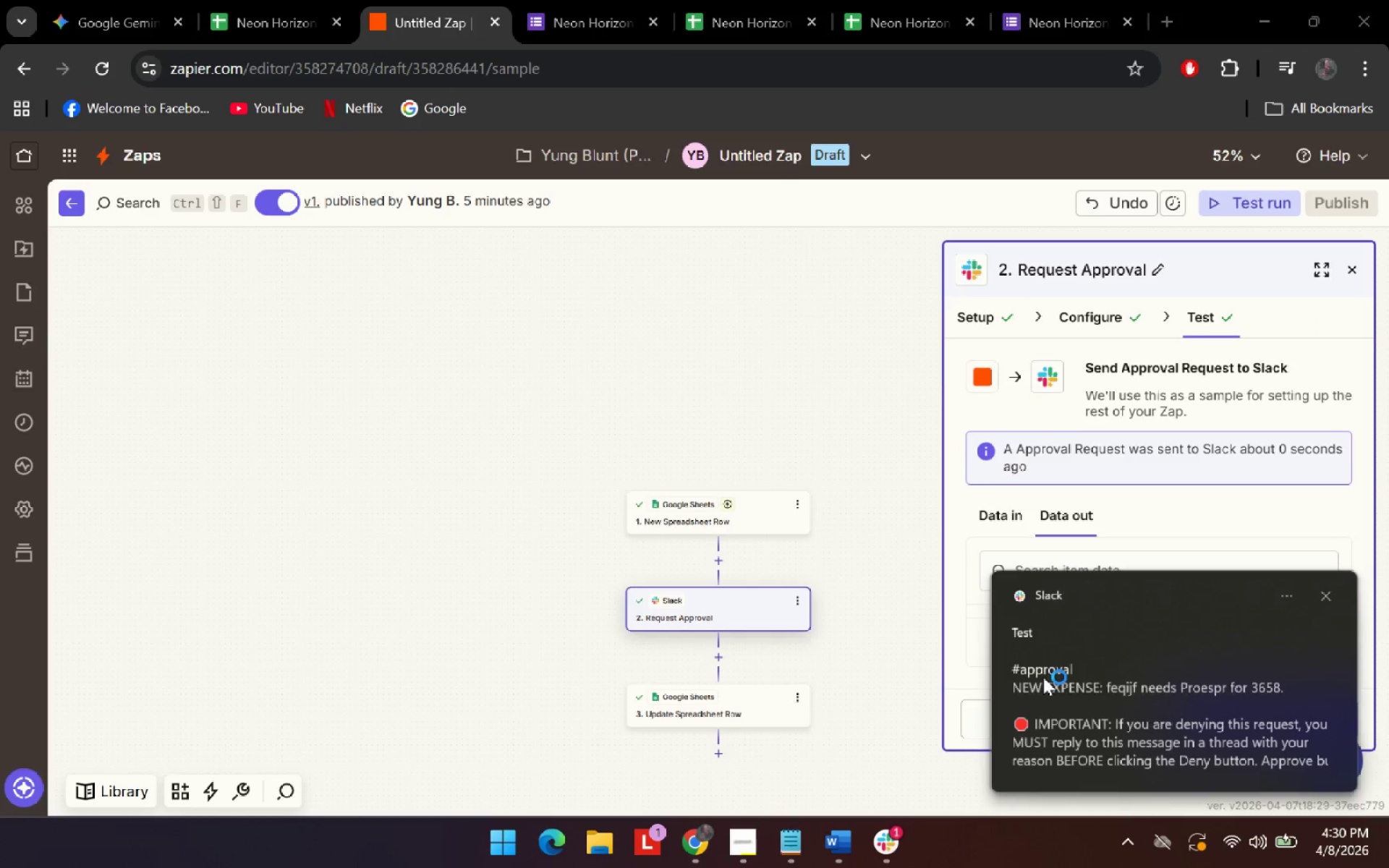 
scroll: coordinate [987, 482], scroll_direction: down, amount: 12.0
 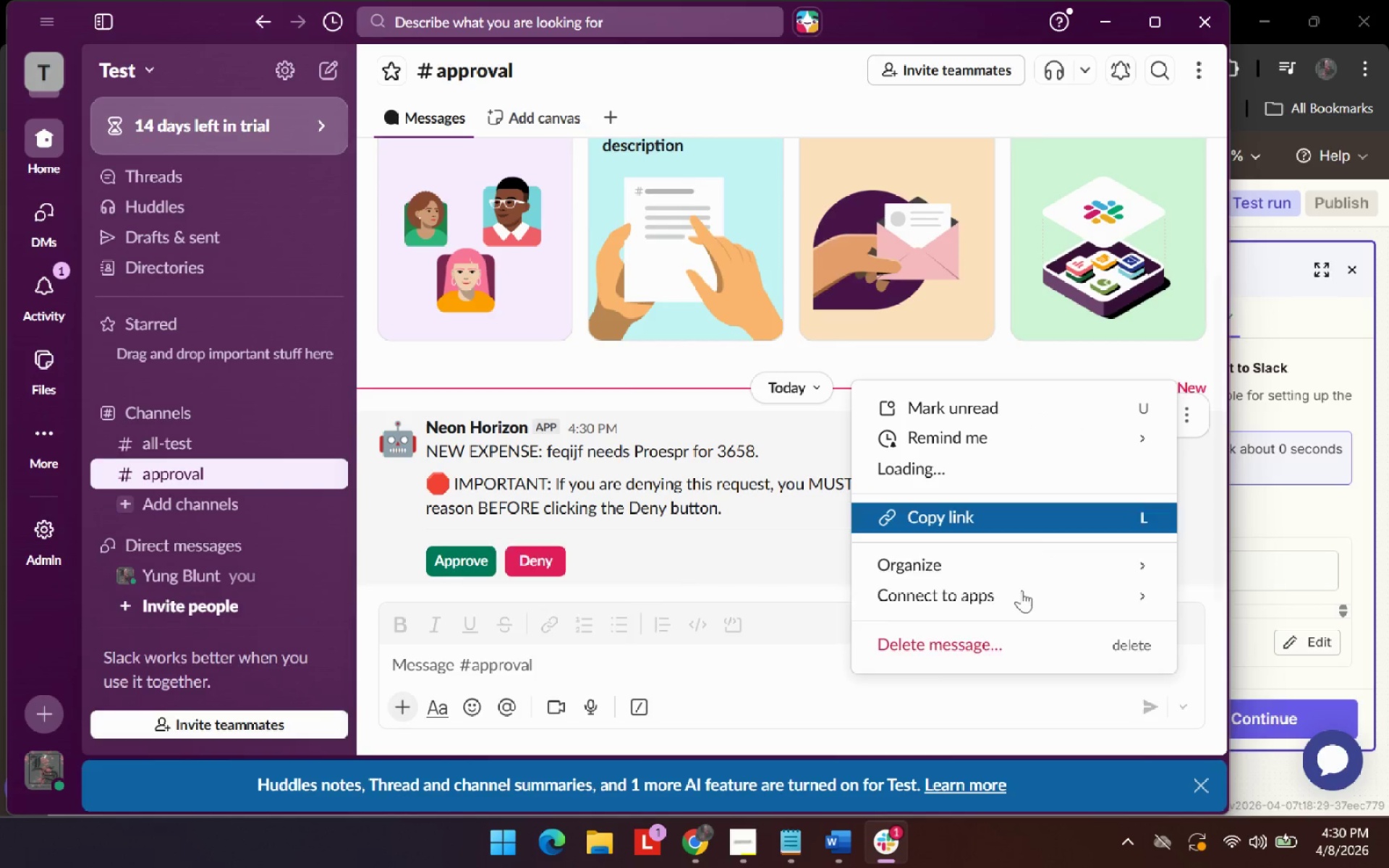 
left_click([995, 640])
 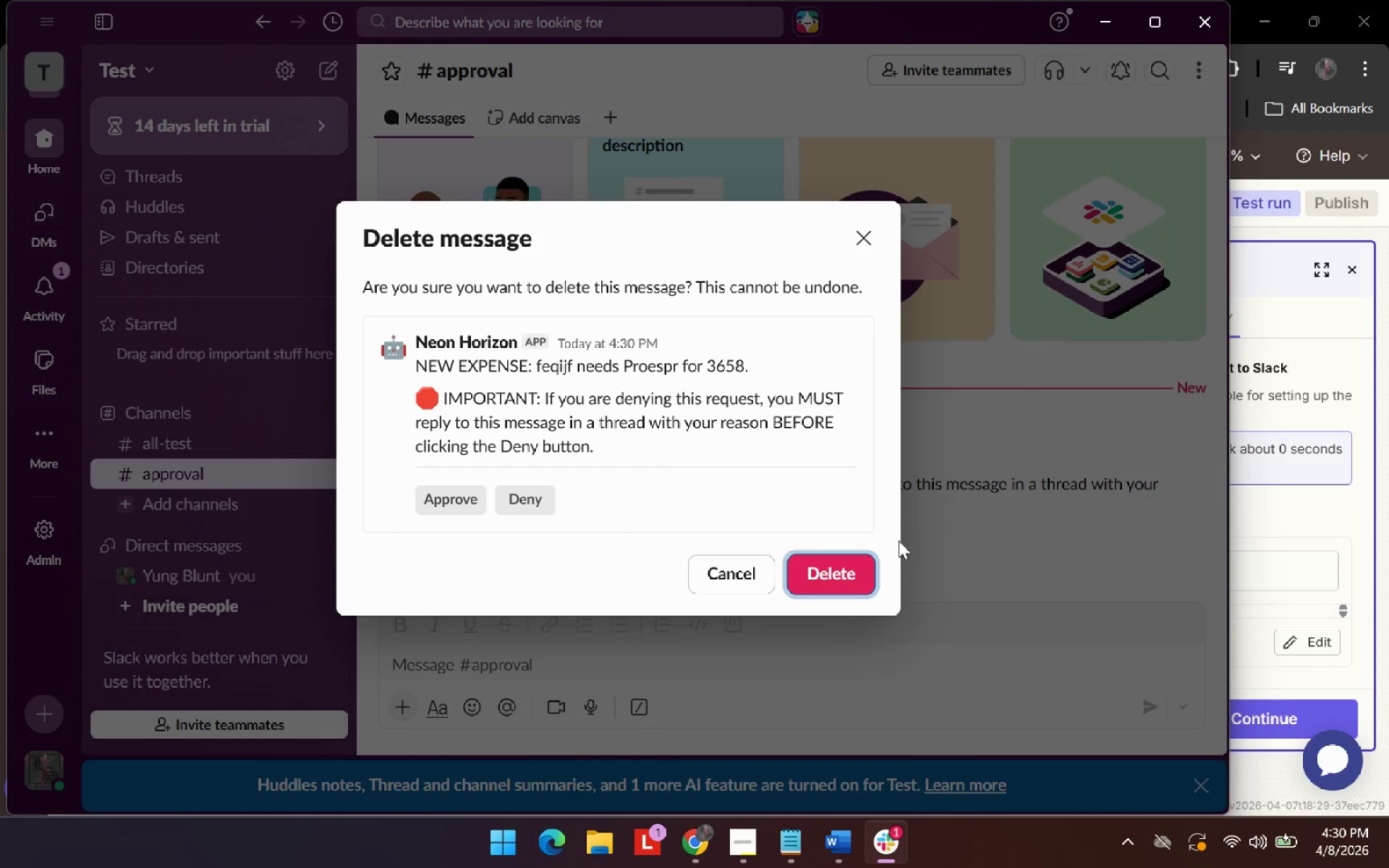 
left_click([848, 578])
 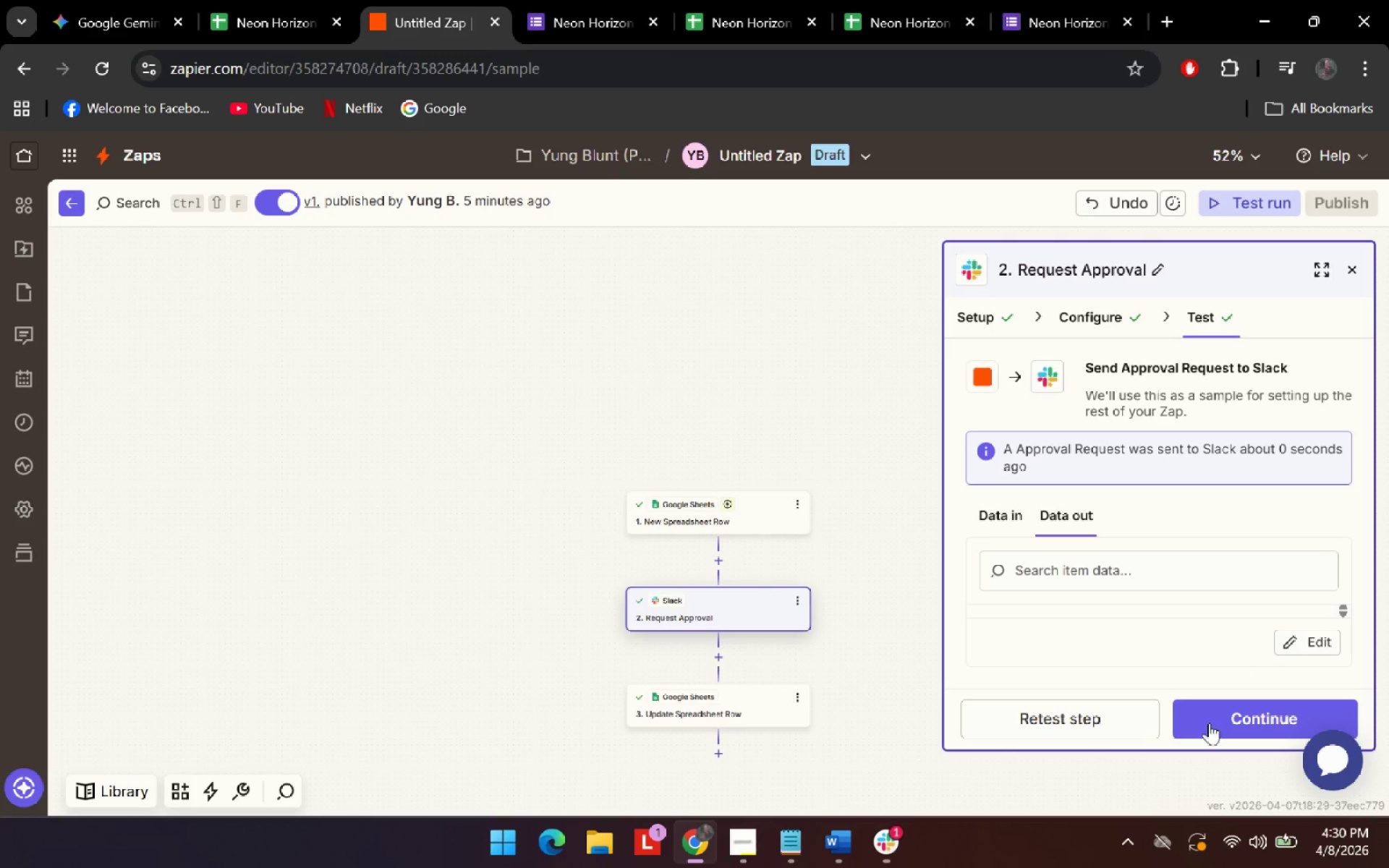 
double_click([1209, 738])
 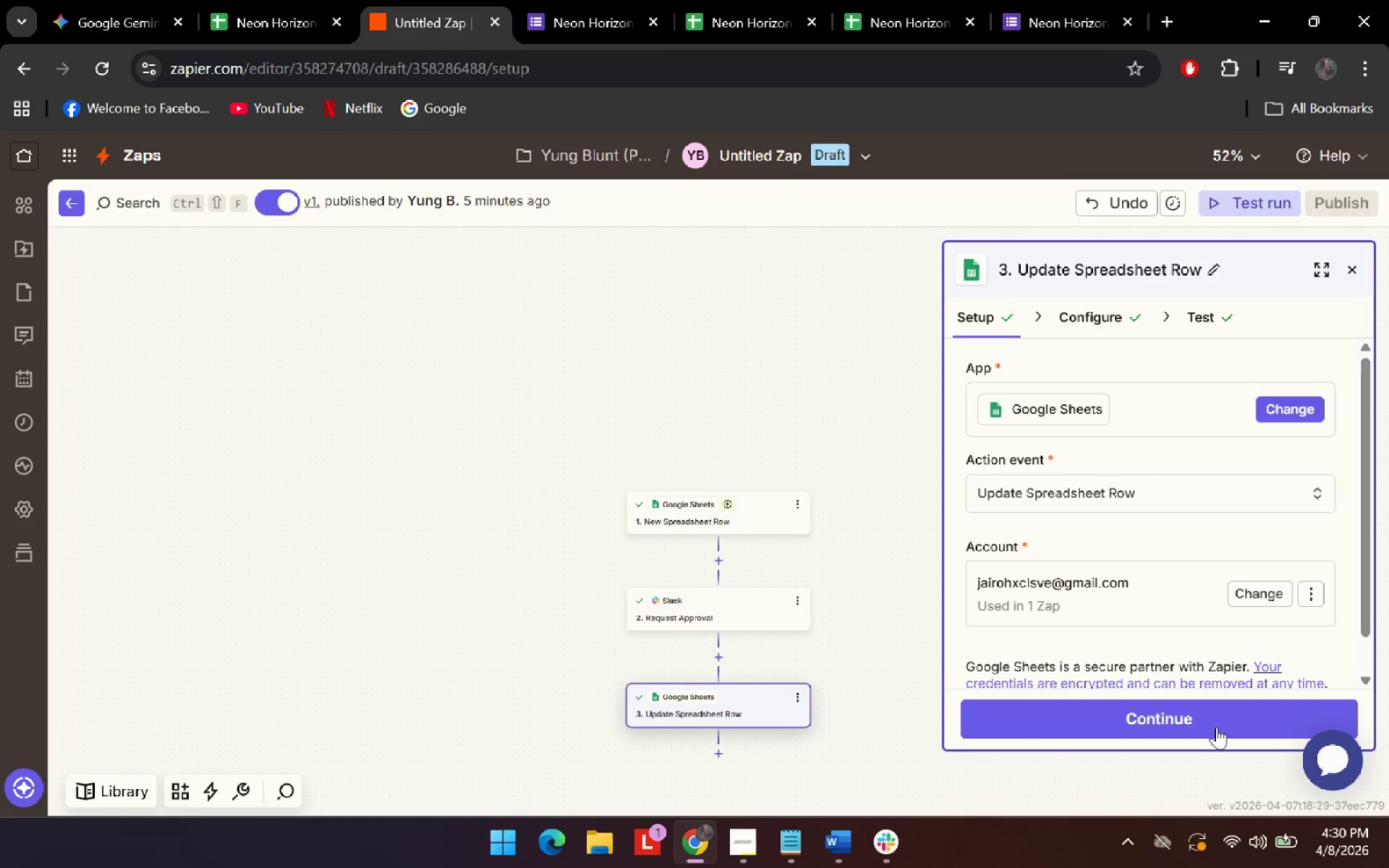 
left_click([1213, 720])
 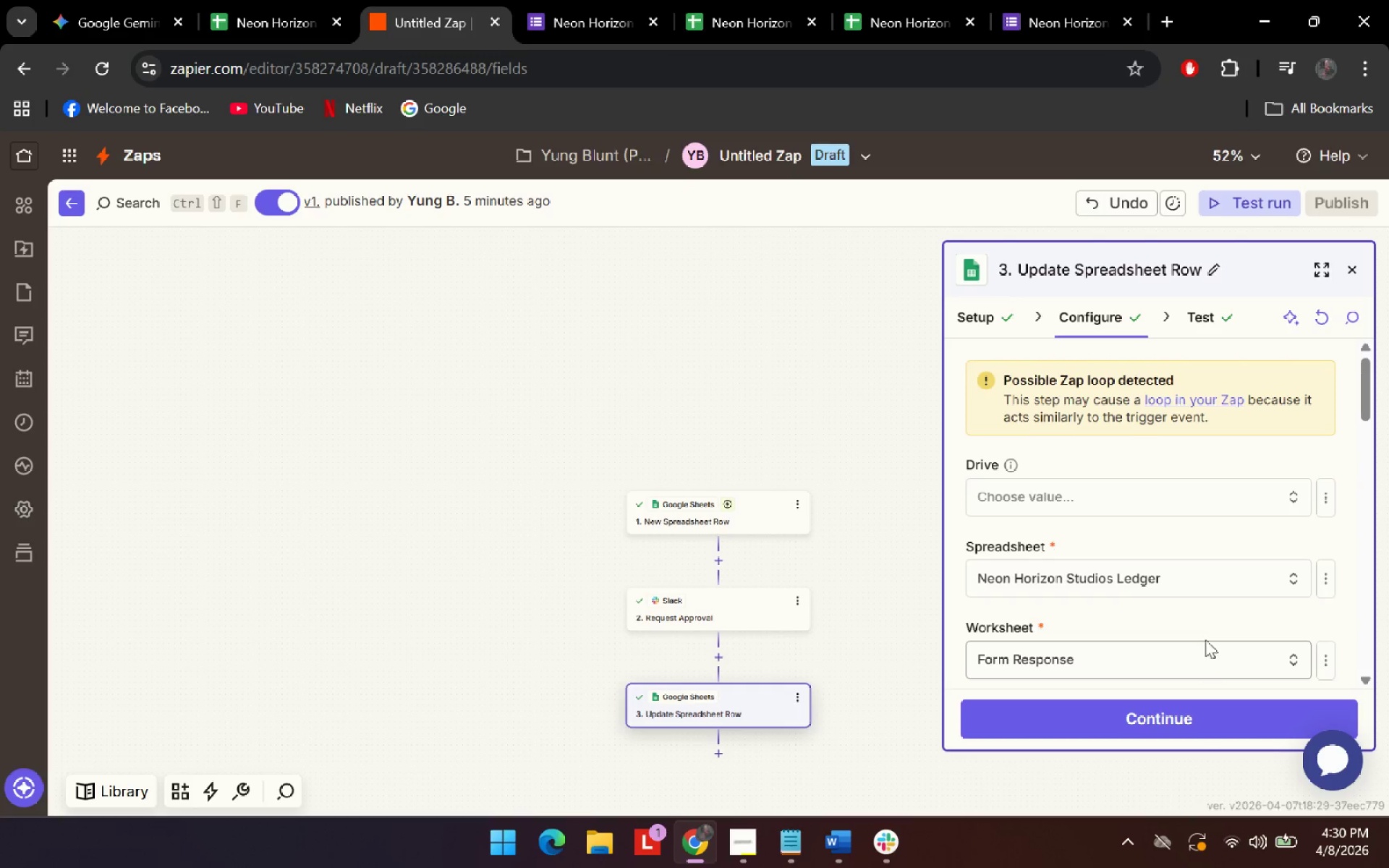 
scroll: coordinate [1223, 595], scroll_direction: down, amount: 5.0
 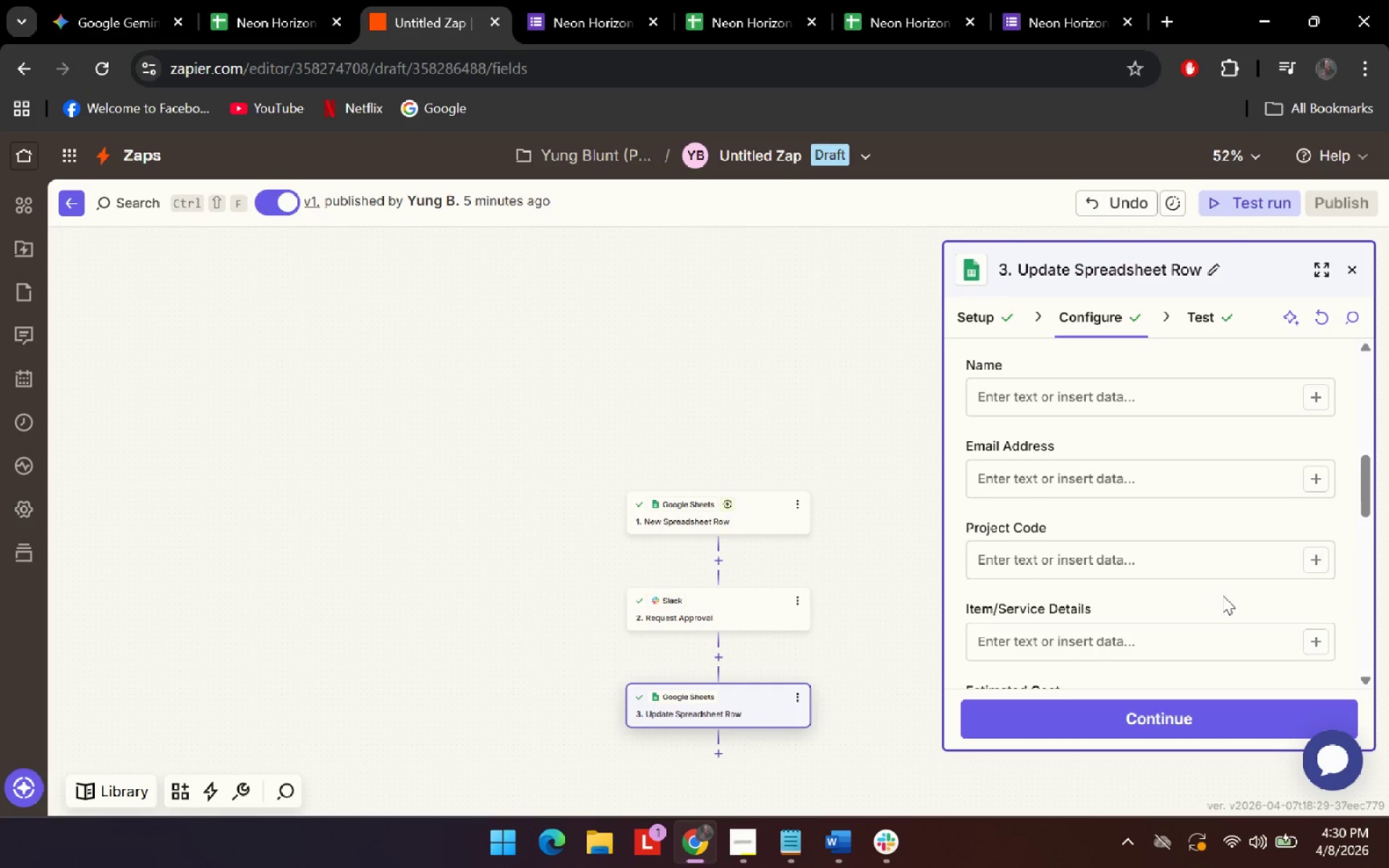 
scroll: coordinate [1211, 550], scroll_direction: up, amount: 4.0
 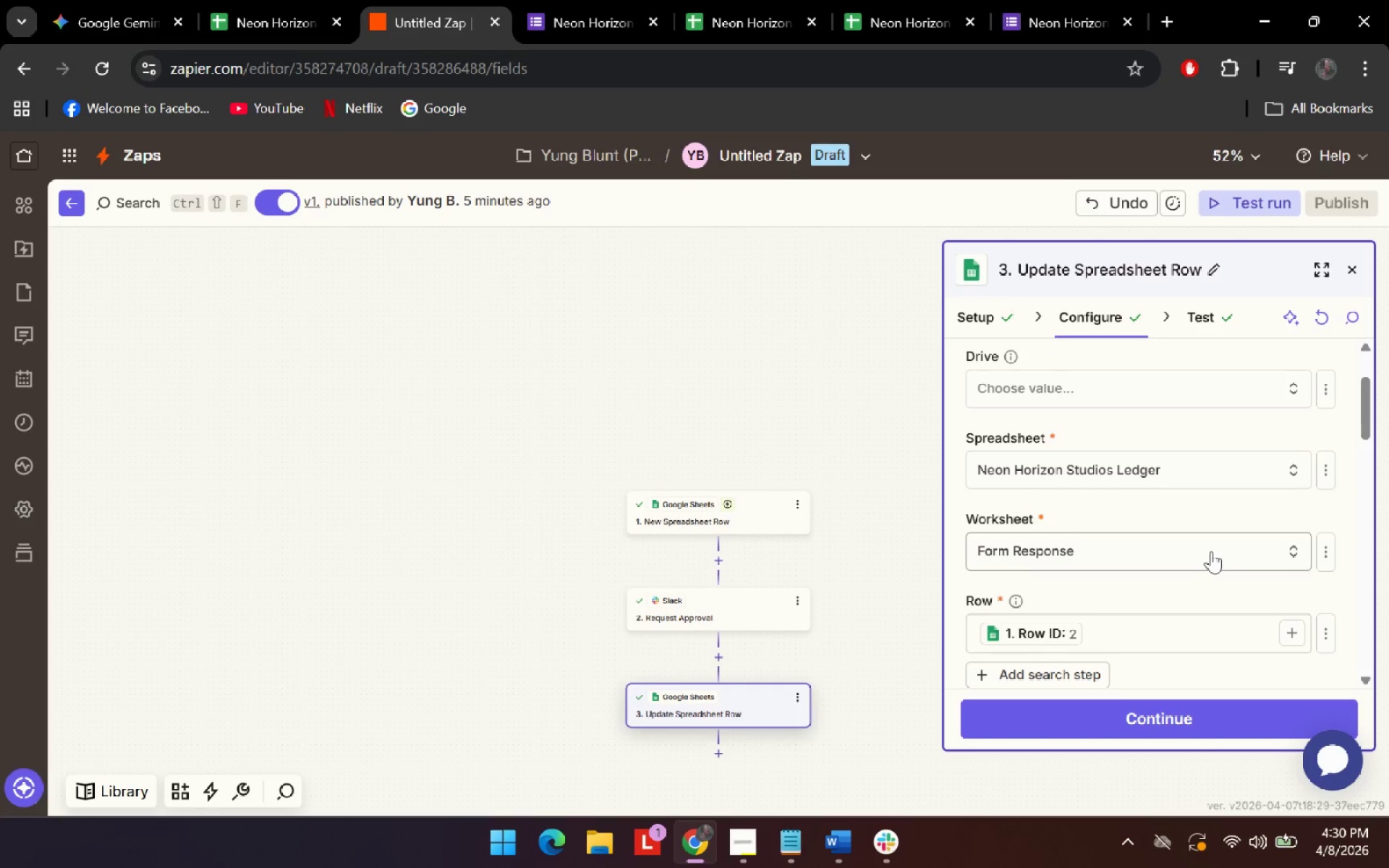 
left_click([987, 326])
 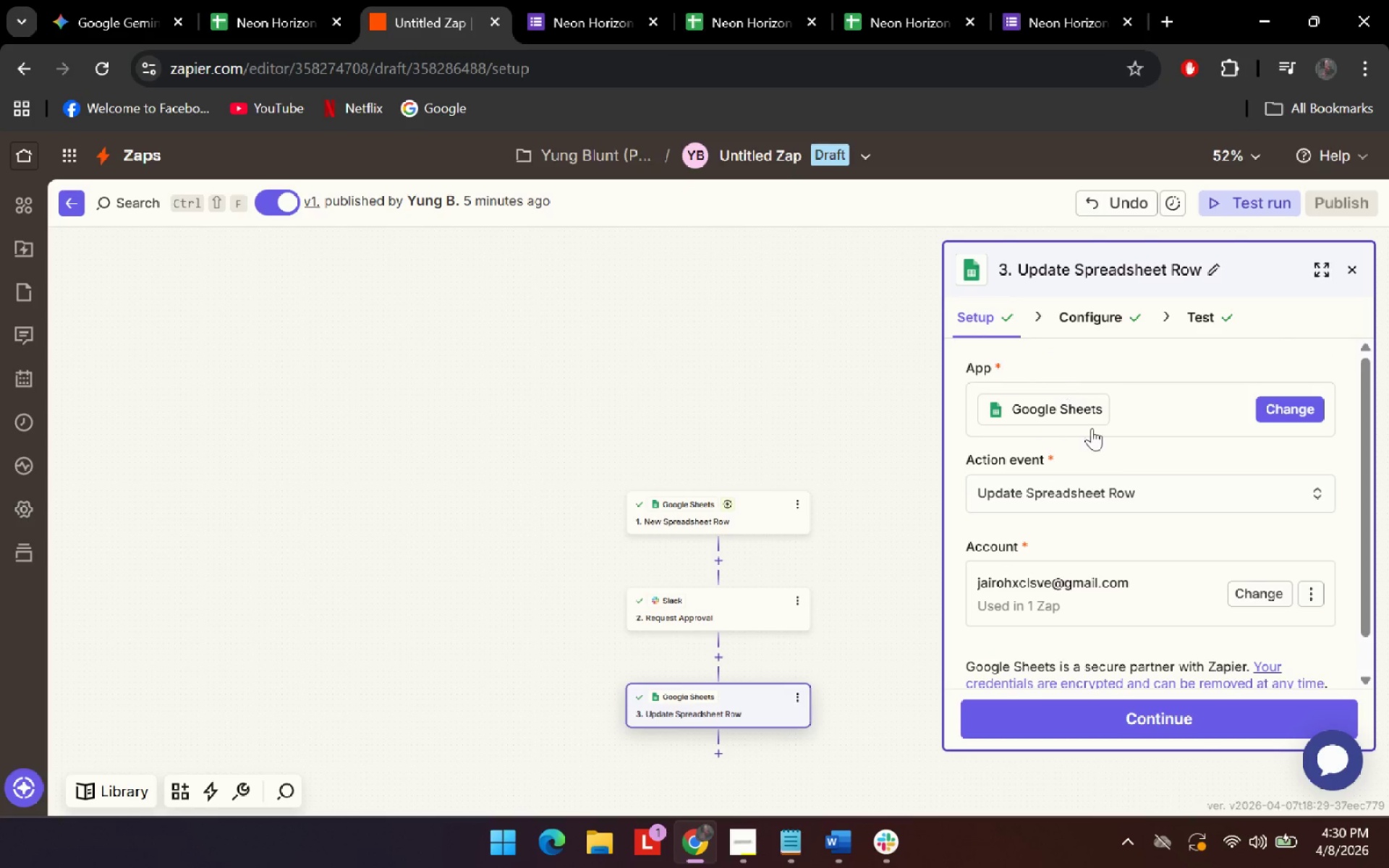 
scroll: coordinate [1211, 551], scroll_direction: up, amount: 3.0
 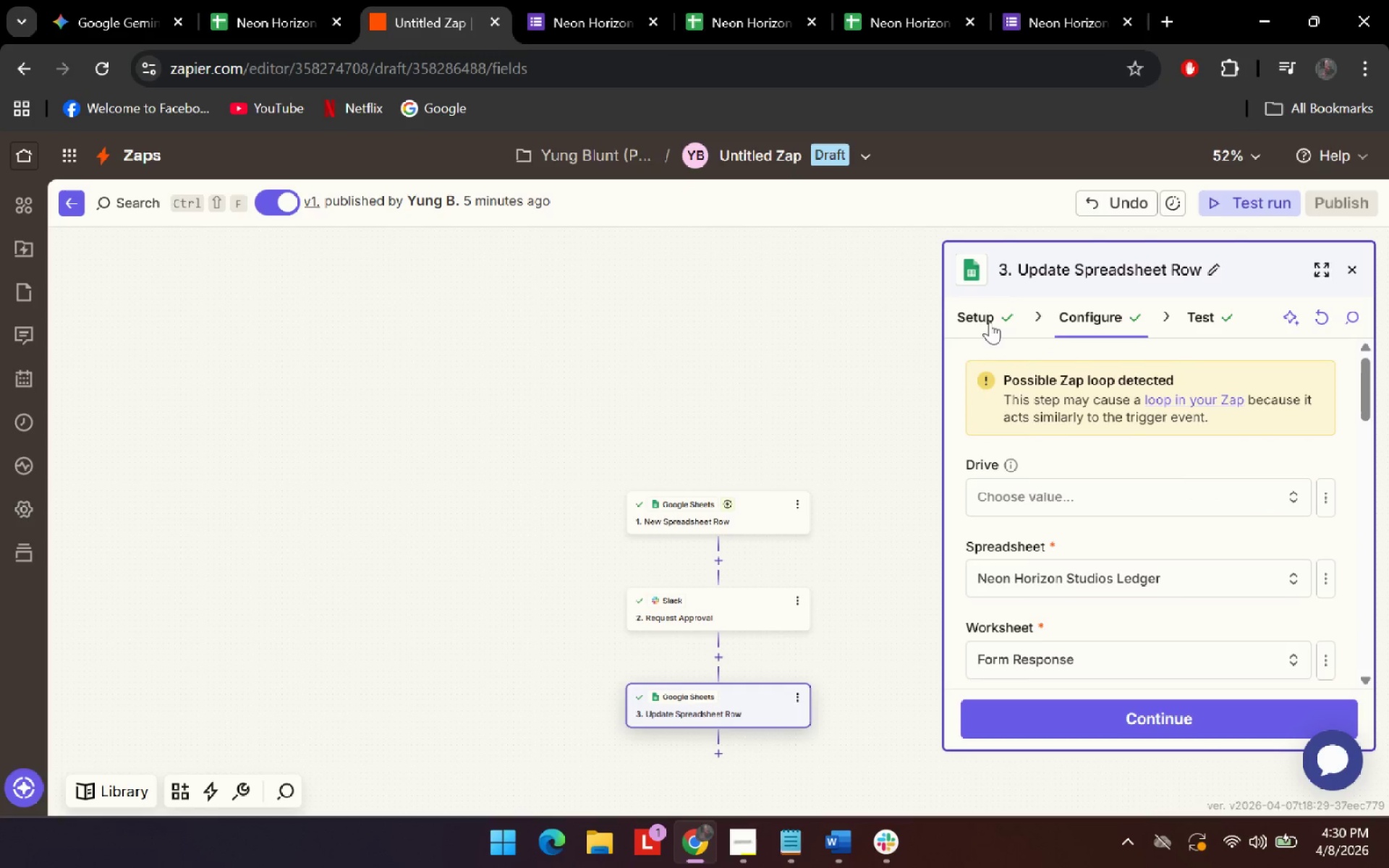 
left_click([1118, 491])
 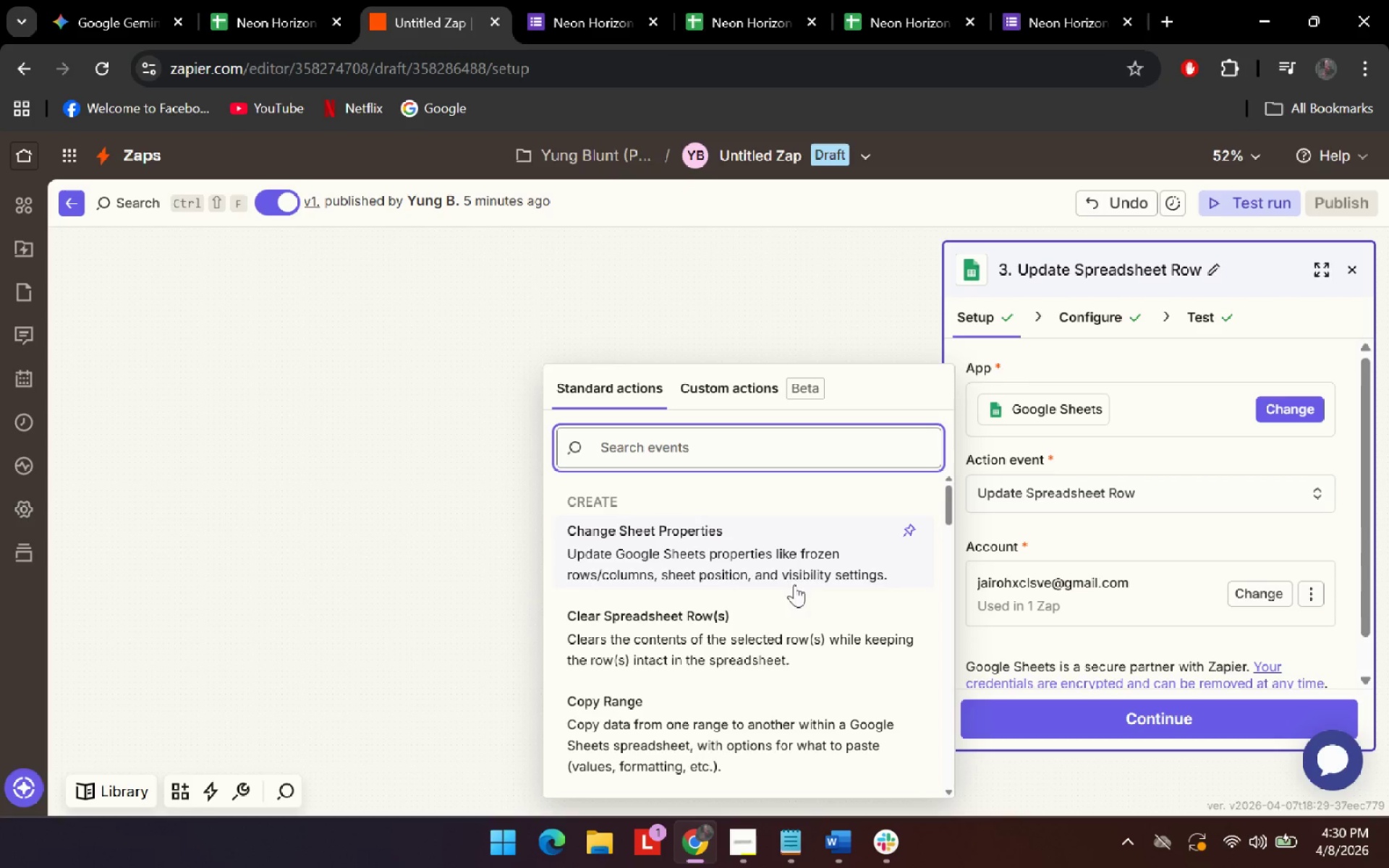 
scroll: coordinate [774, 629], scroll_direction: down, amount: 2.0
 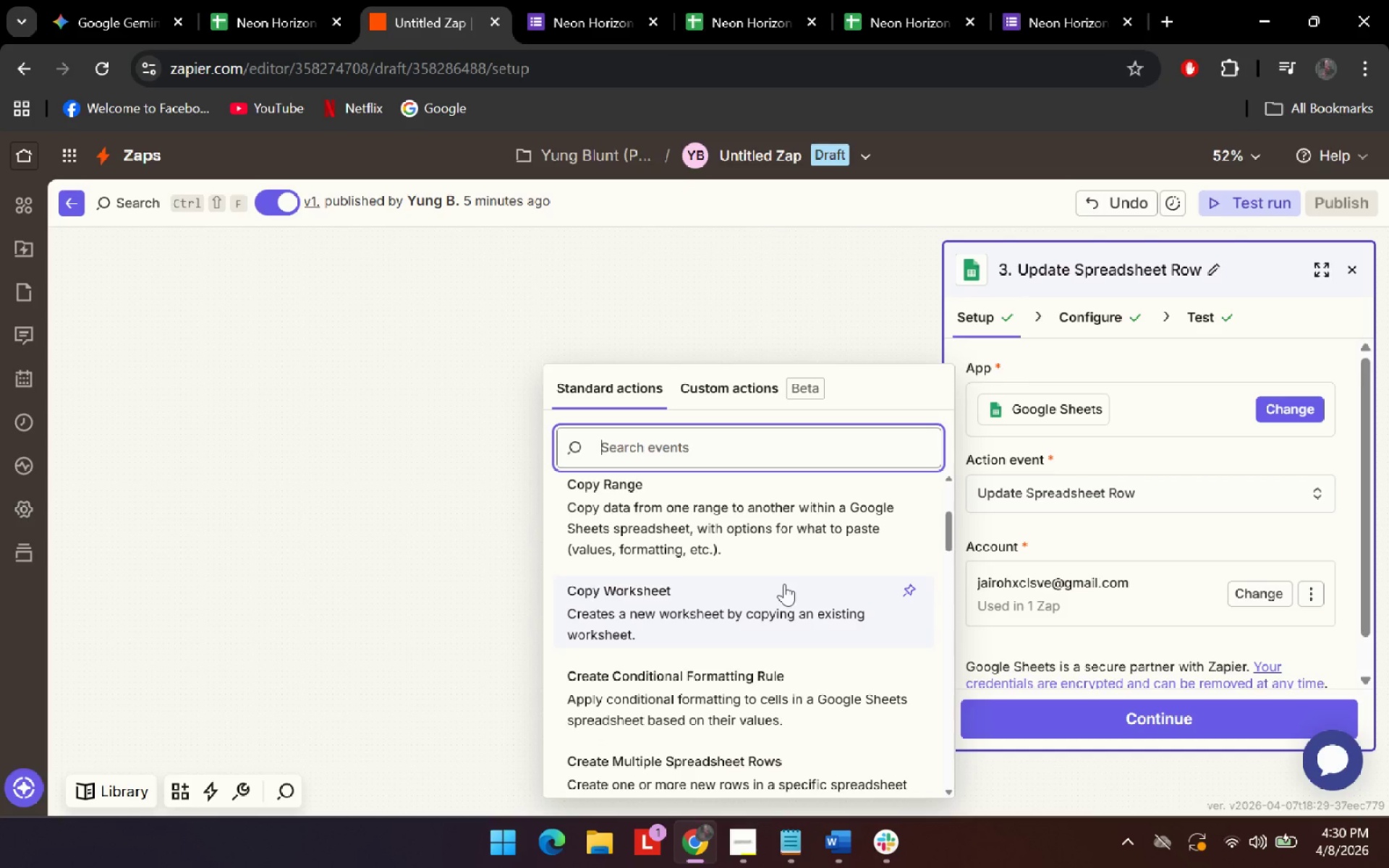 
type(update)
 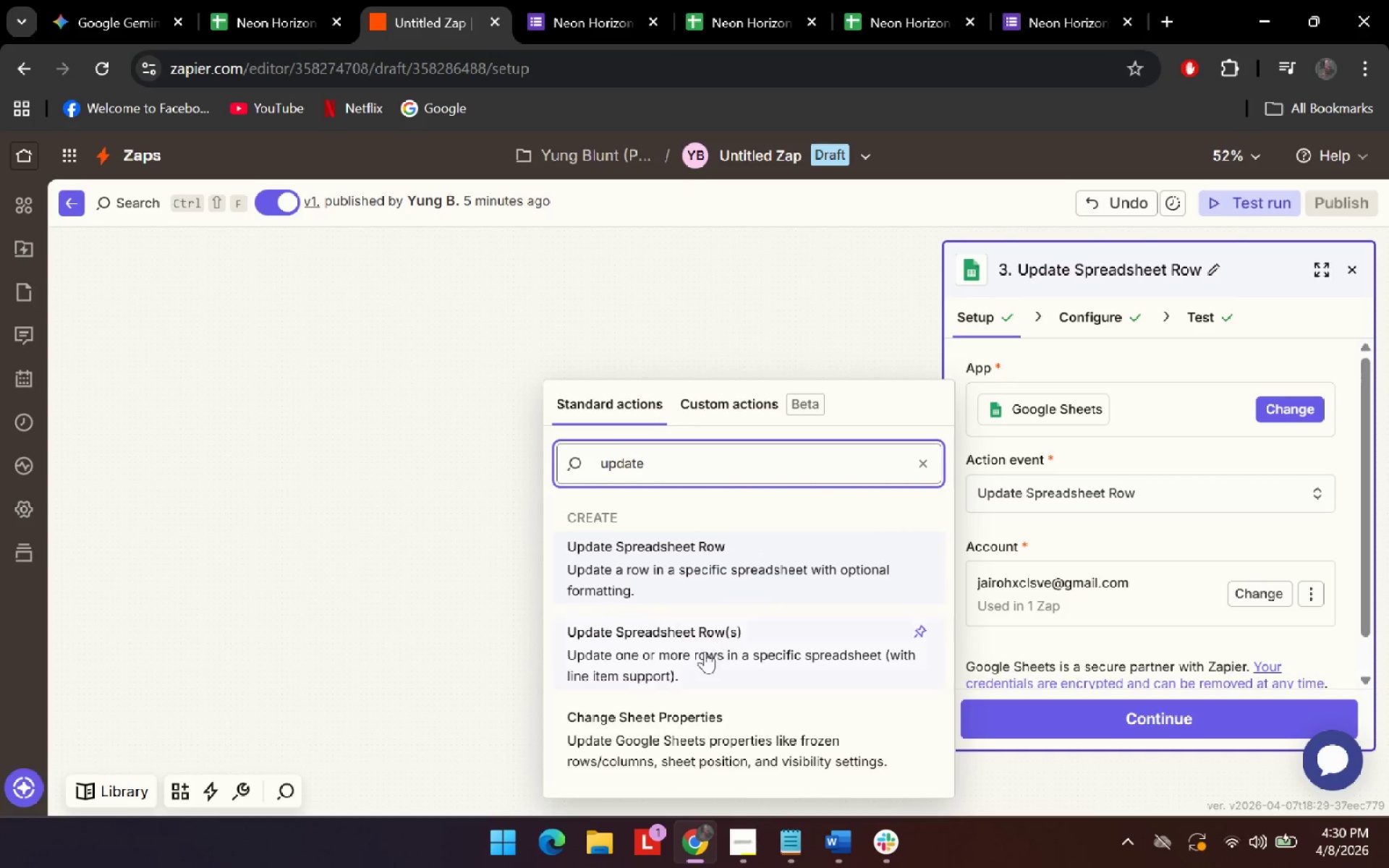 
scroll: coordinate [690, 679], scroll_direction: down, amount: 2.0
 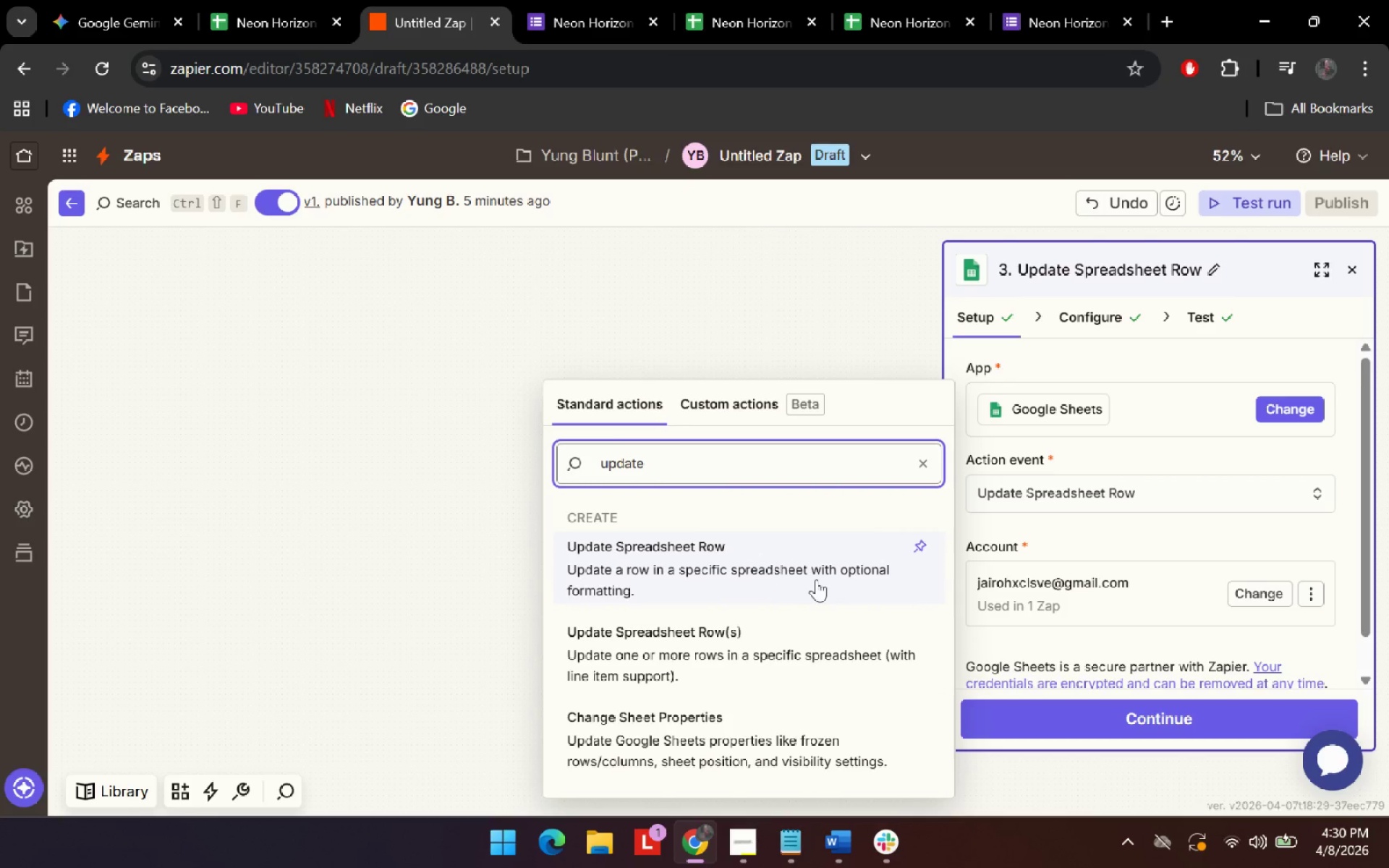 
left_click([816, 579])
 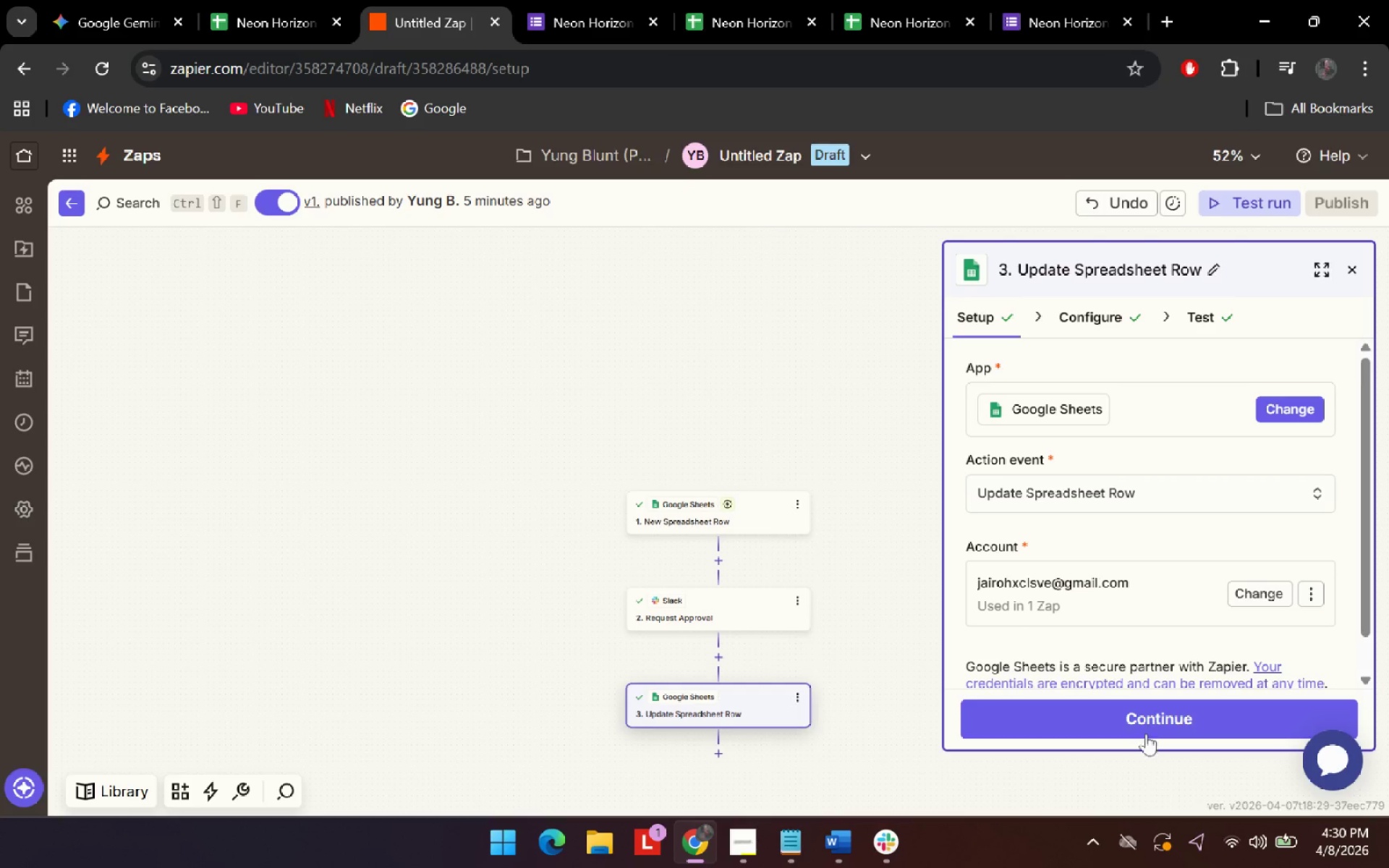 
left_click([1153, 713])
 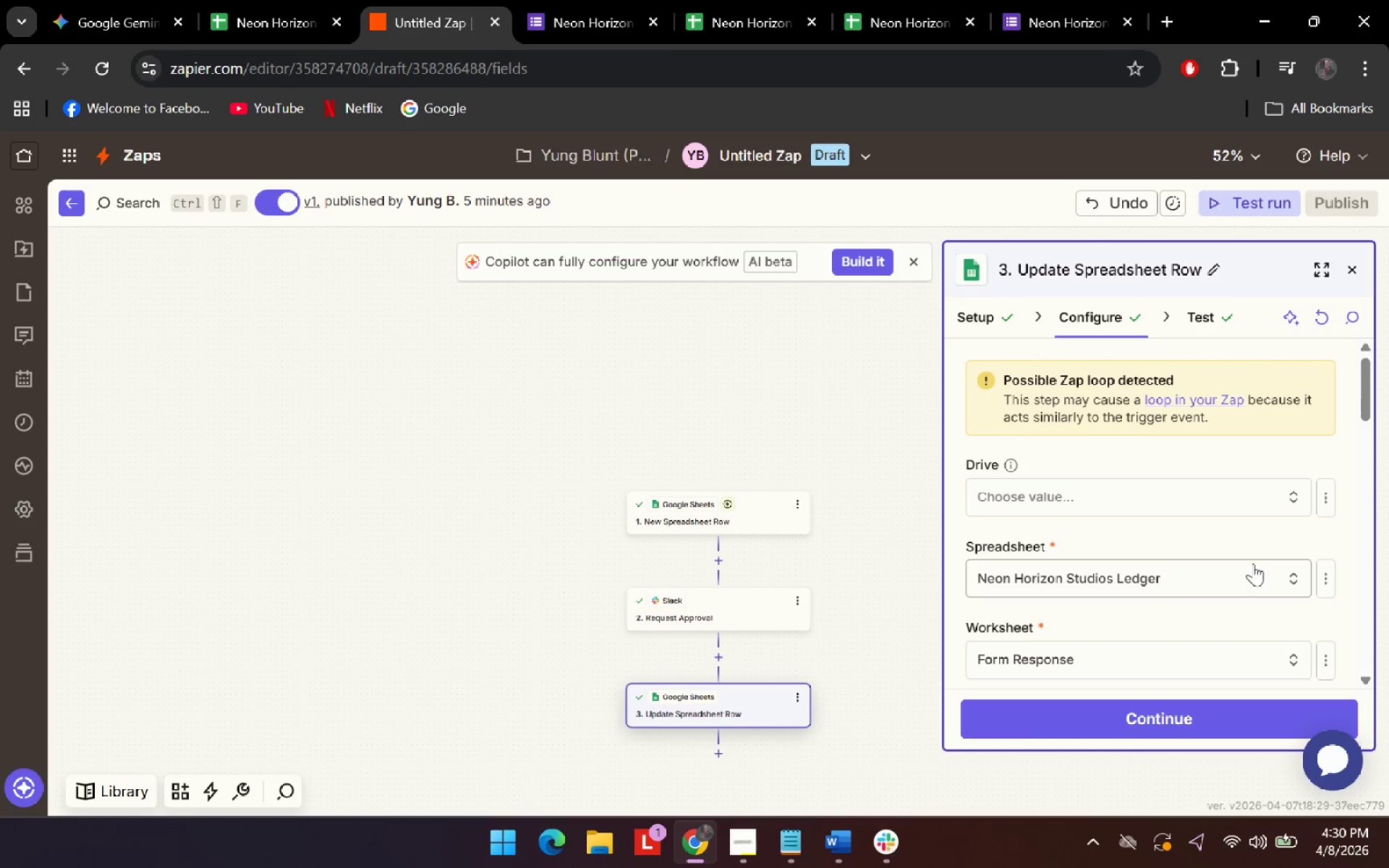 
scroll: coordinate [1155, 575], scroll_direction: down, amount: 3.0
 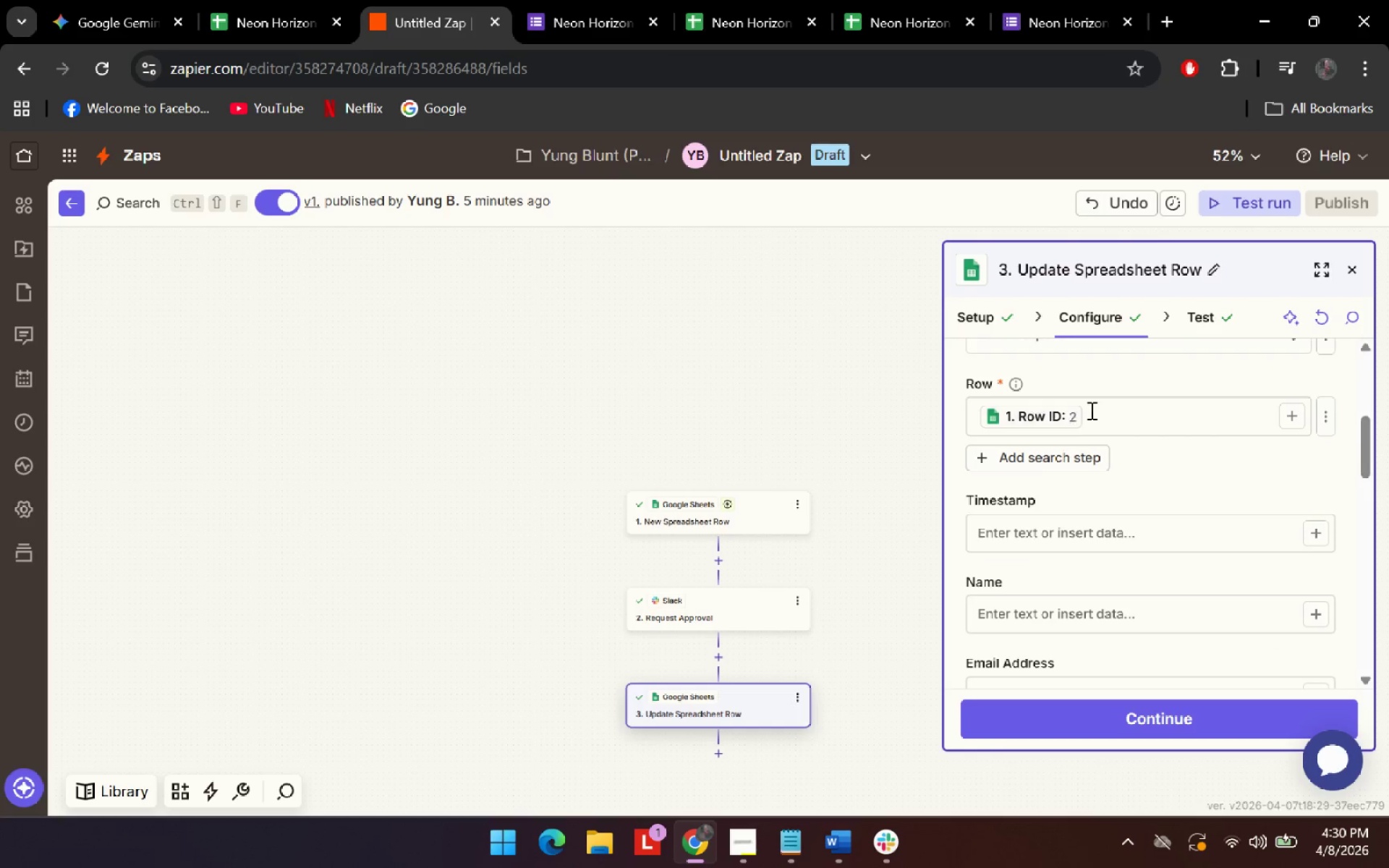 
scroll: coordinate [1169, 510], scroll_direction: none, amount: 0.0
 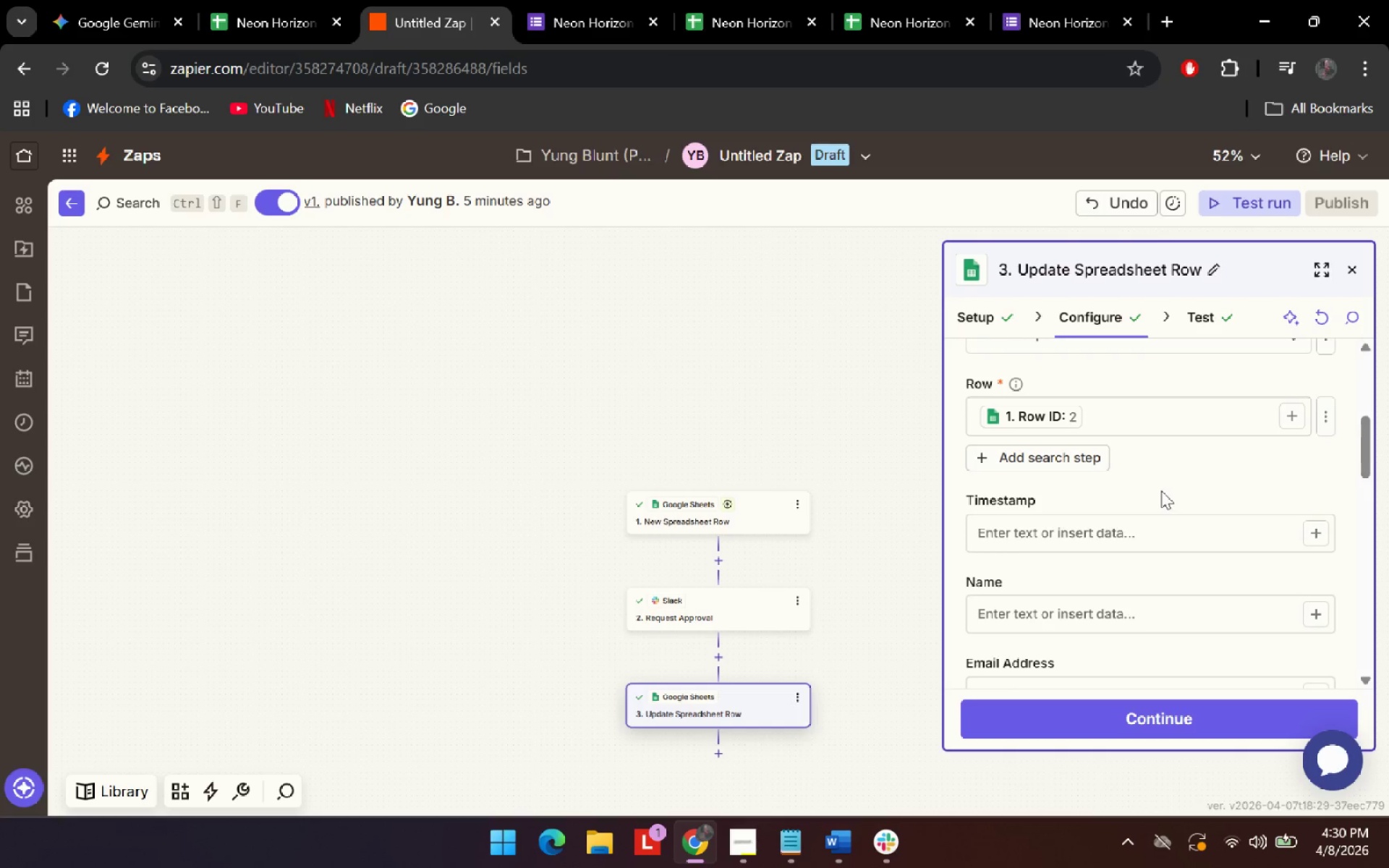 
scroll: coordinate [1155, 517], scroll_direction: down, amount: 6.0
 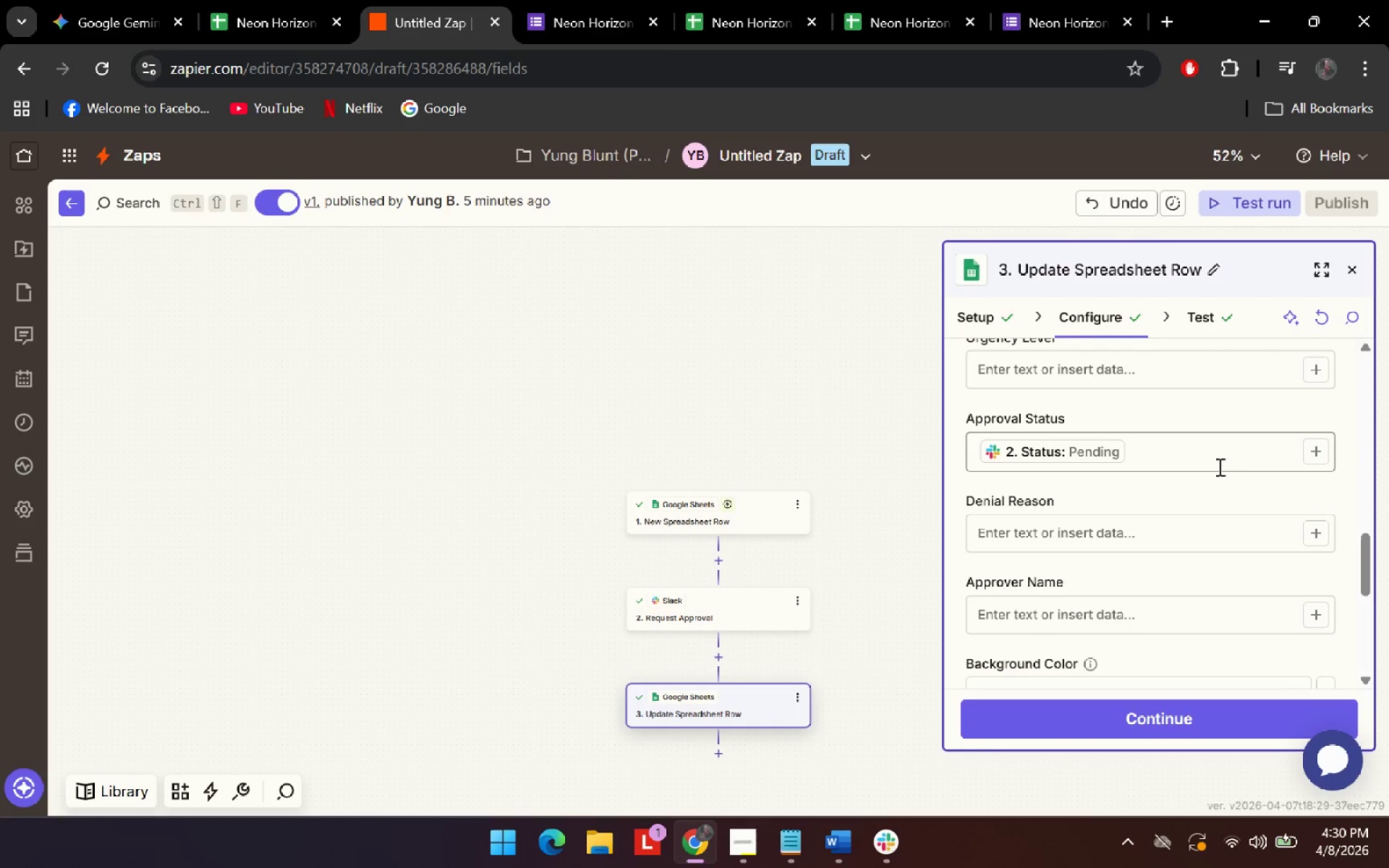 
left_click([1244, 447])
 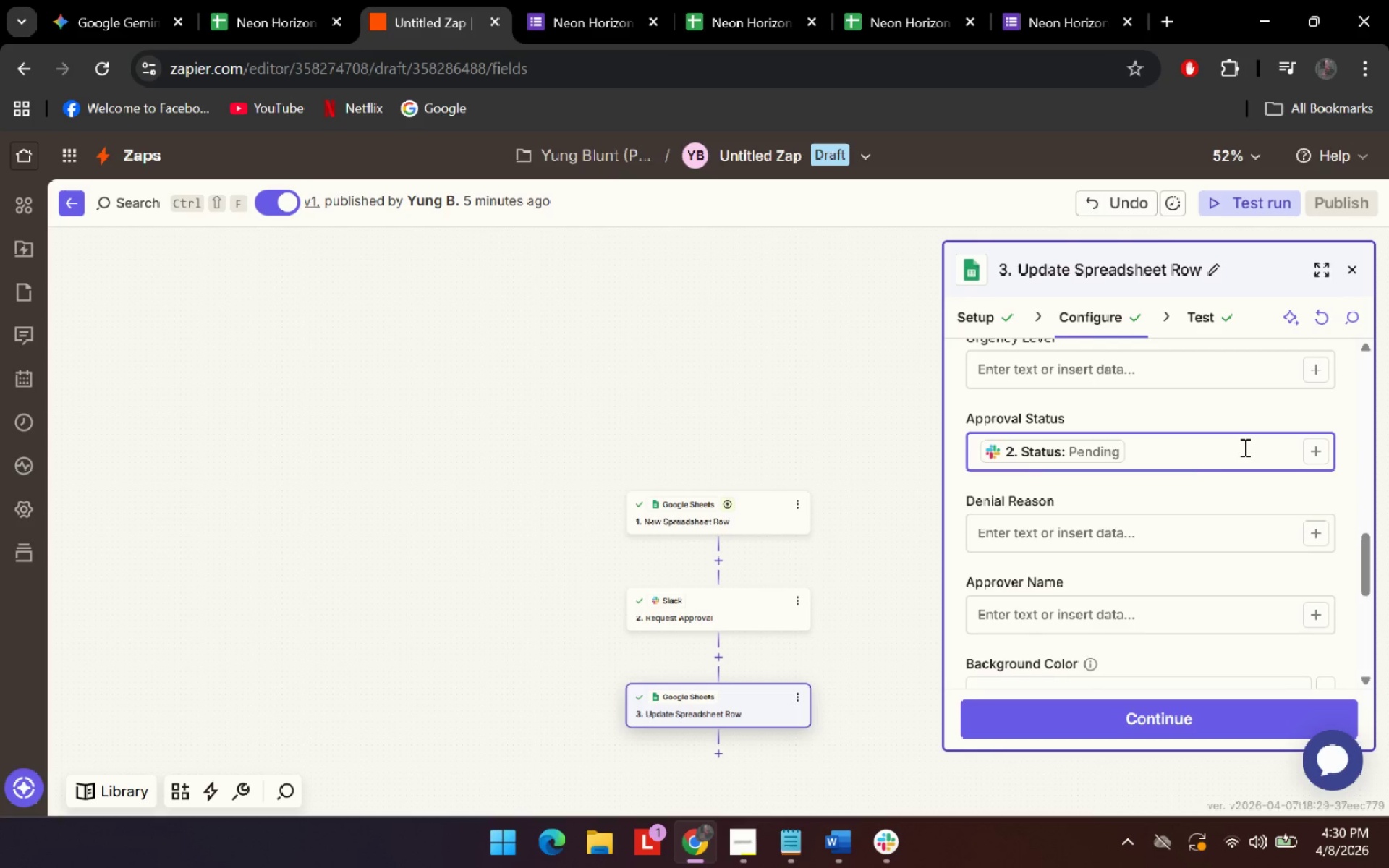 
key(Backspace)
 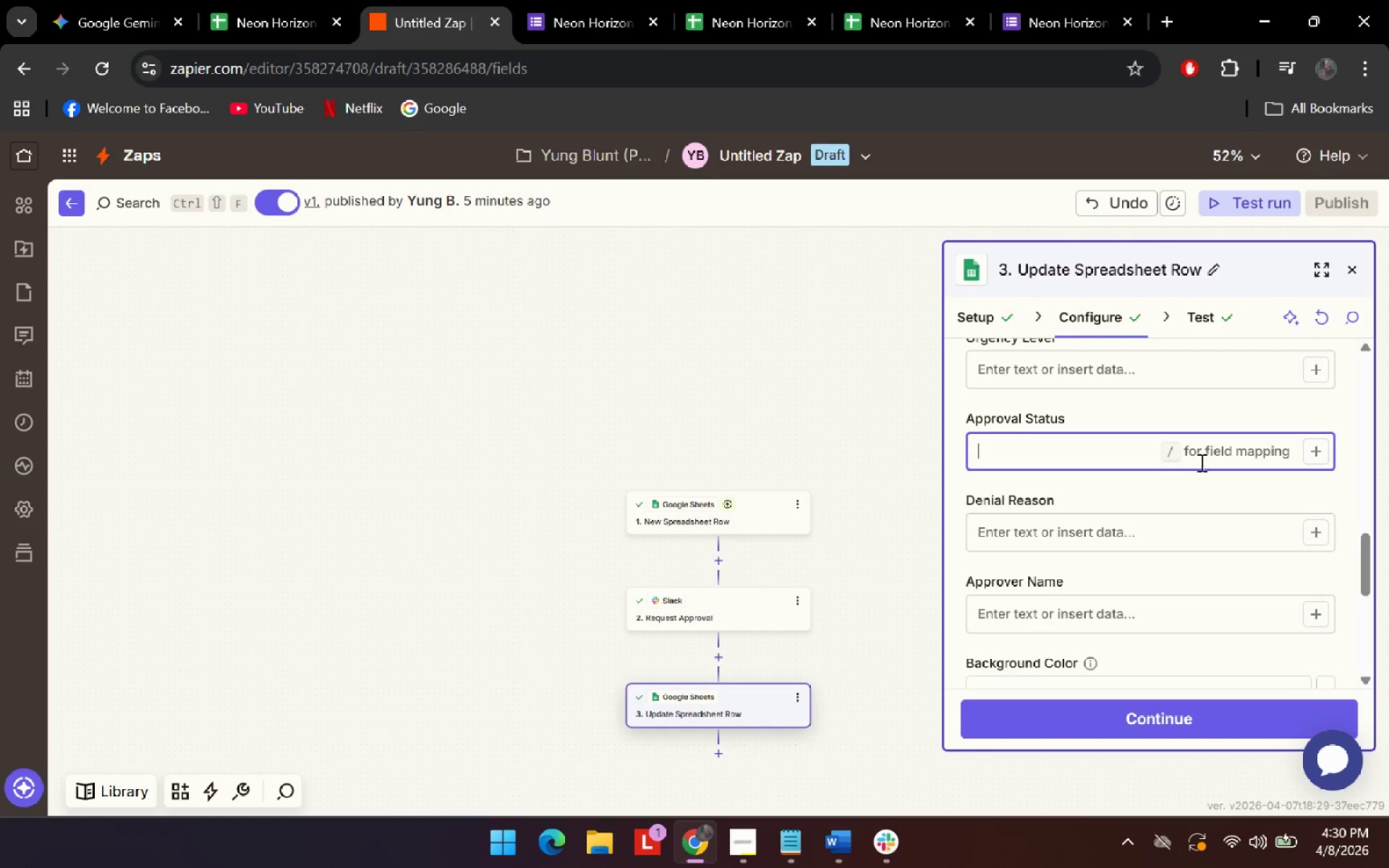 
left_click([1205, 461])
 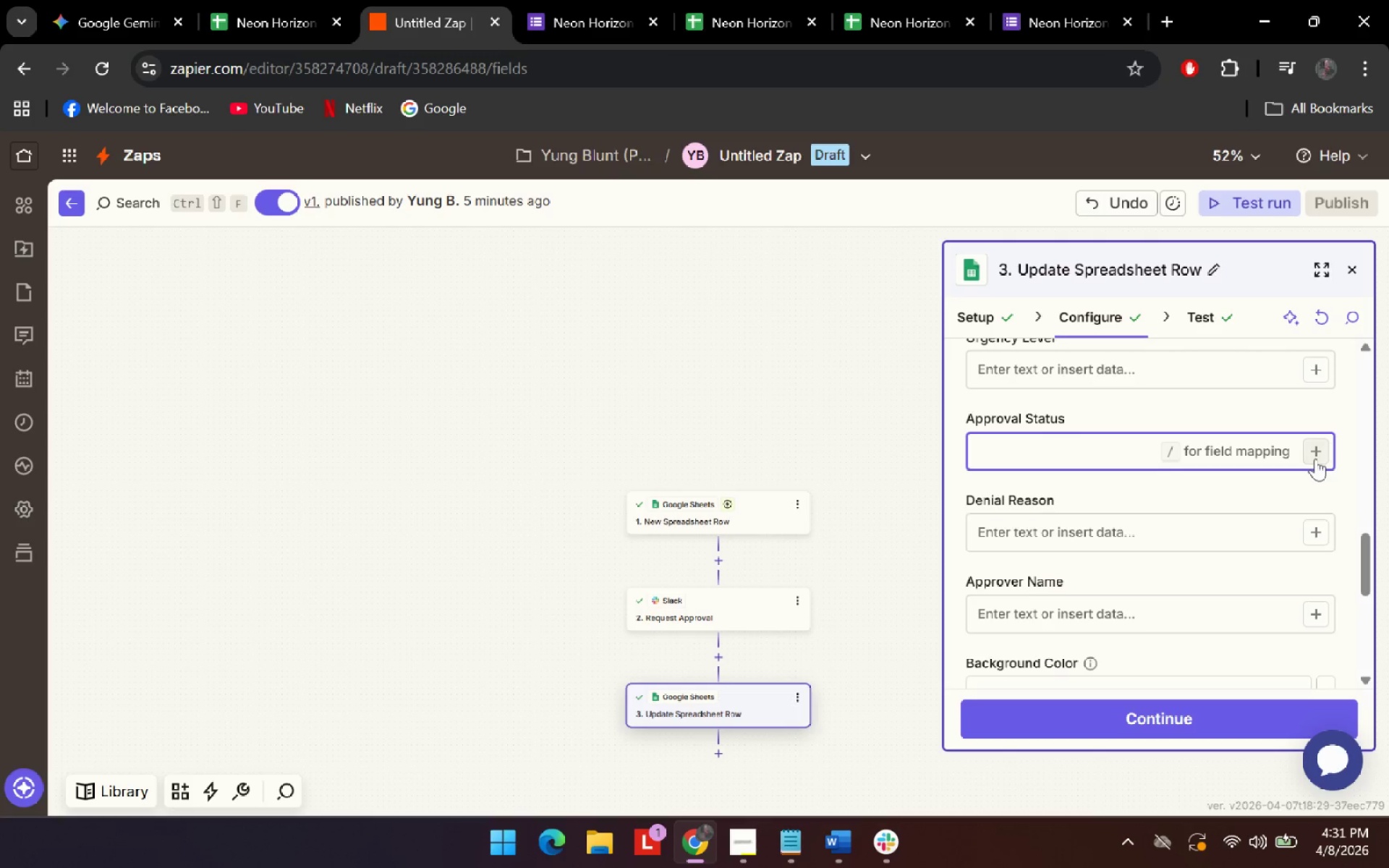 
left_click([1315, 459])
 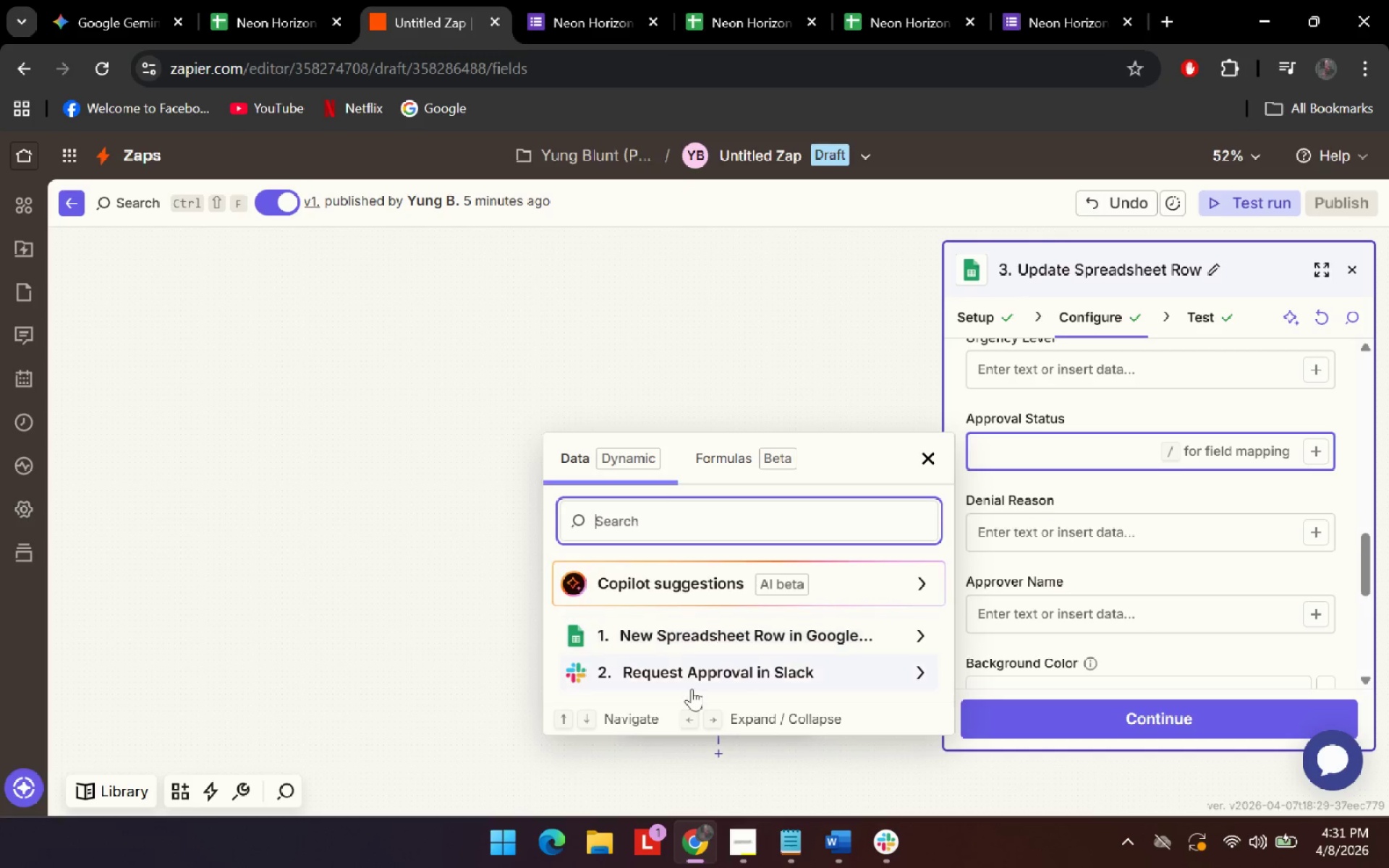 
left_click([703, 677])
 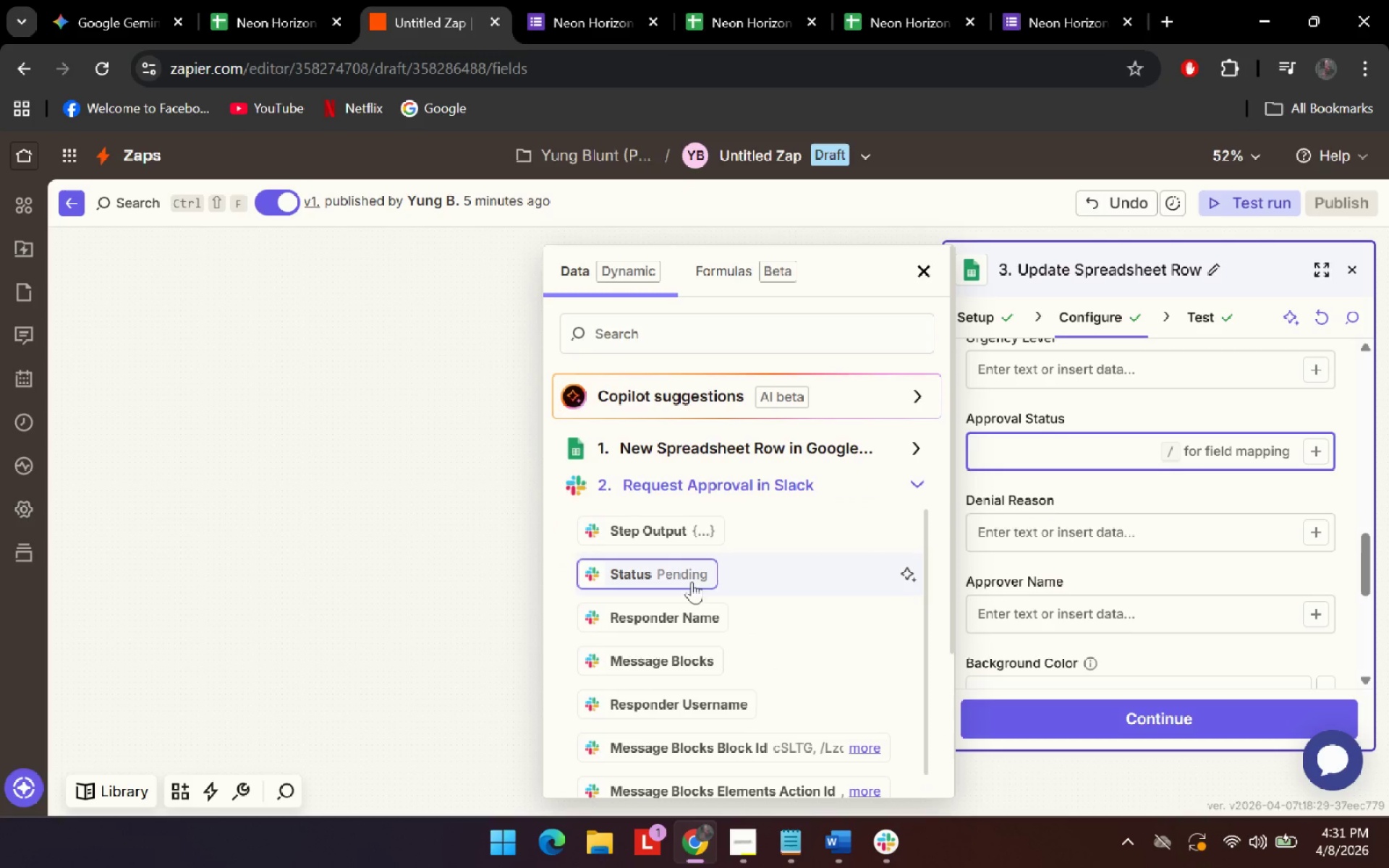 
left_click([693, 576])
 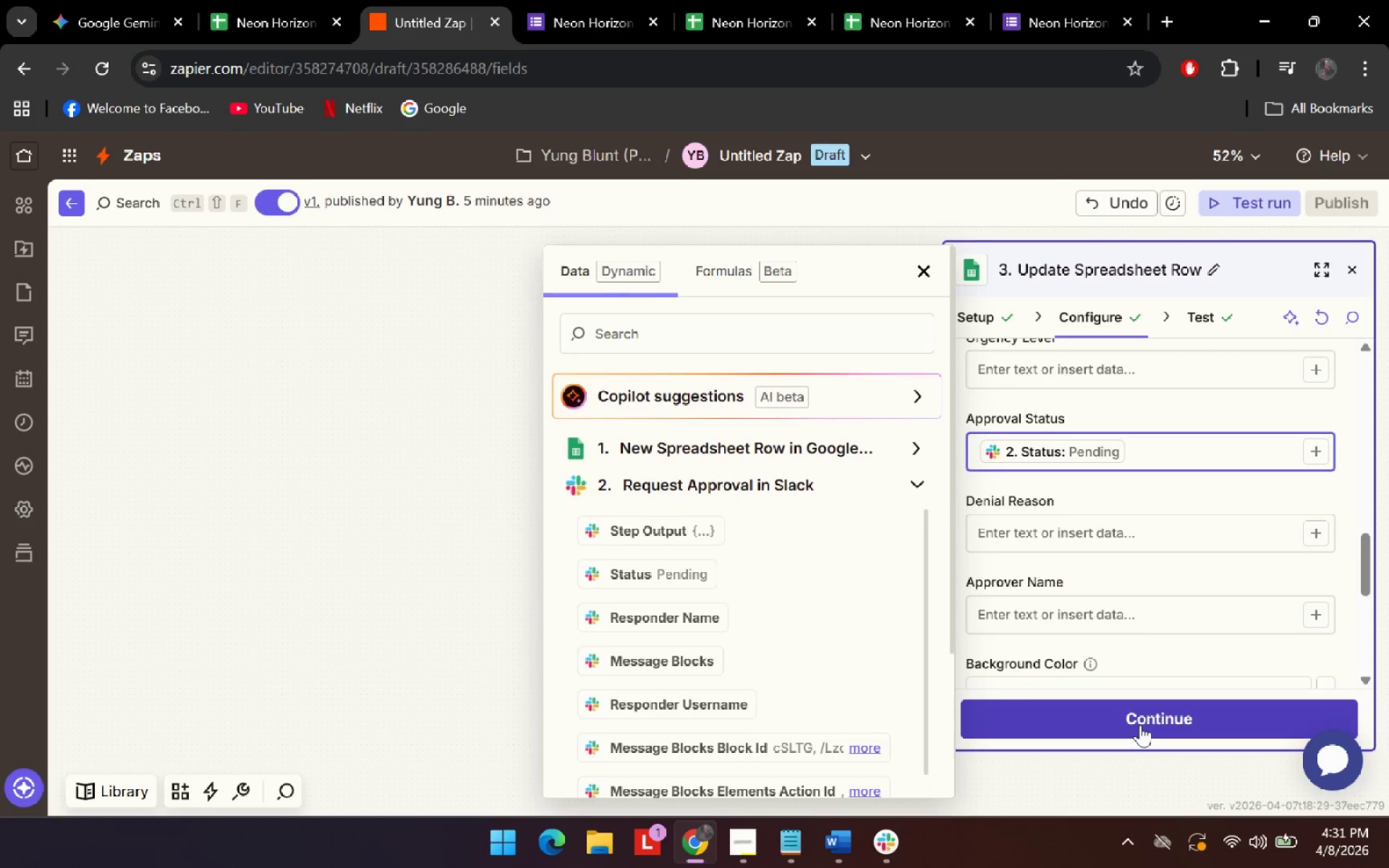 
left_click([1140, 725])
 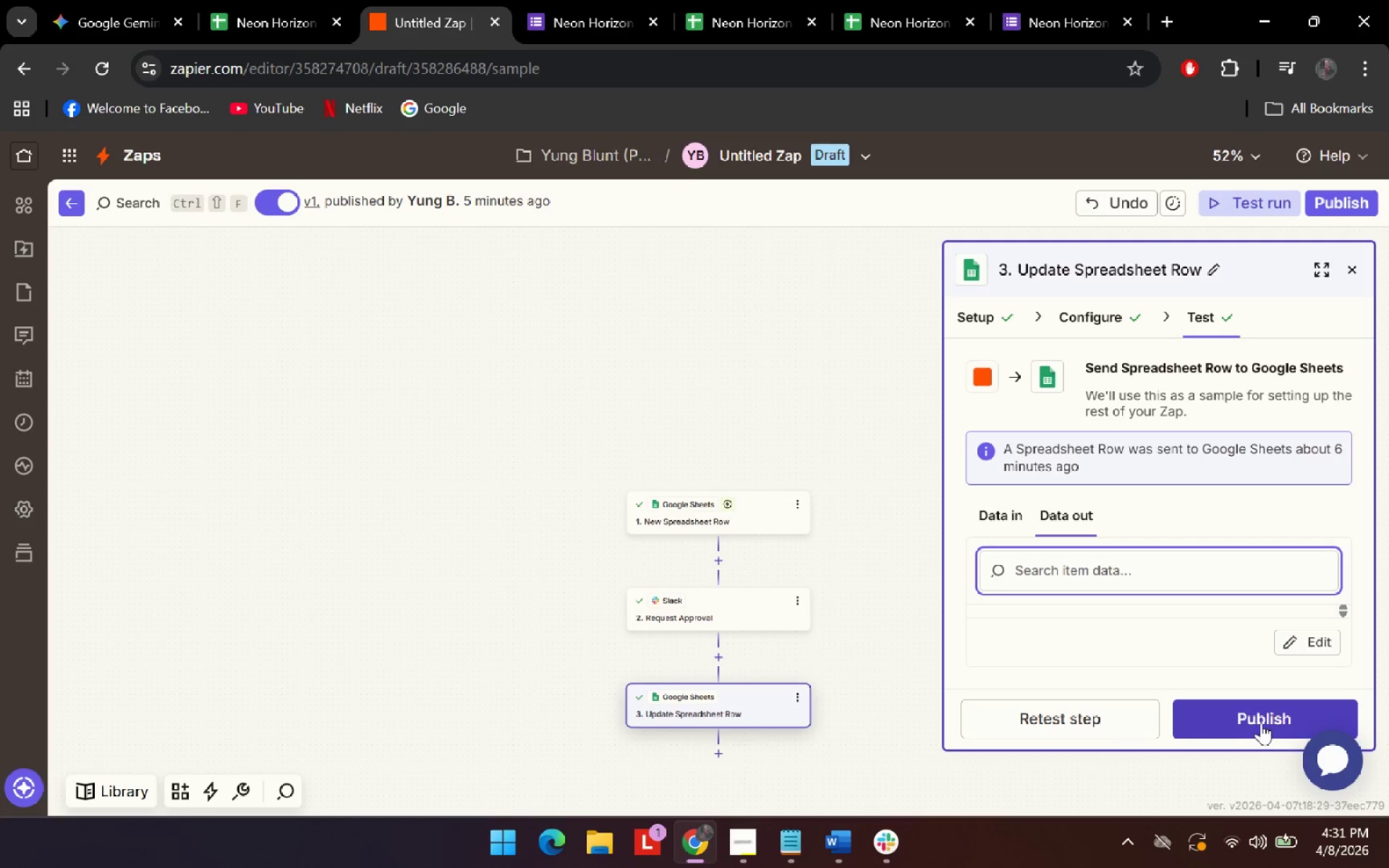 
left_click([1261, 722])
 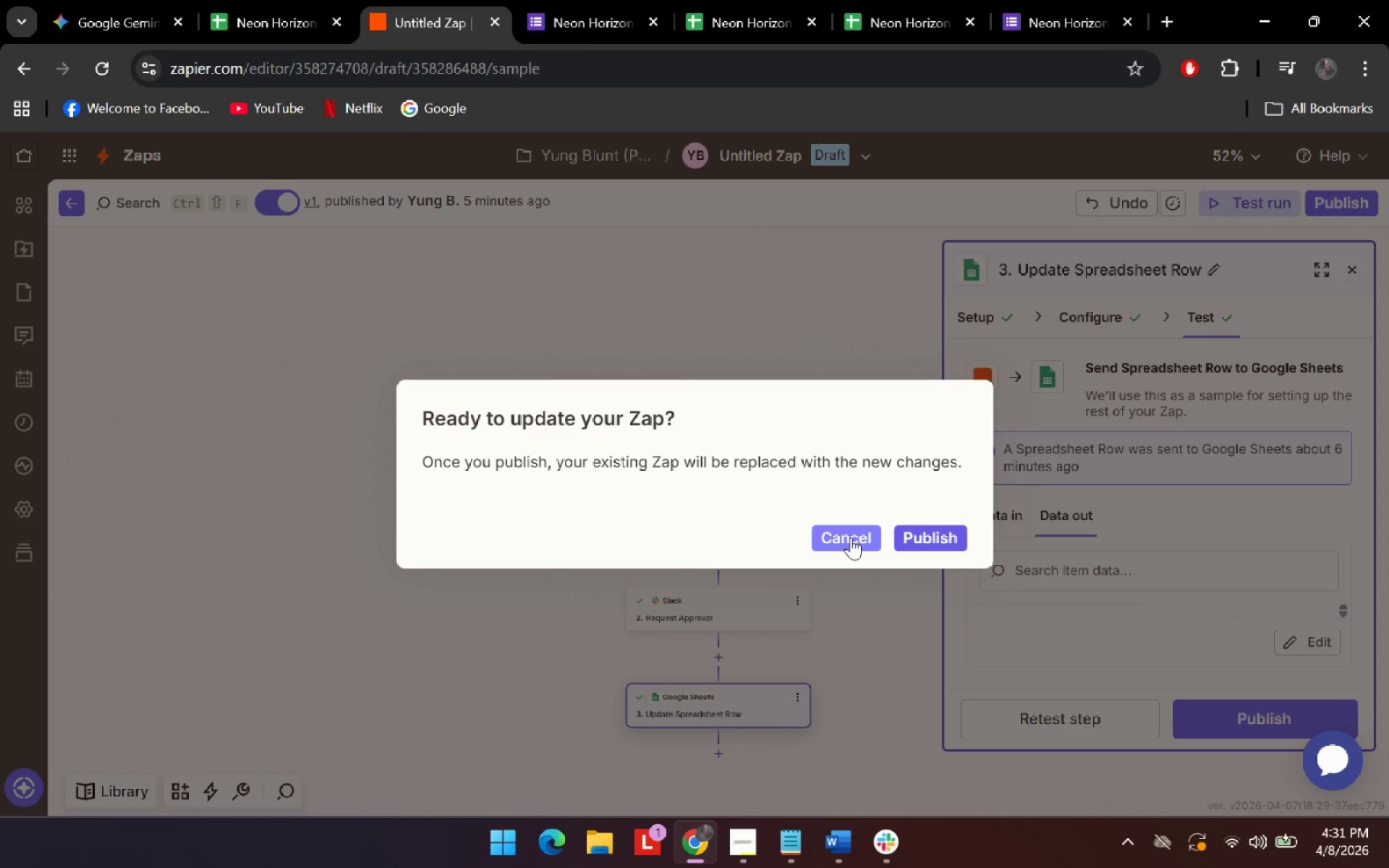 
left_click([927, 540])
 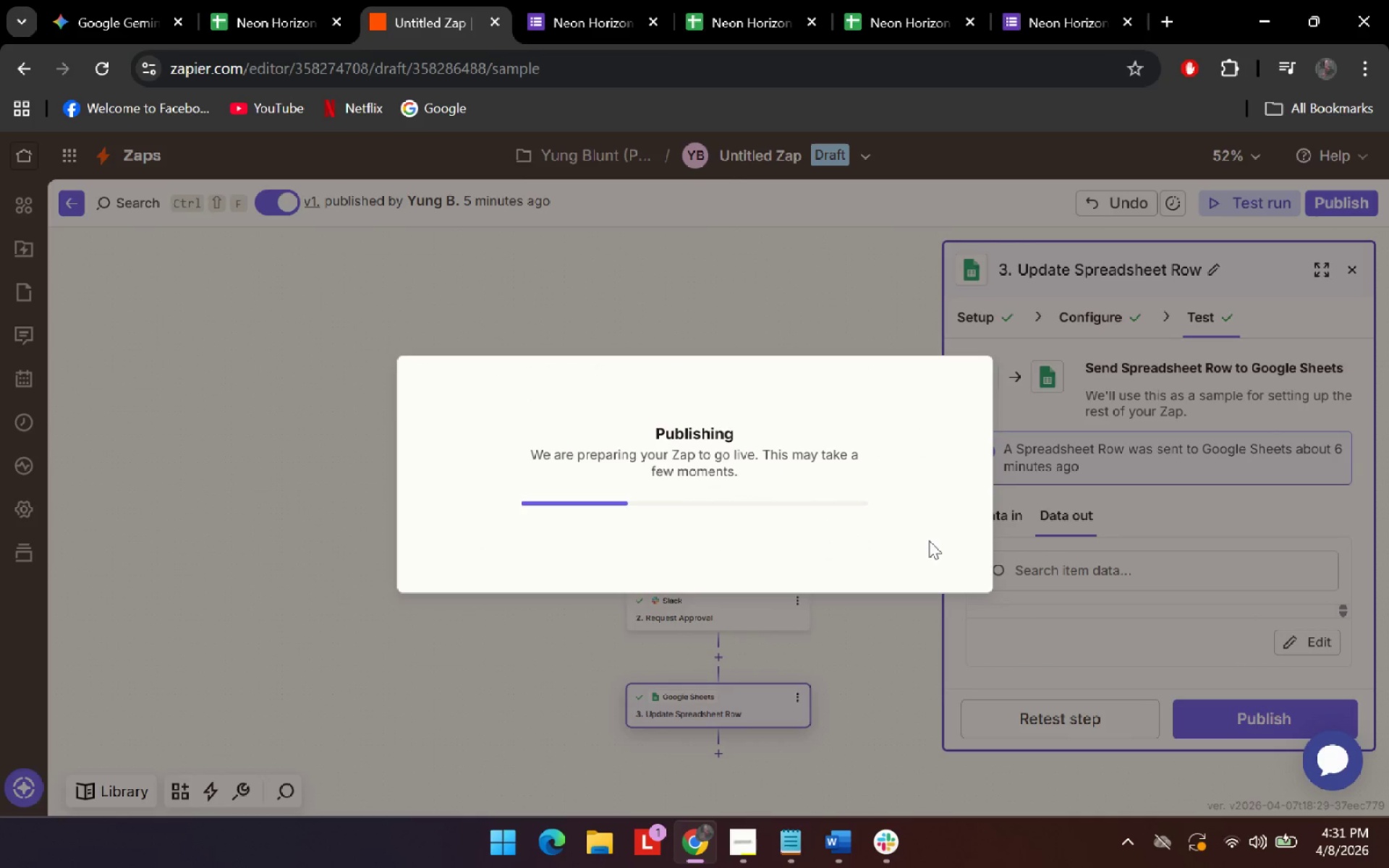 
mouse_move([893, 839])
 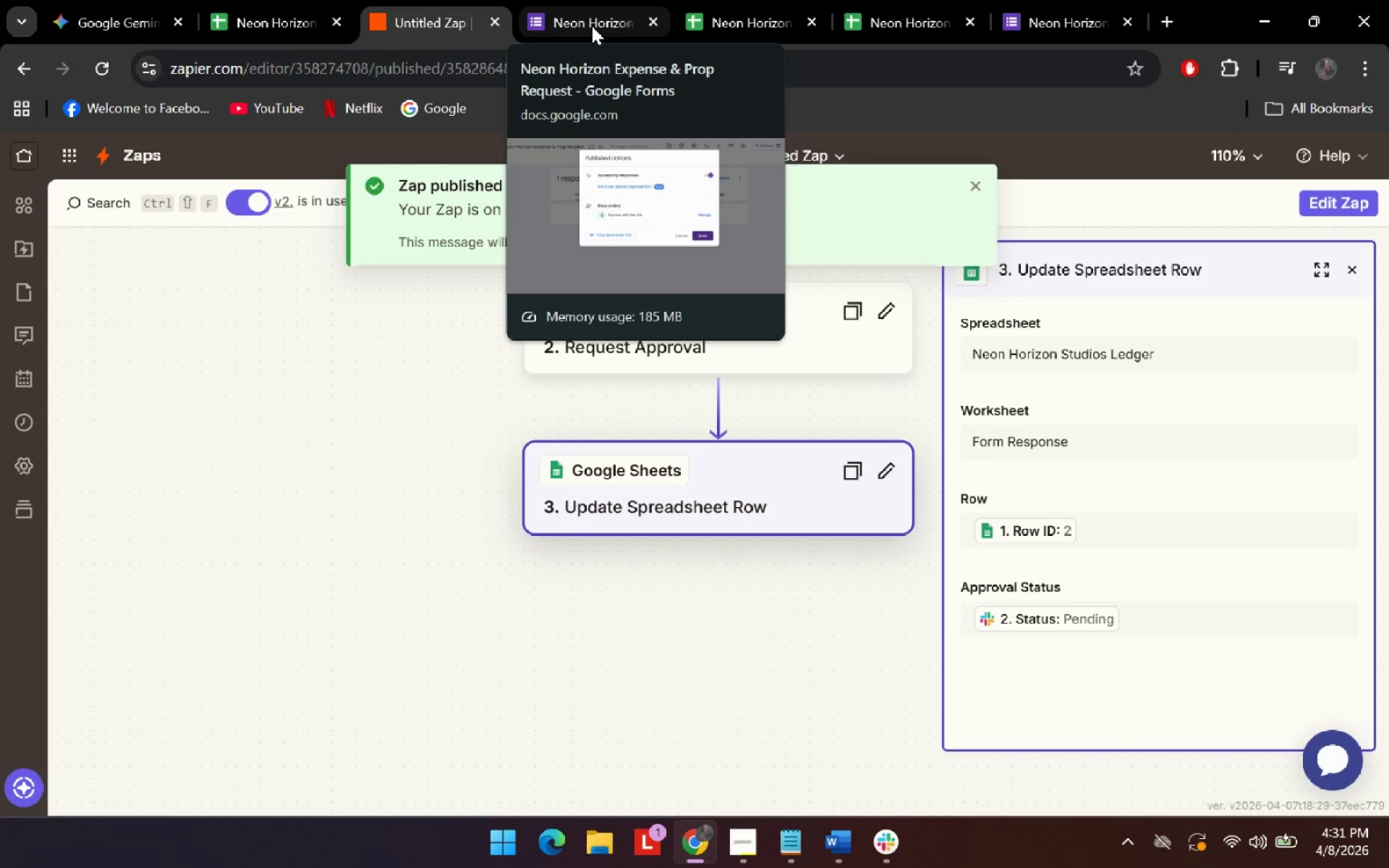 
left_click([592, 26])
 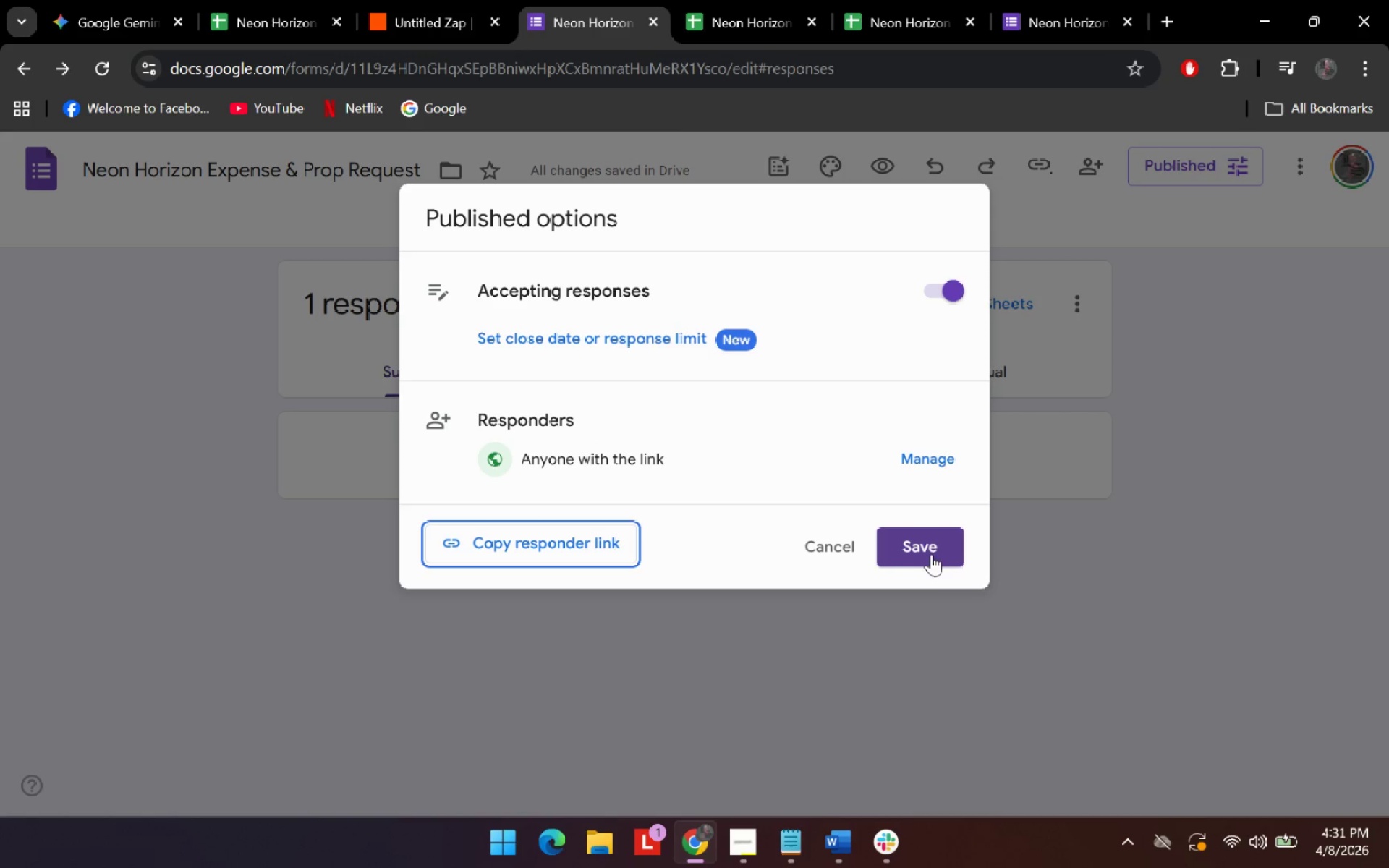 
left_click([930, 558])
 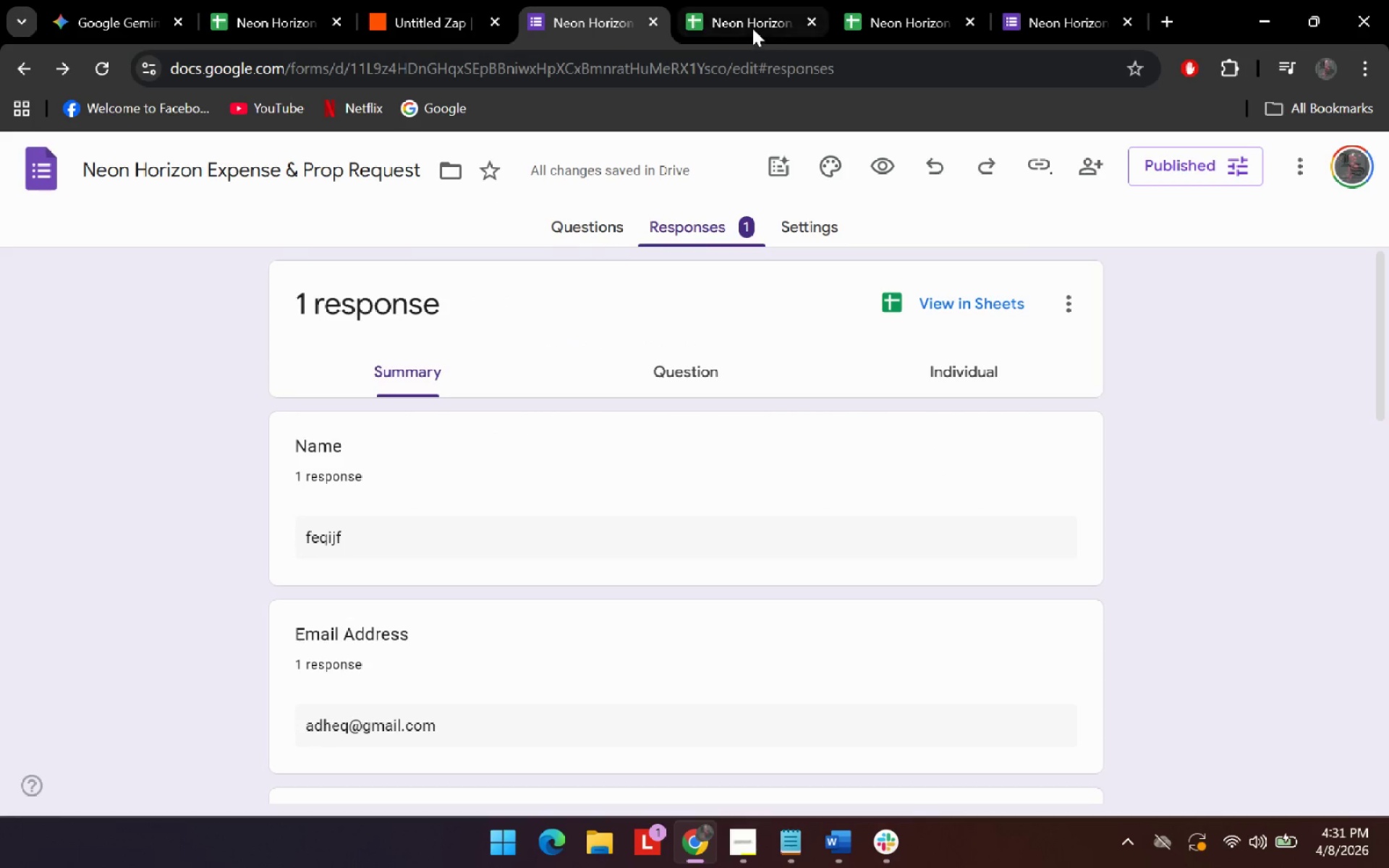 
left_click([1040, 1])
 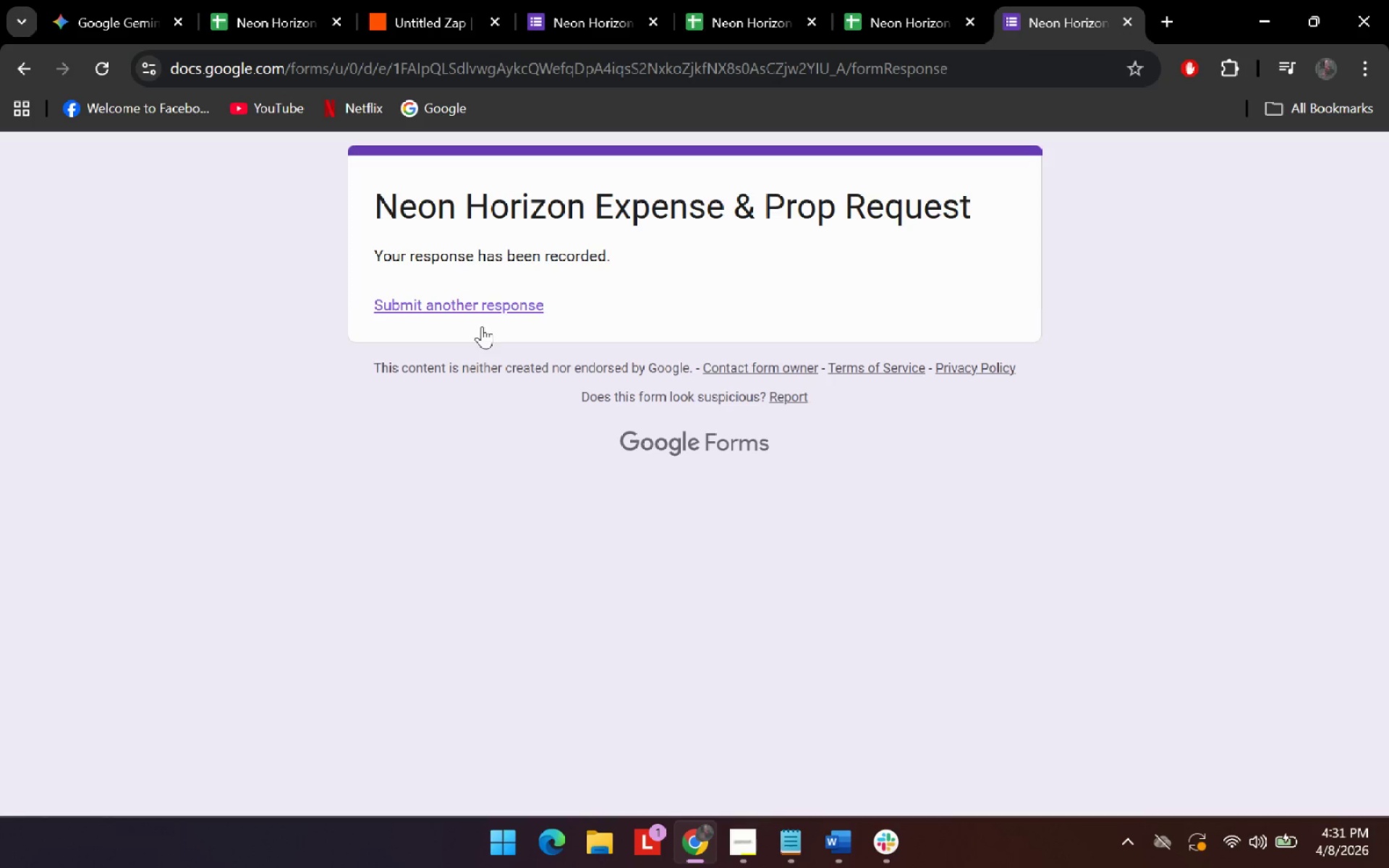 
left_click([500, 302])
 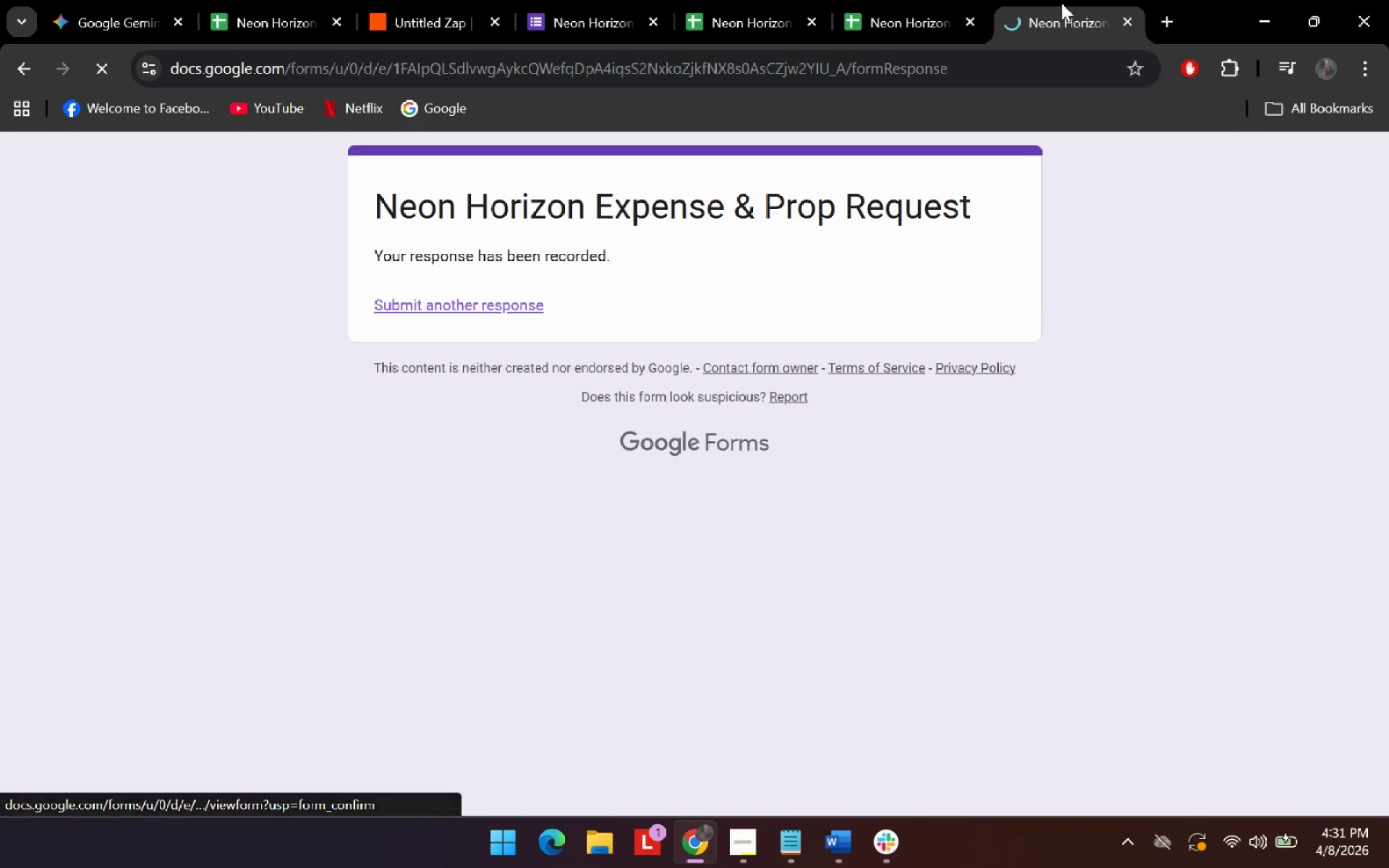 
left_click_drag(start_coordinate=[1069, 0], to_coordinate=[812, 0])
 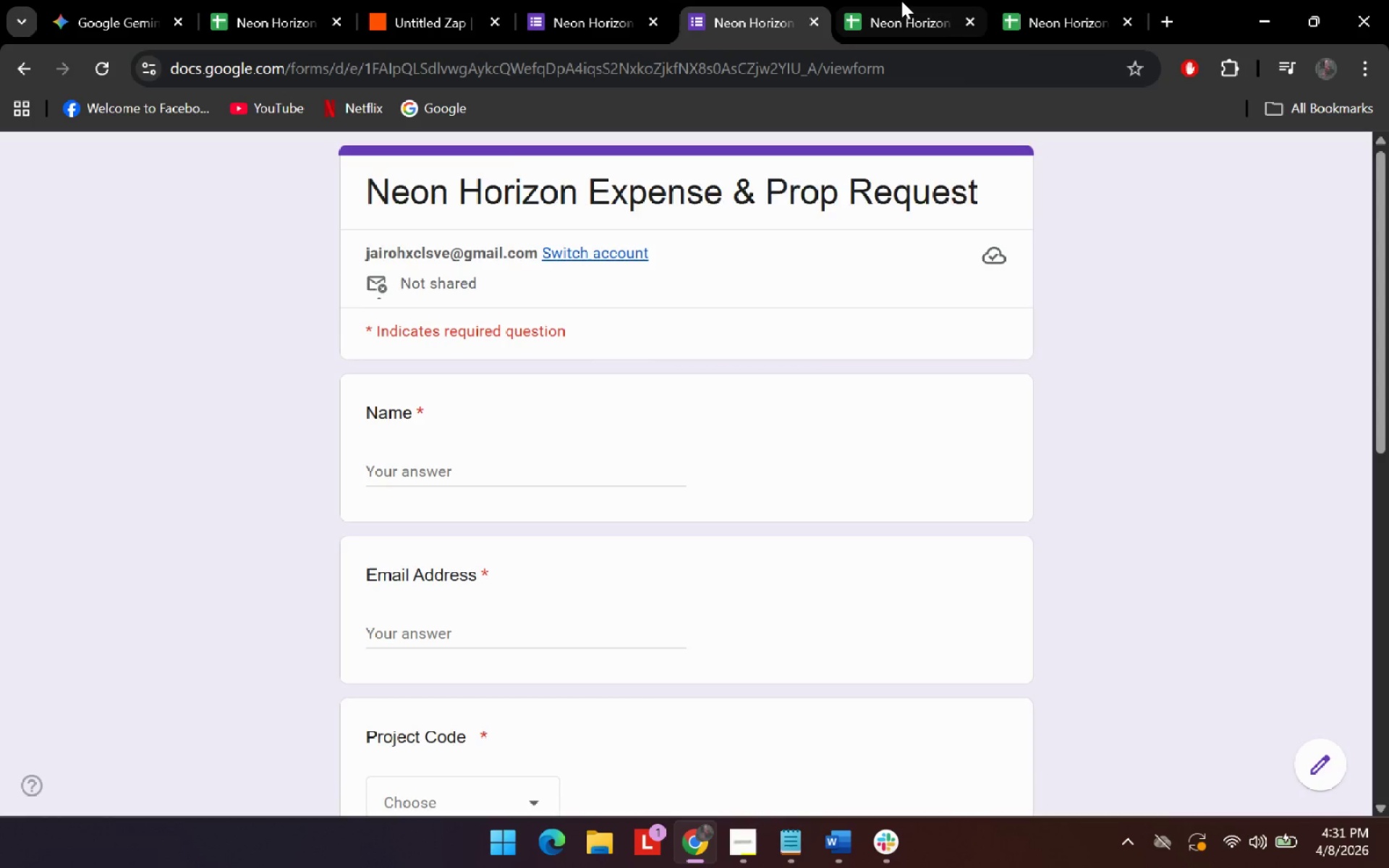 
left_click([901, 1])
 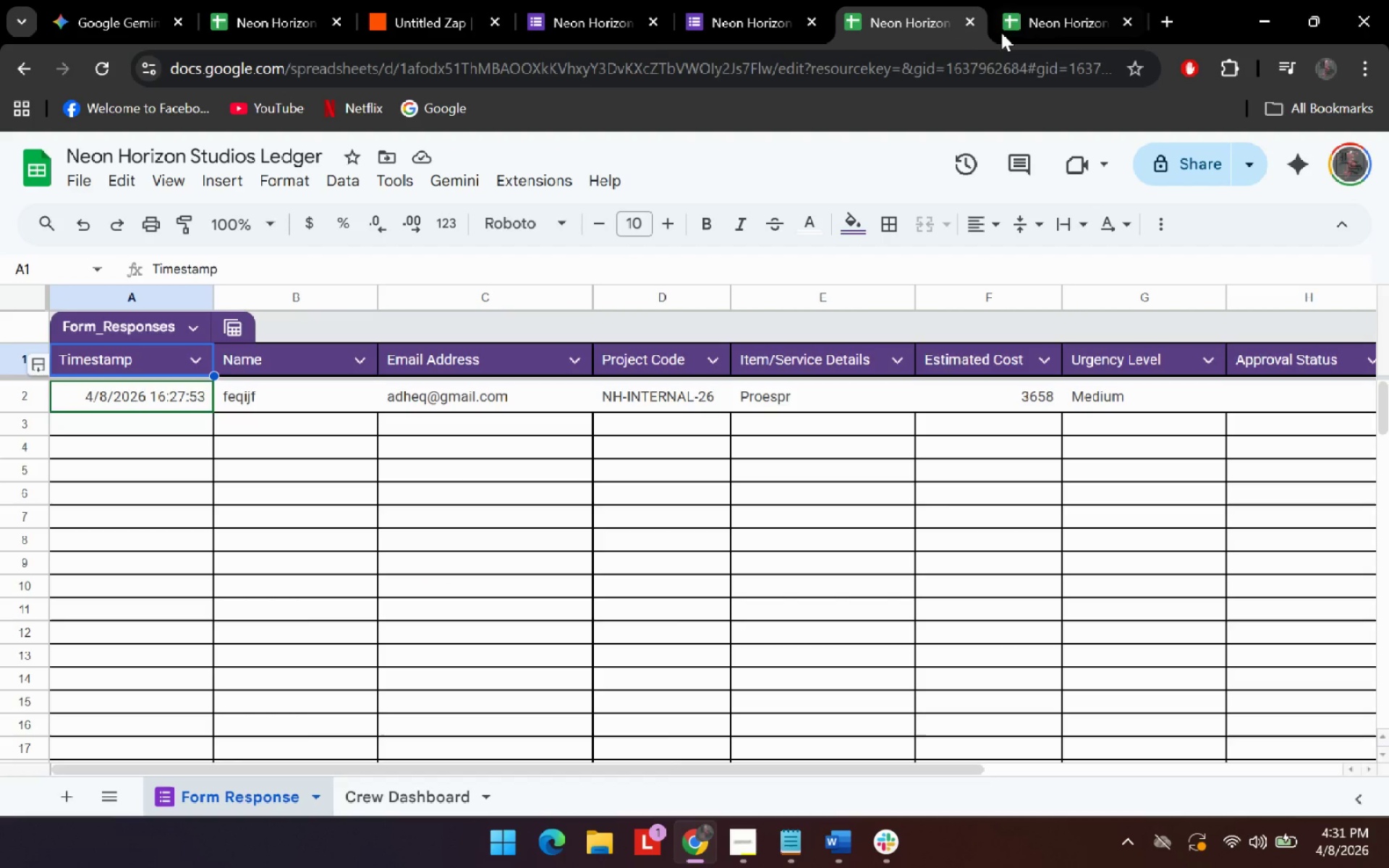 
left_click([1038, 17])
 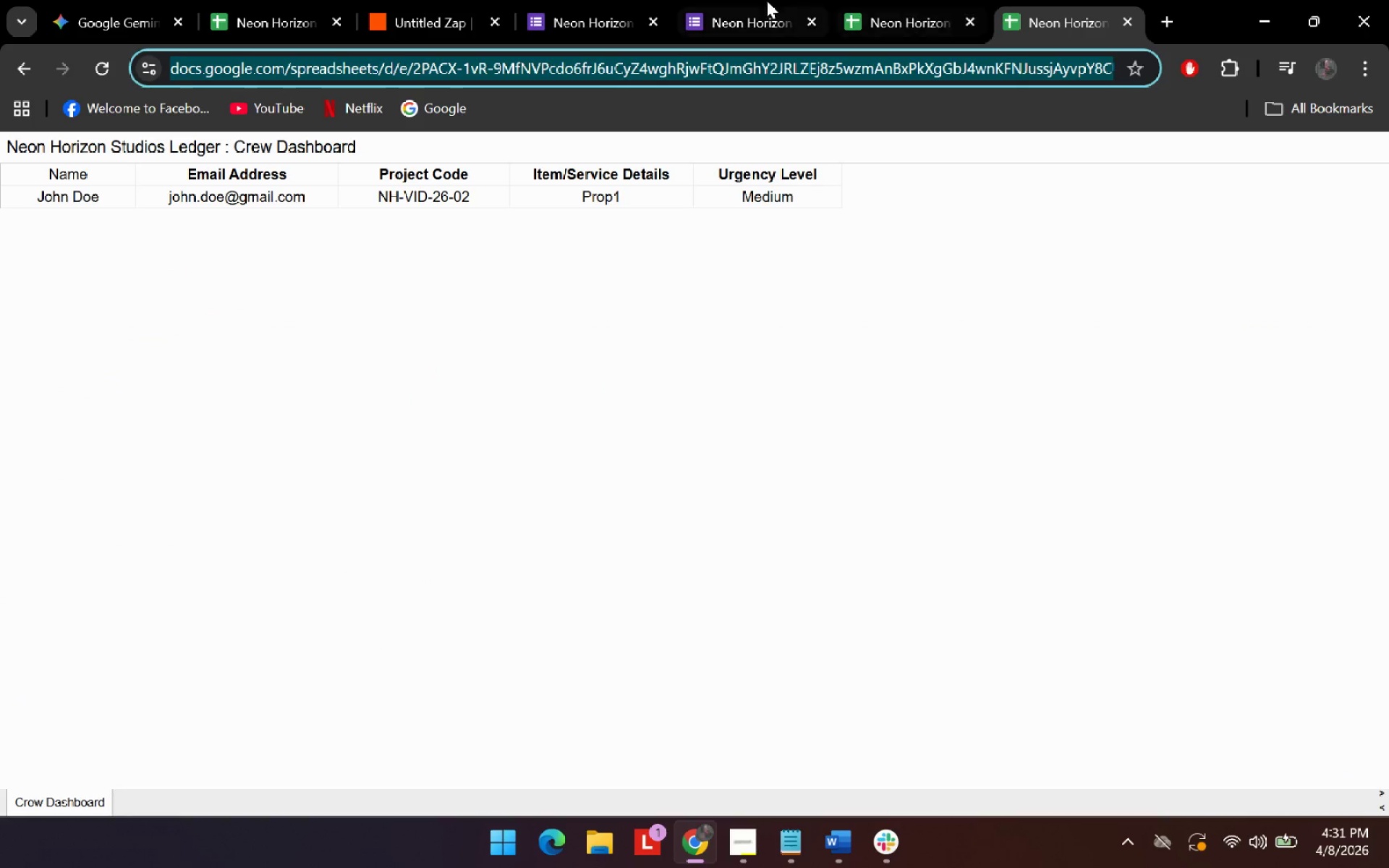 
left_click([779, 1])
 